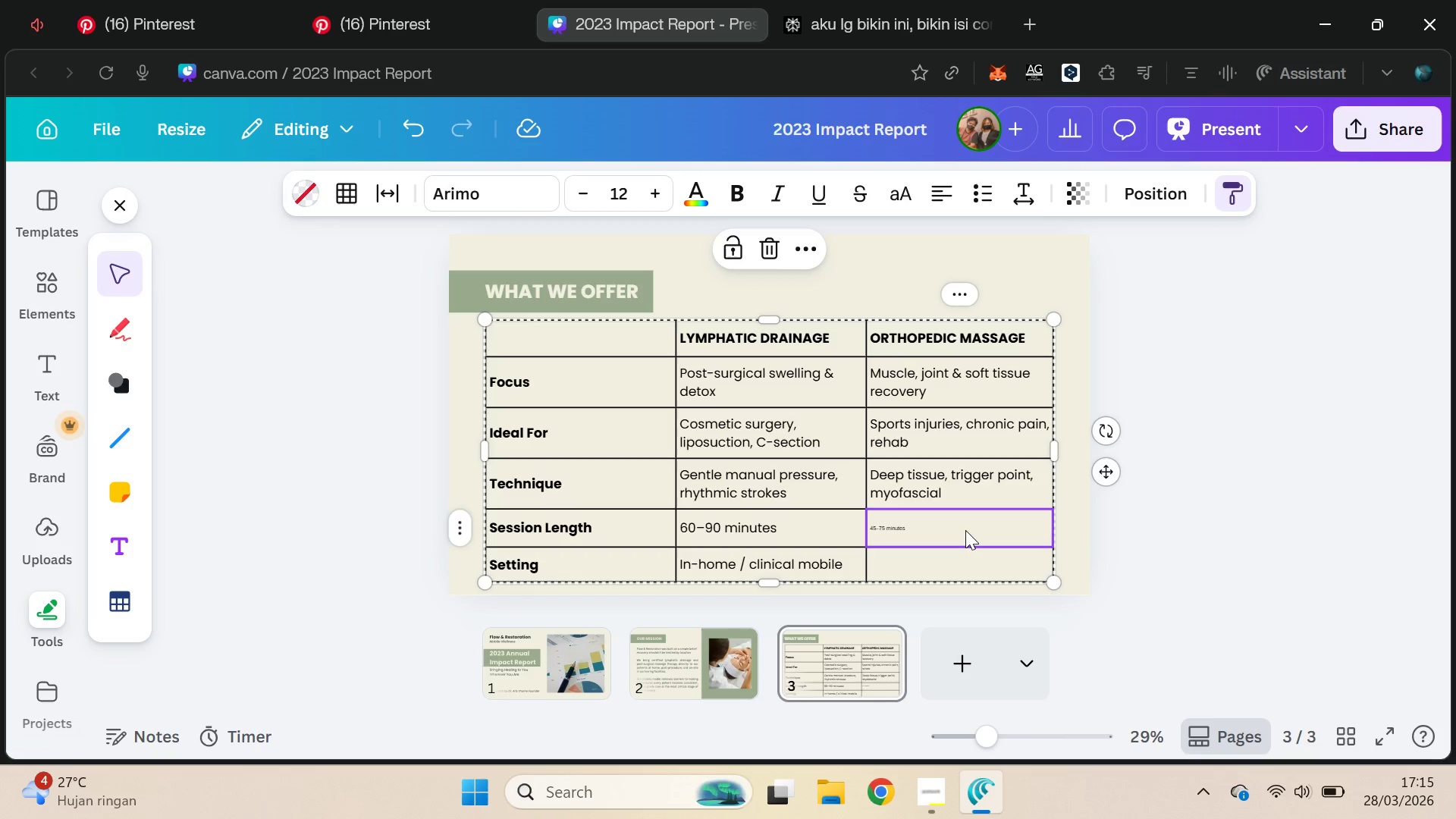 
key(Control+Z)
 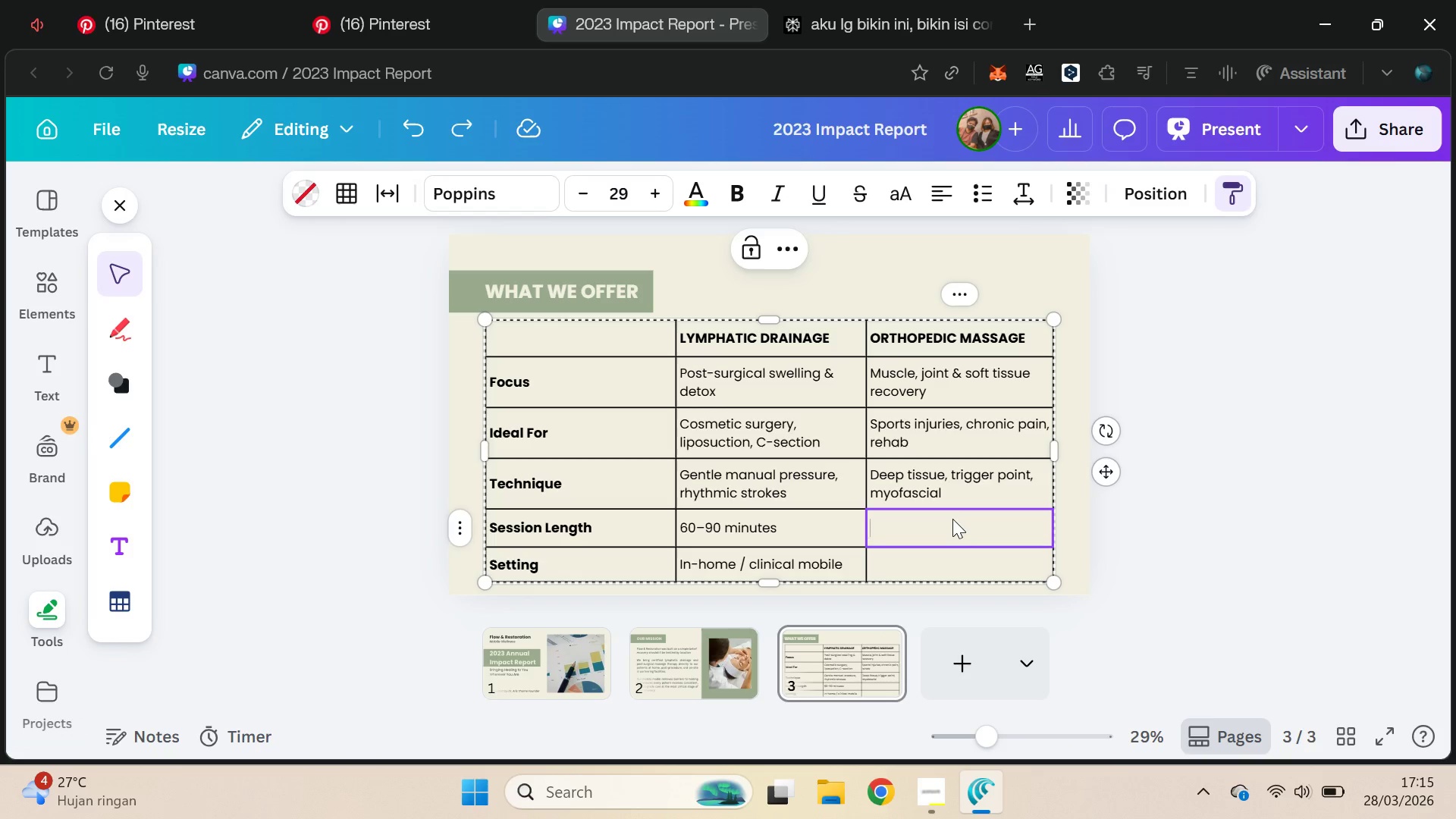 
double_click([952, 519])
 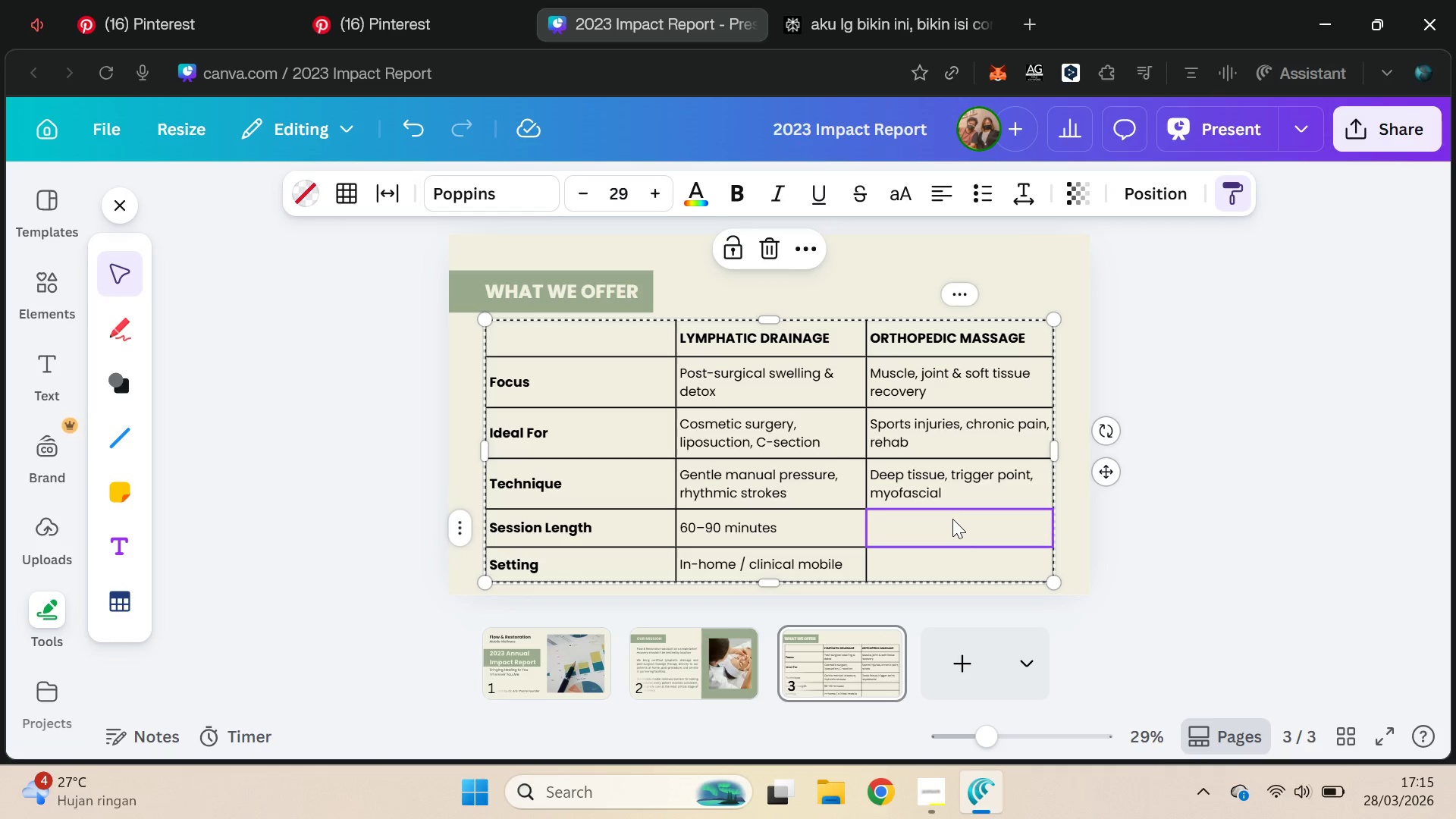 
key(Control+ControlLeft)
 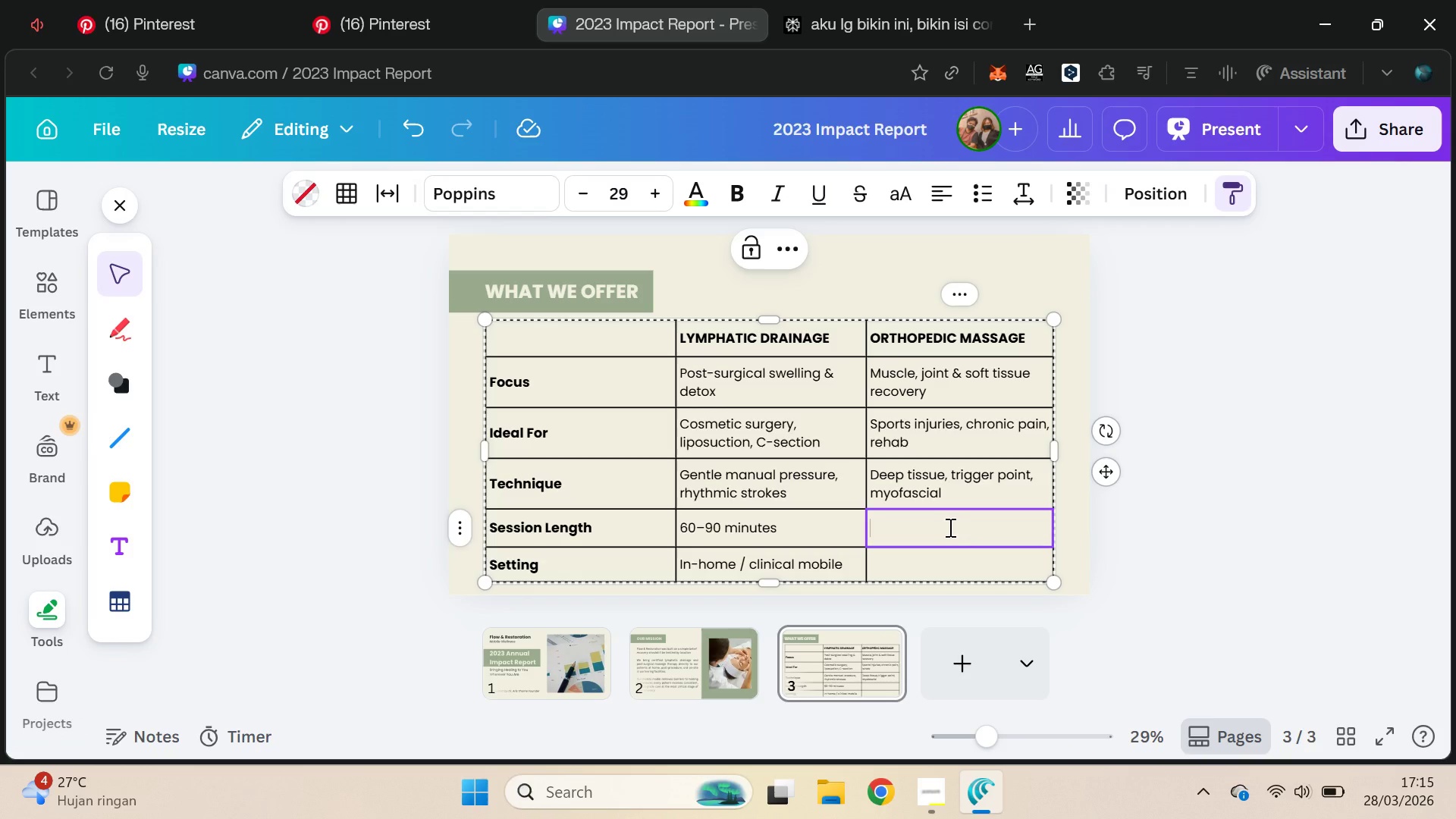 
double_click([949, 527])
 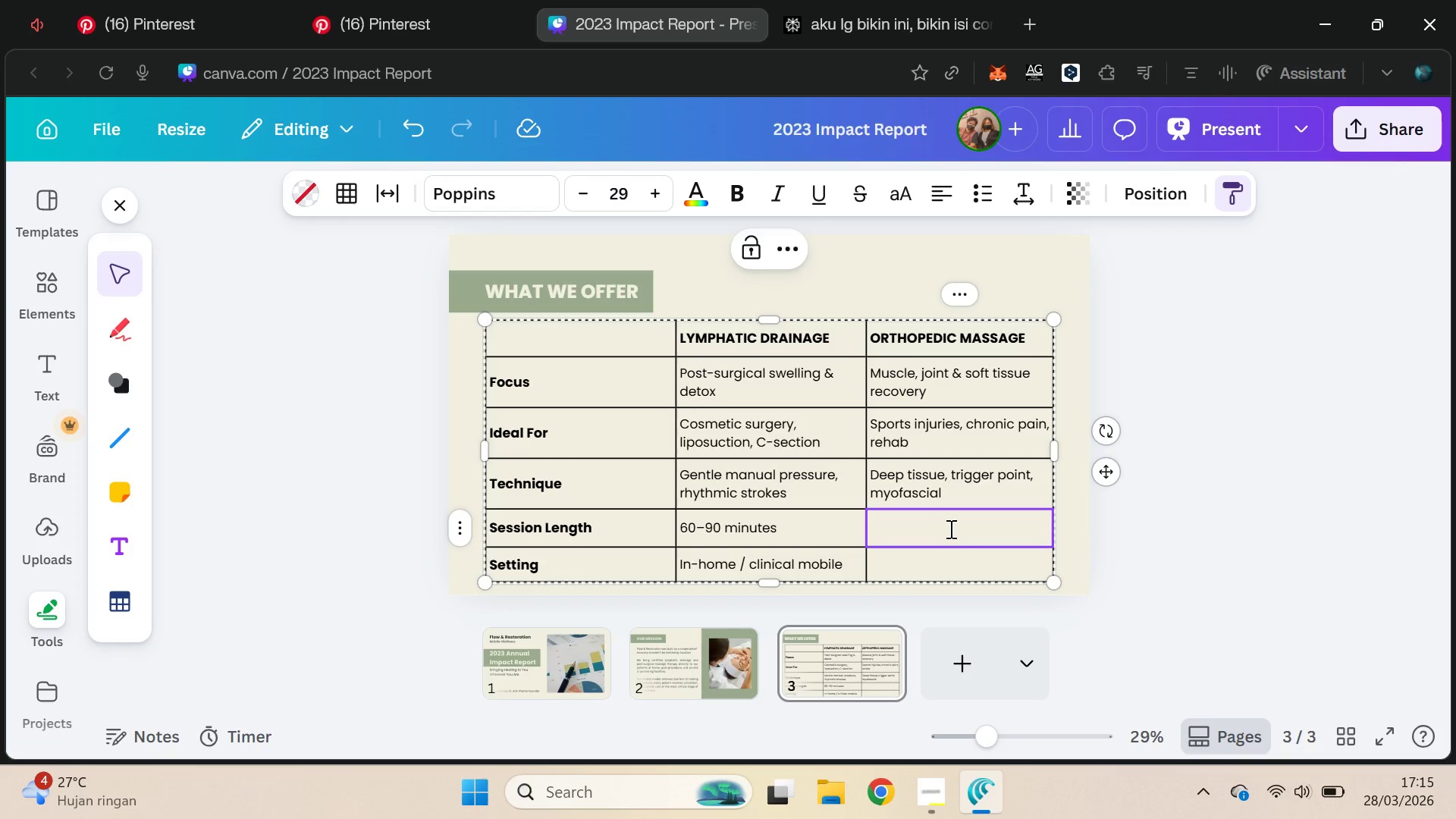 
triple_click([949, 529])
 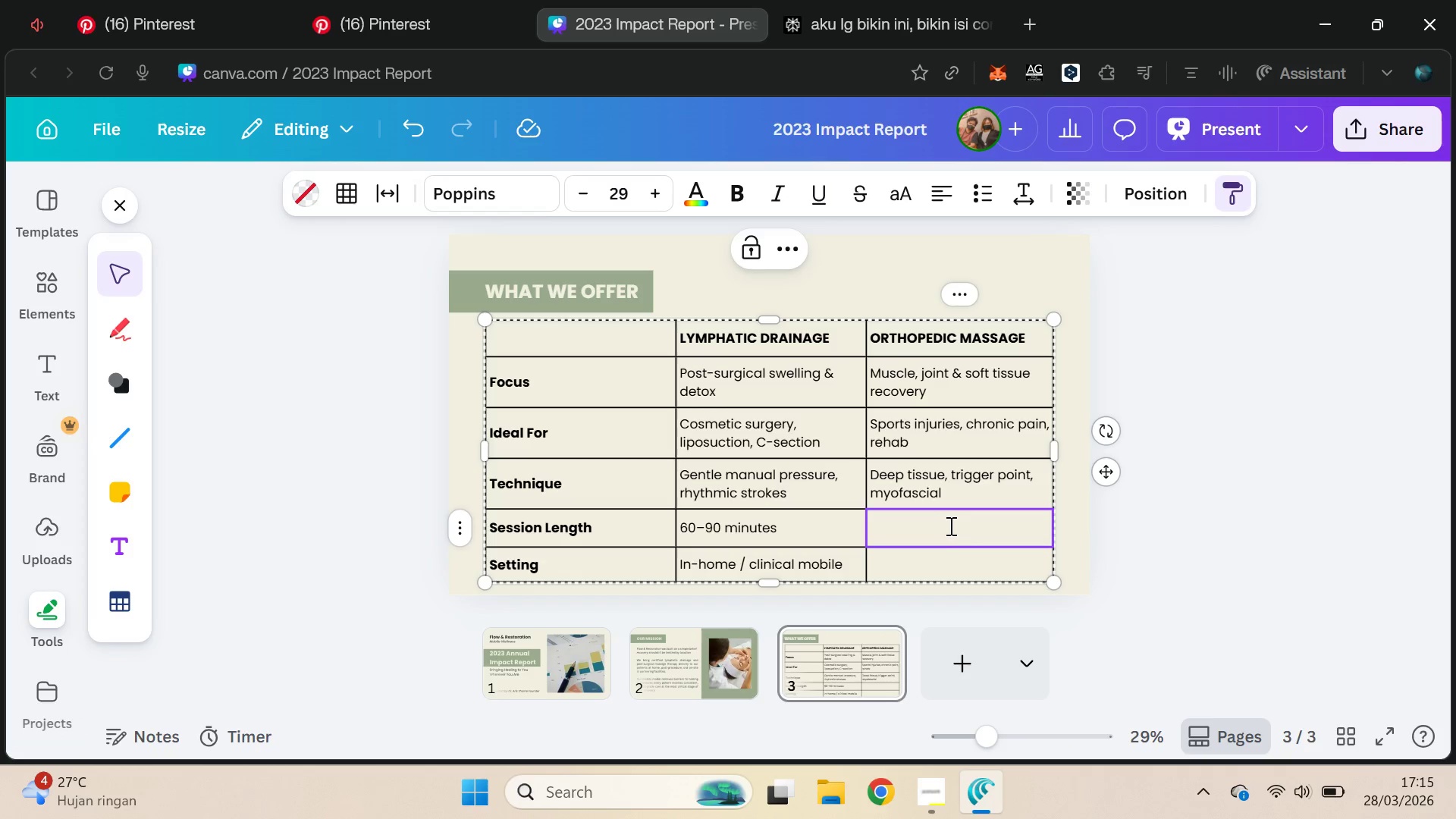 
triple_click([949, 526])
 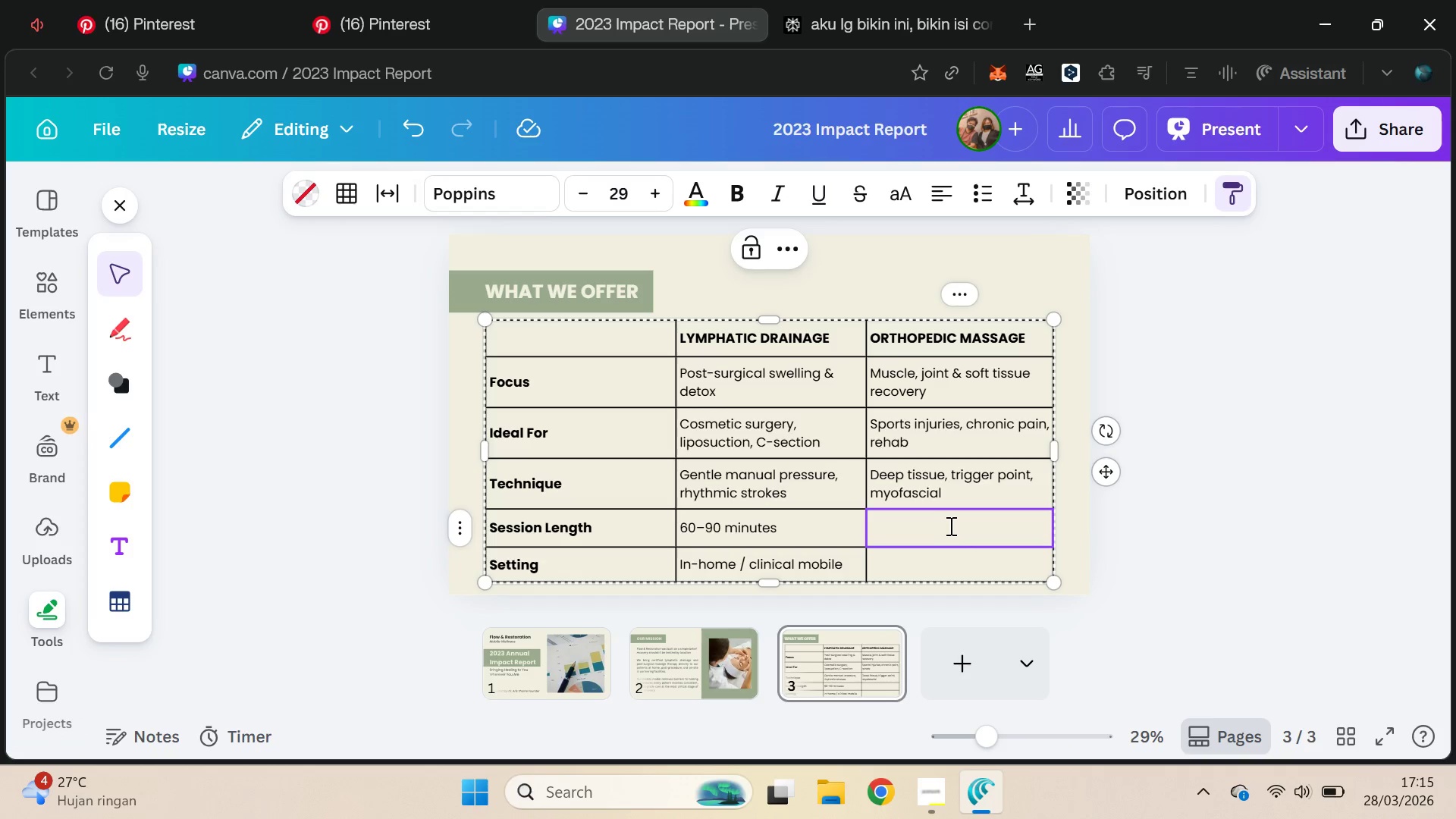 
triple_click([949, 526])
 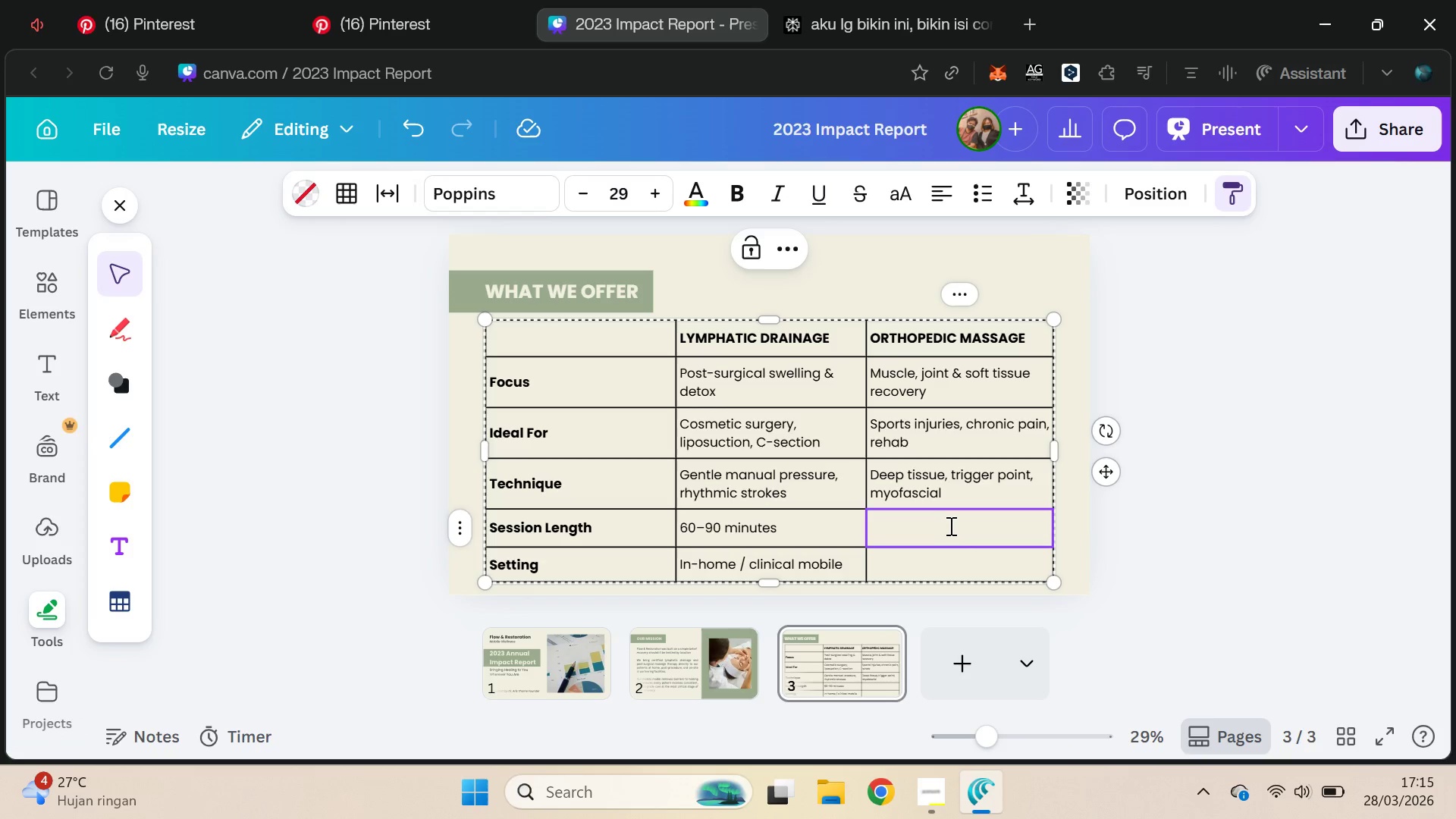 
triple_click([949, 526])
 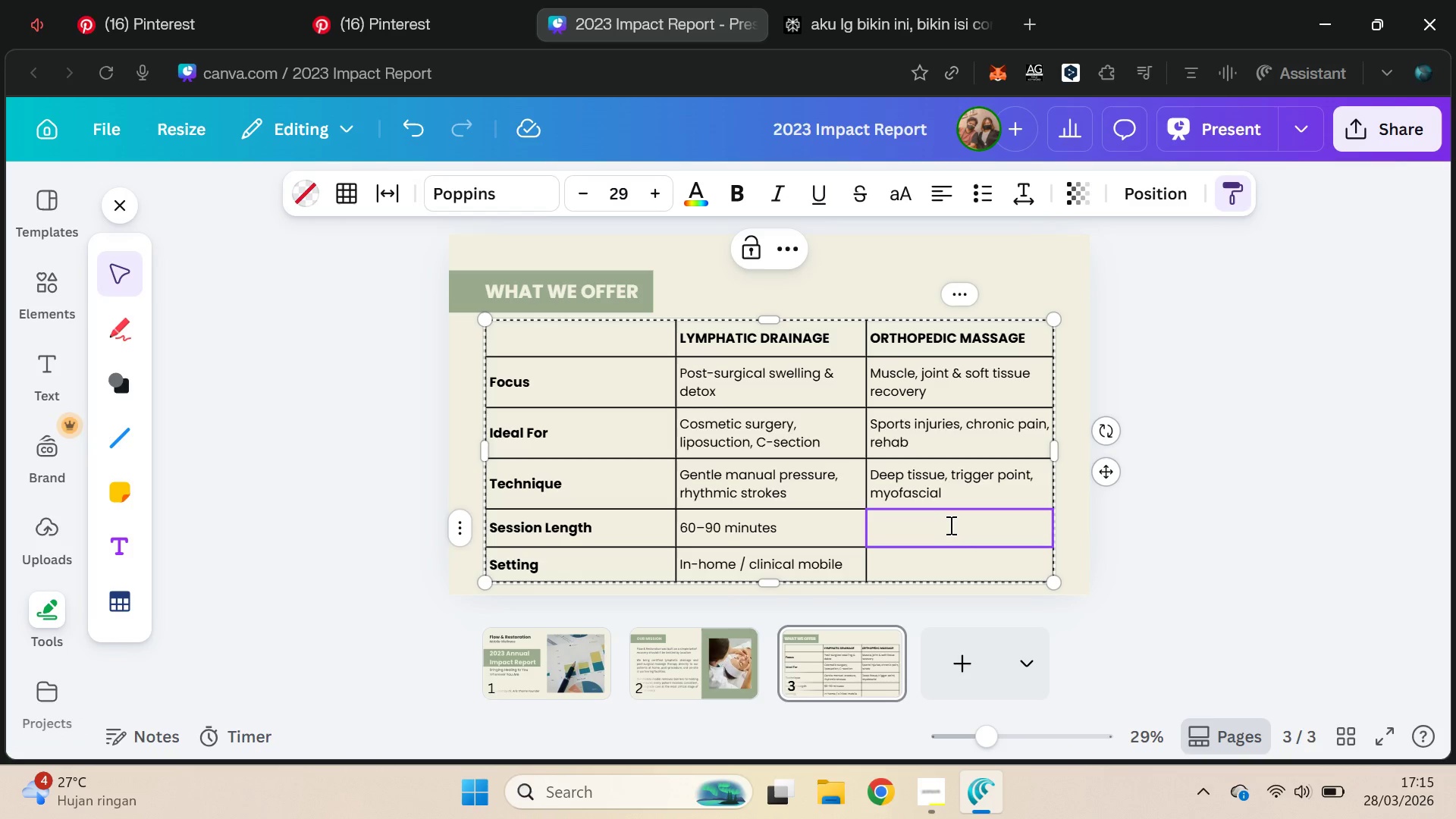 
key(Control+ControlLeft)
 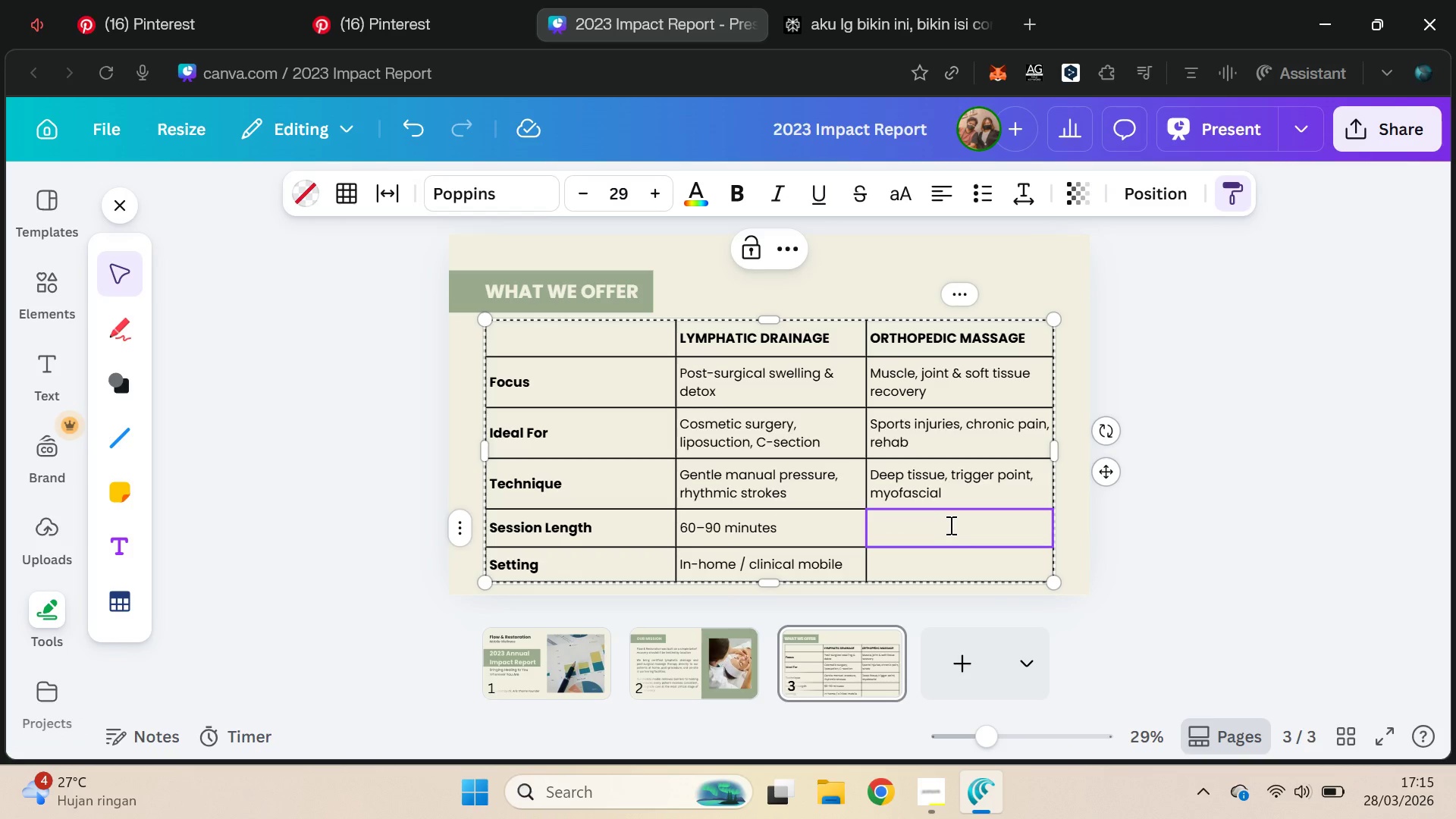 
key(Control+V)
 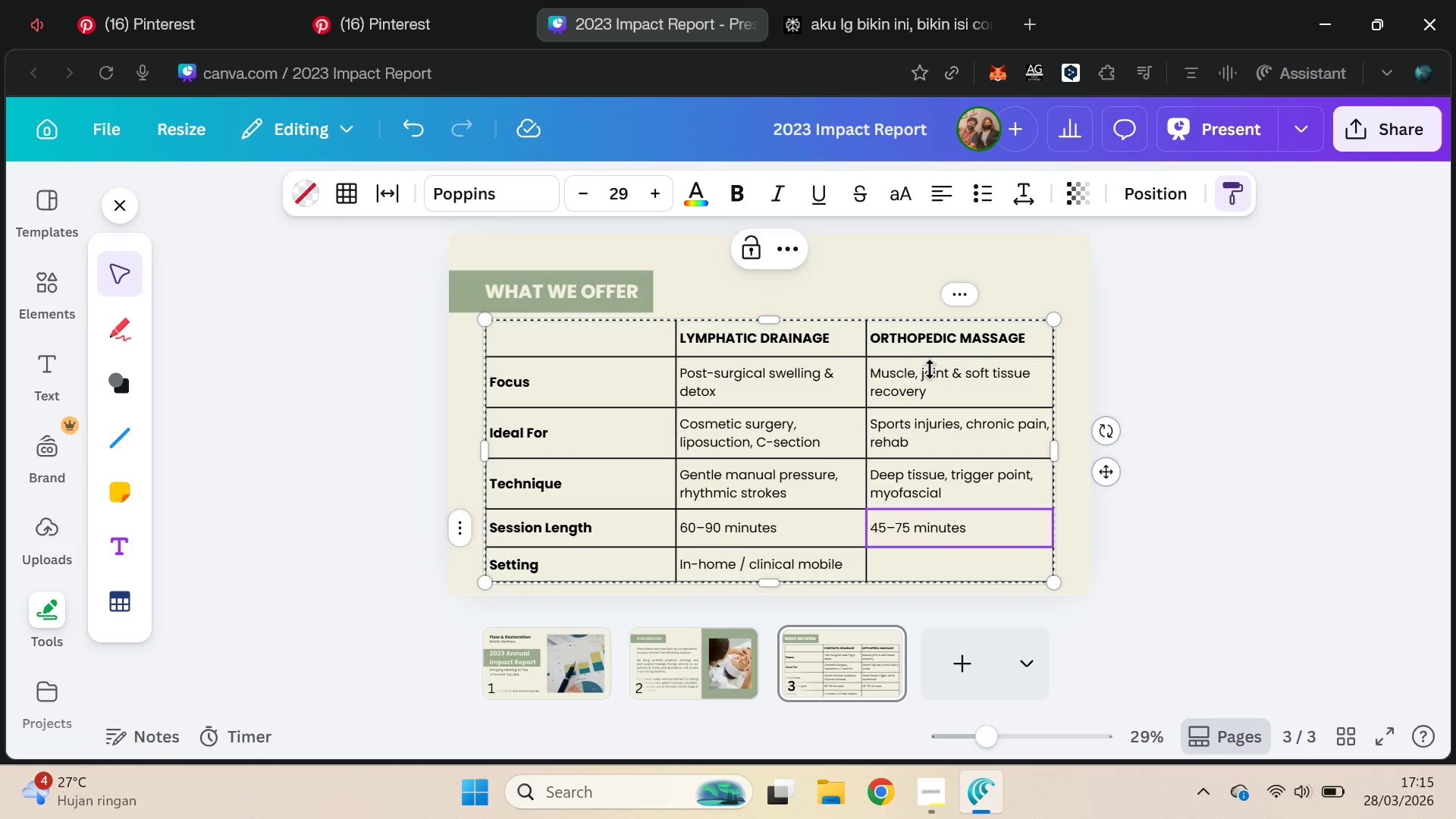 
left_click([855, 0])
 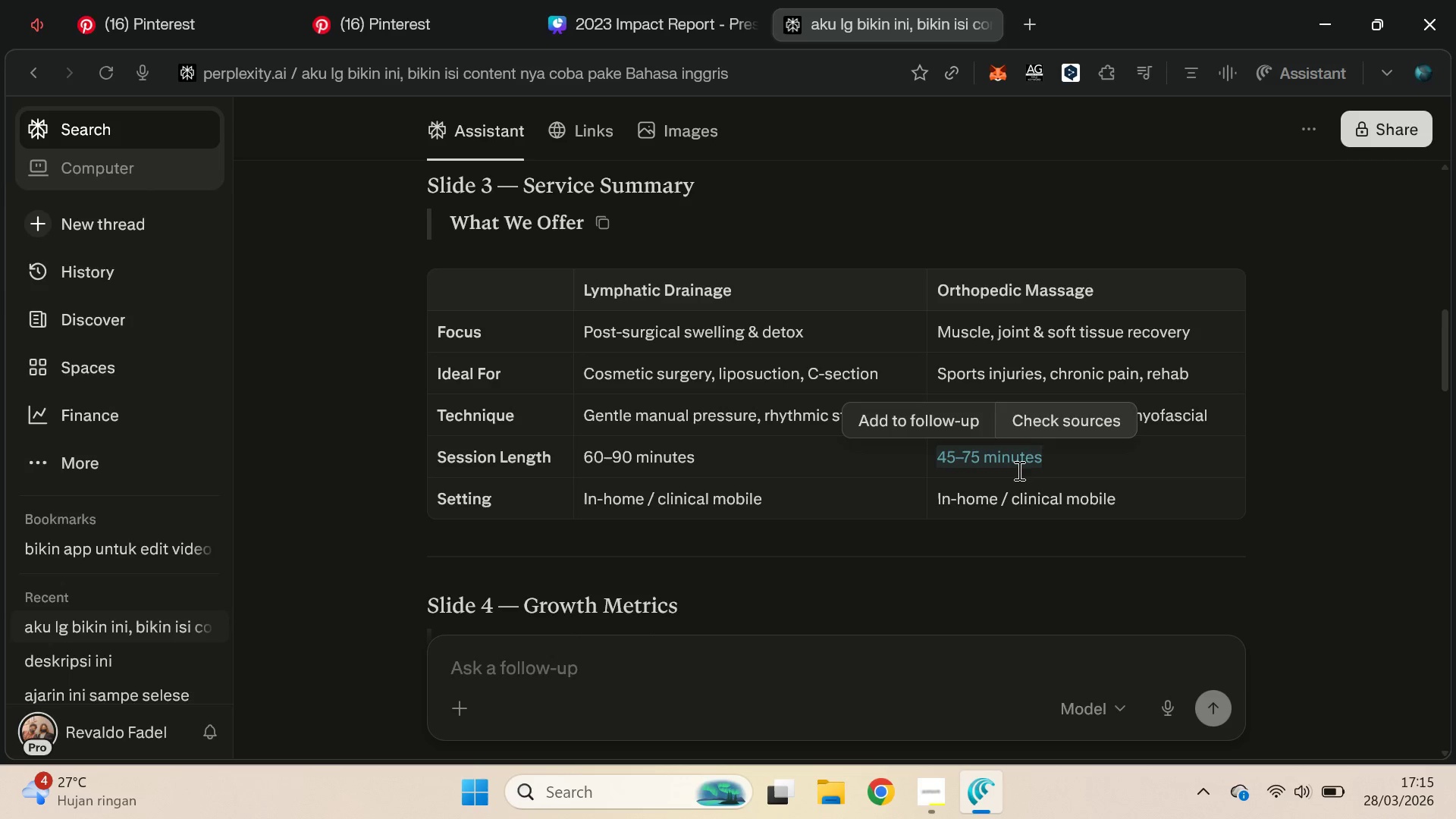 
left_click([1021, 492])
 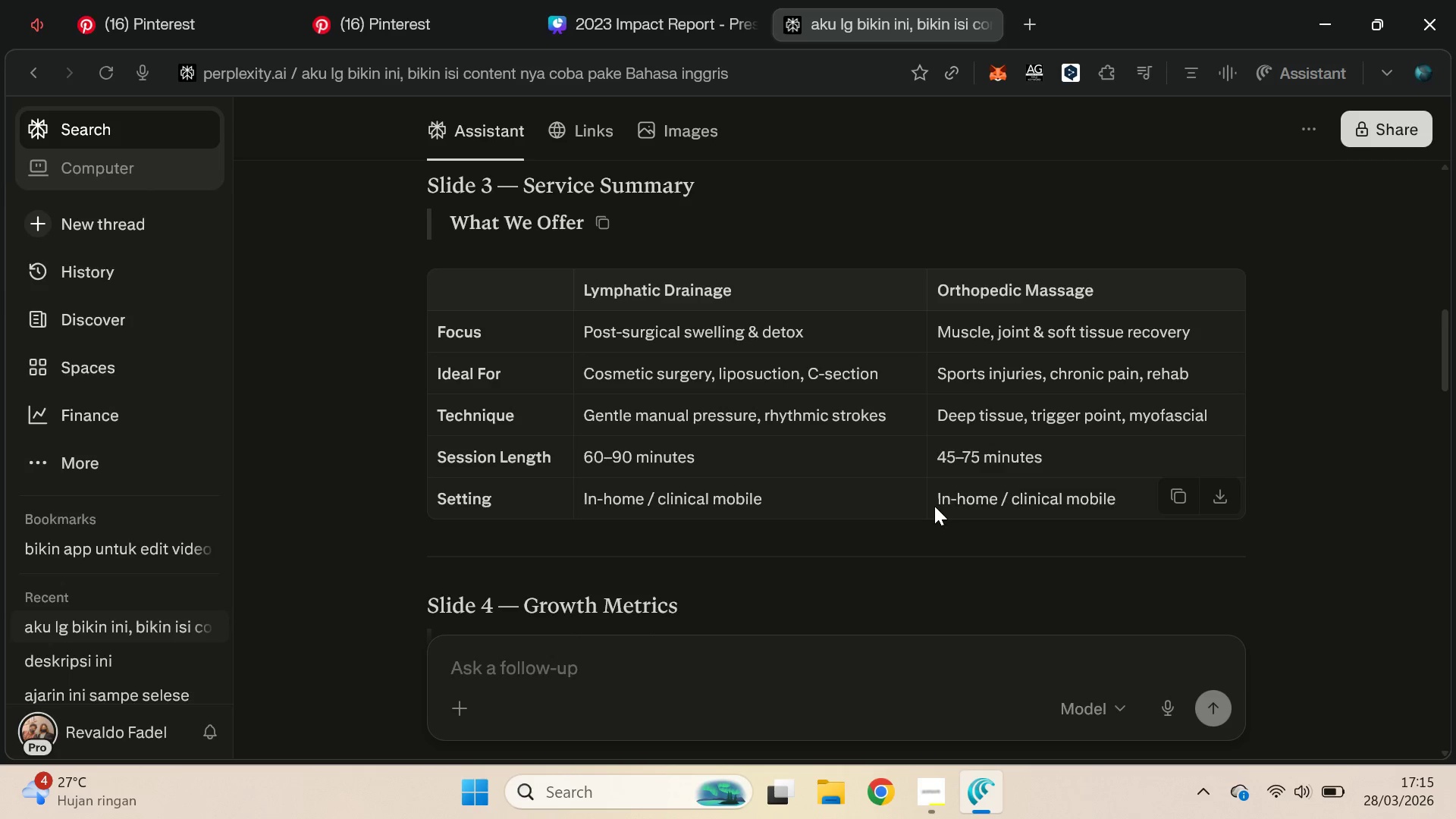 
left_click_drag(start_coordinate=[930, 505], to_coordinate=[1135, 499])
 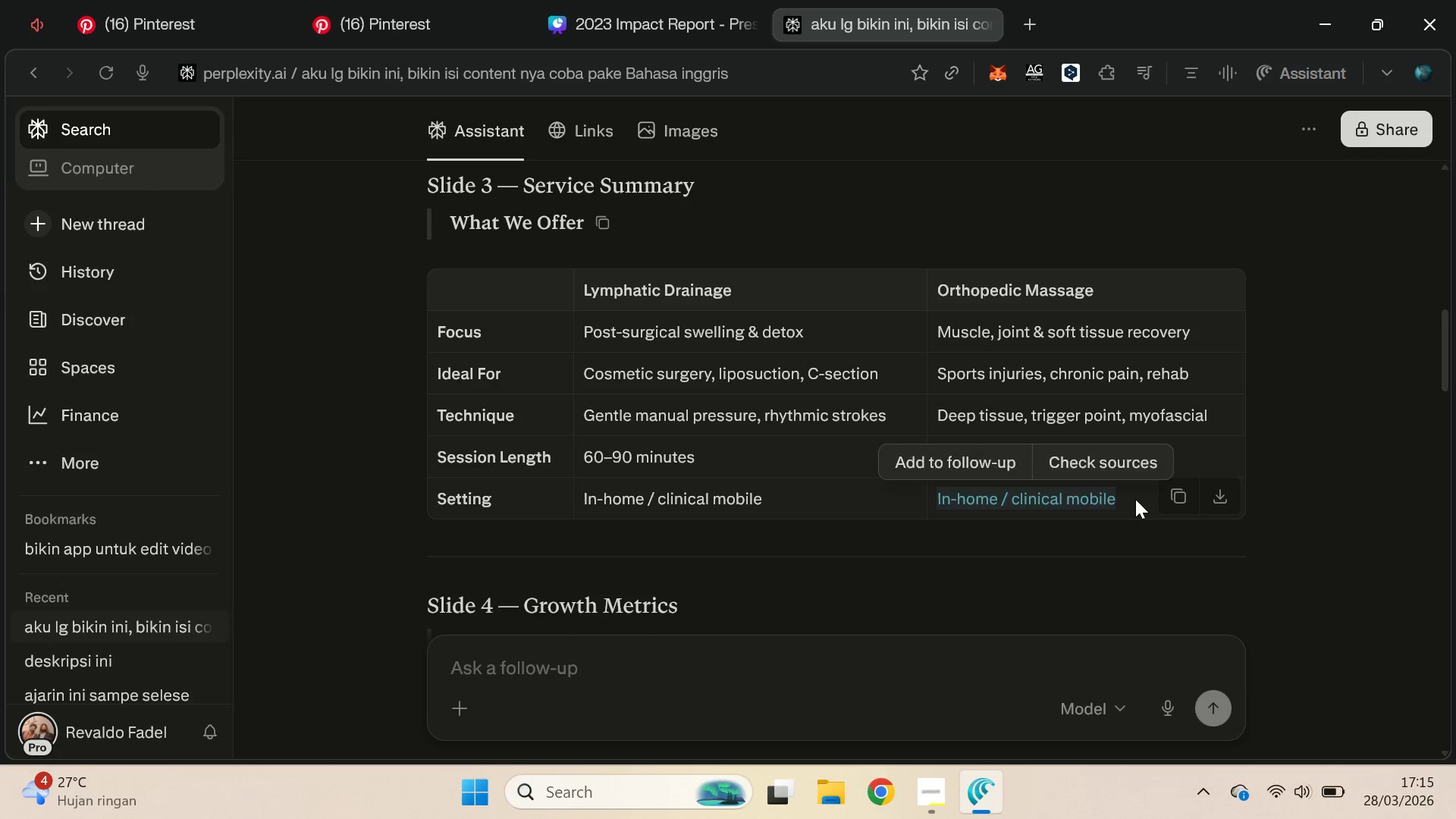 
key(Control+C)
 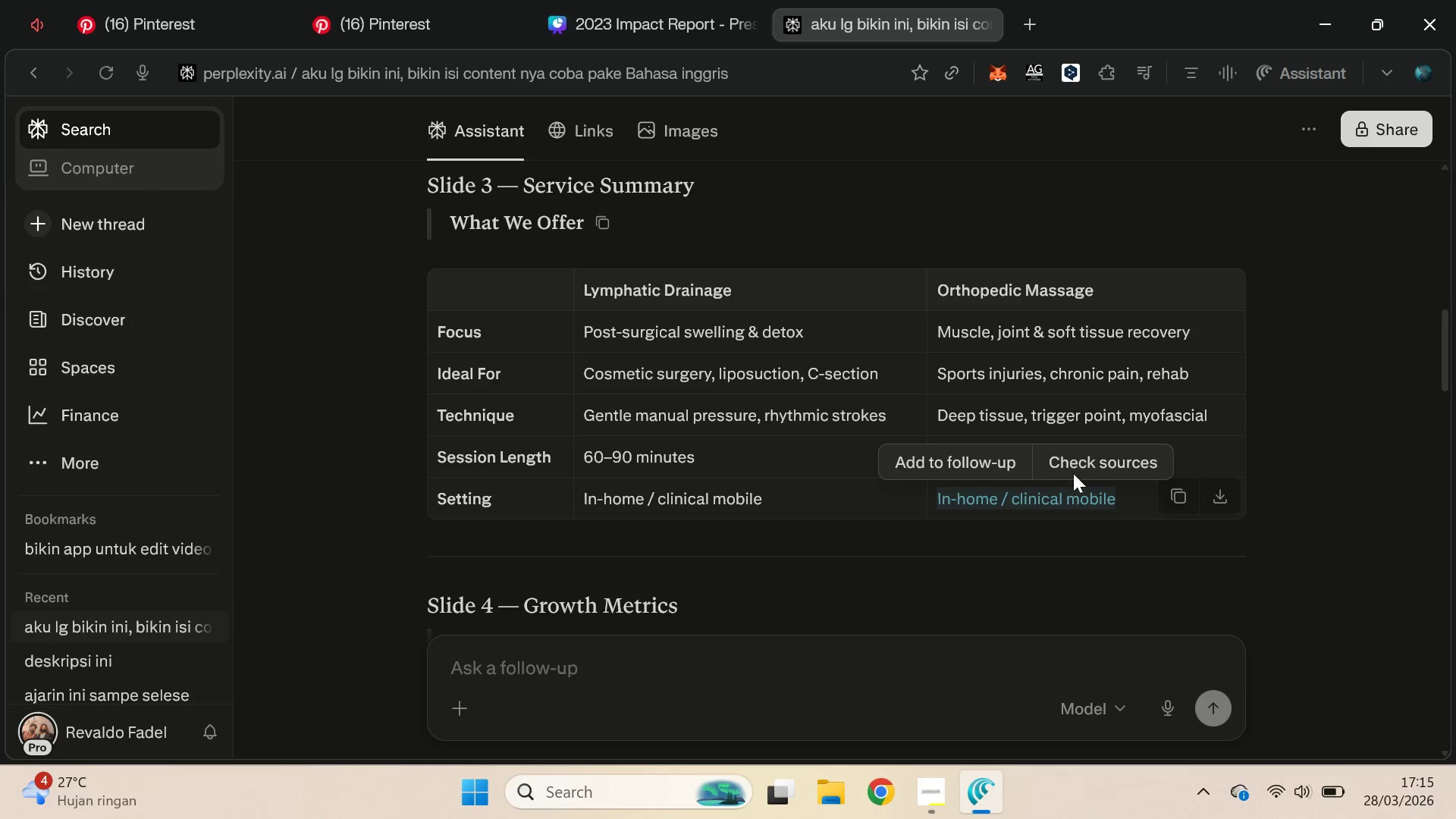 
key(Control+C)
 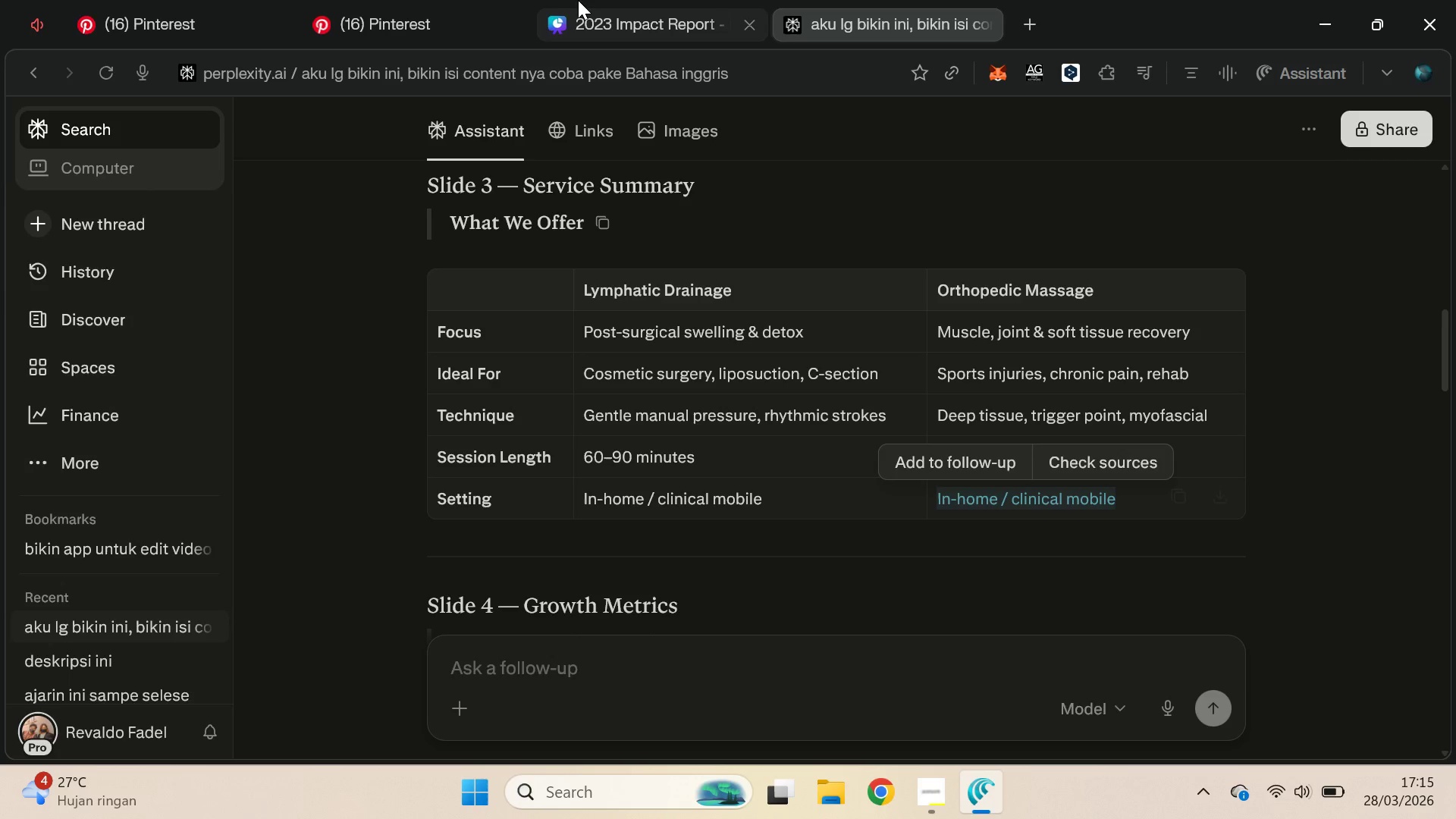 
left_click([579, 0])
 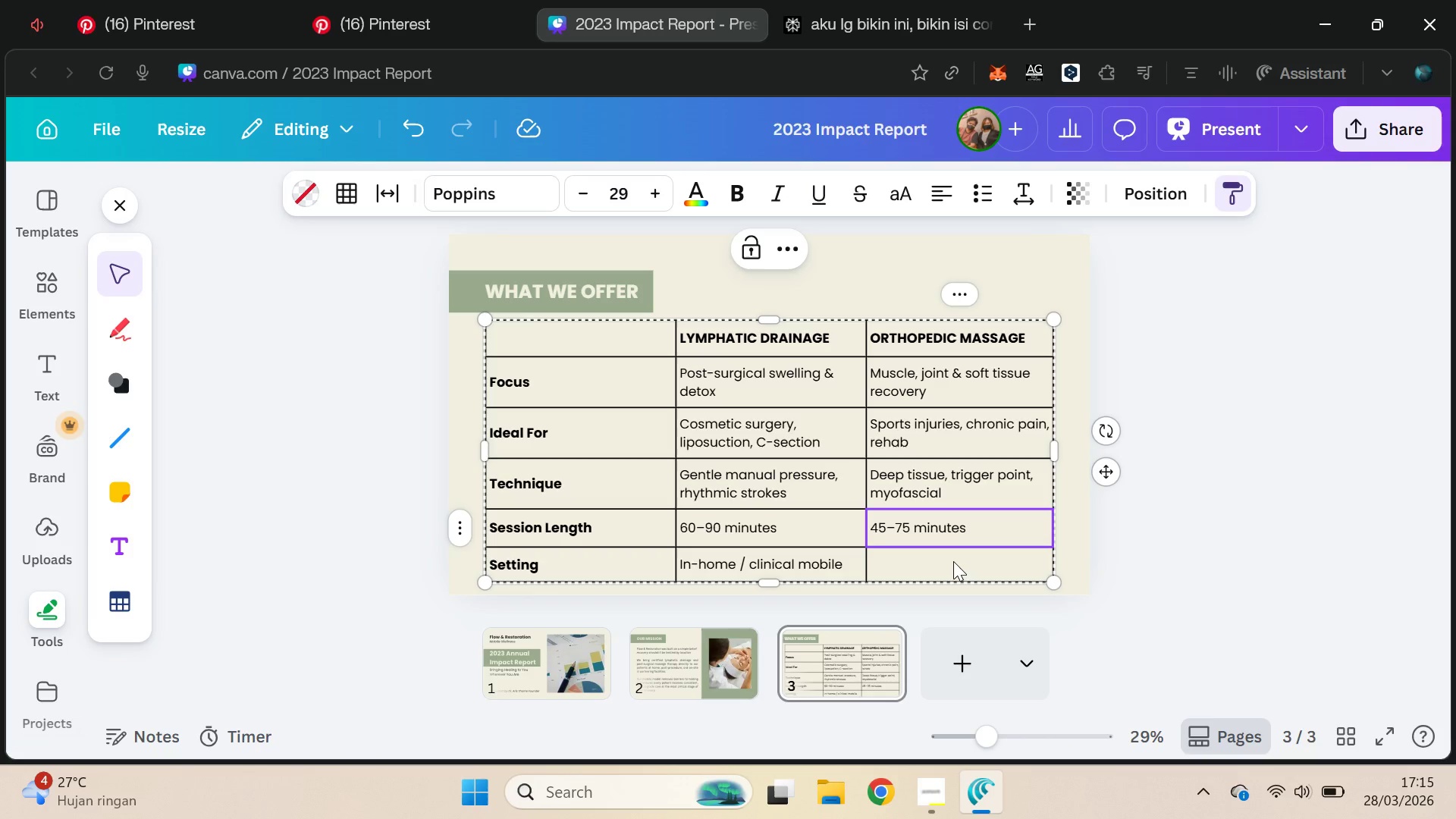 
double_click([953, 560])
 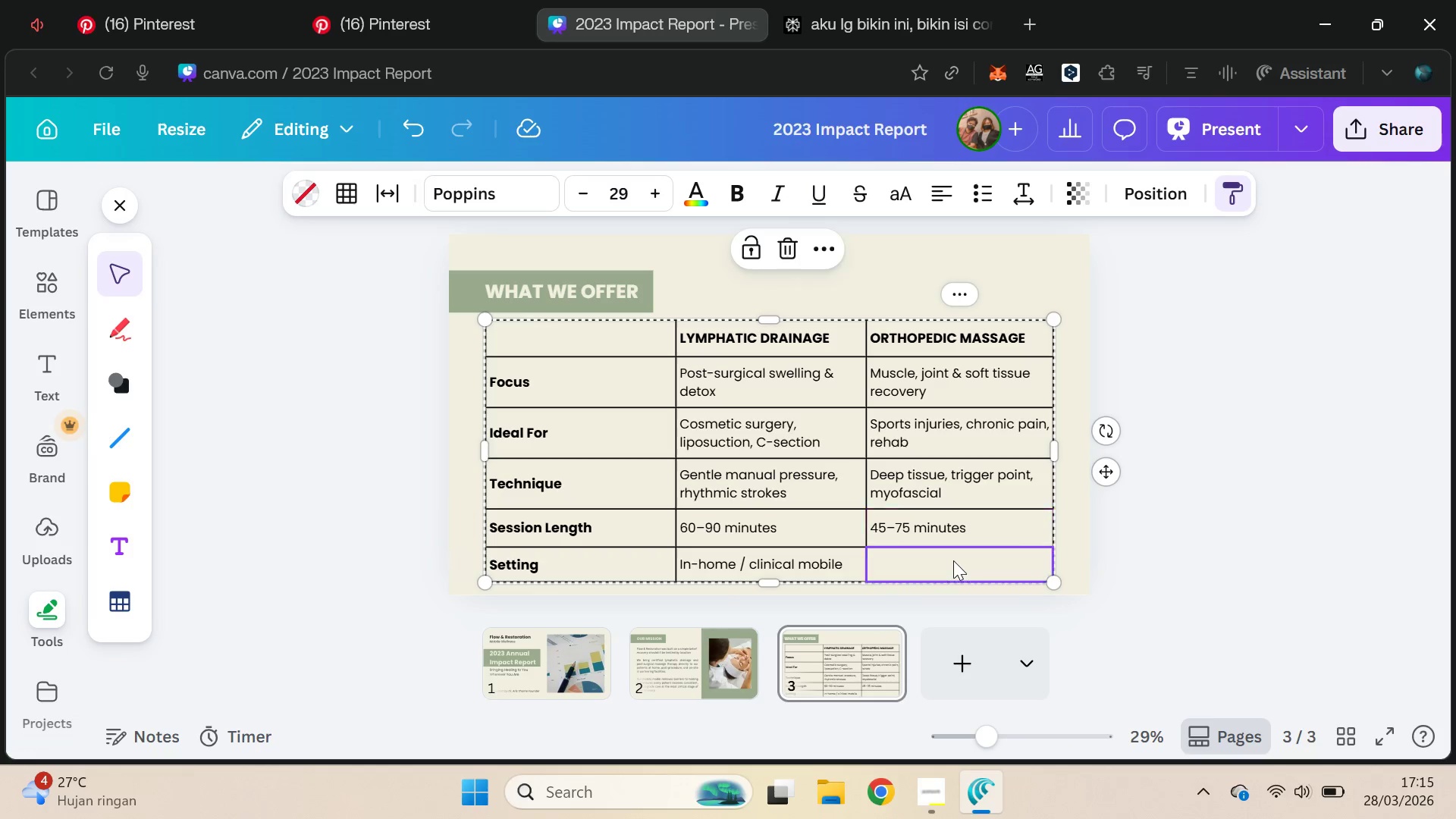 
key(Control+ControlLeft)
 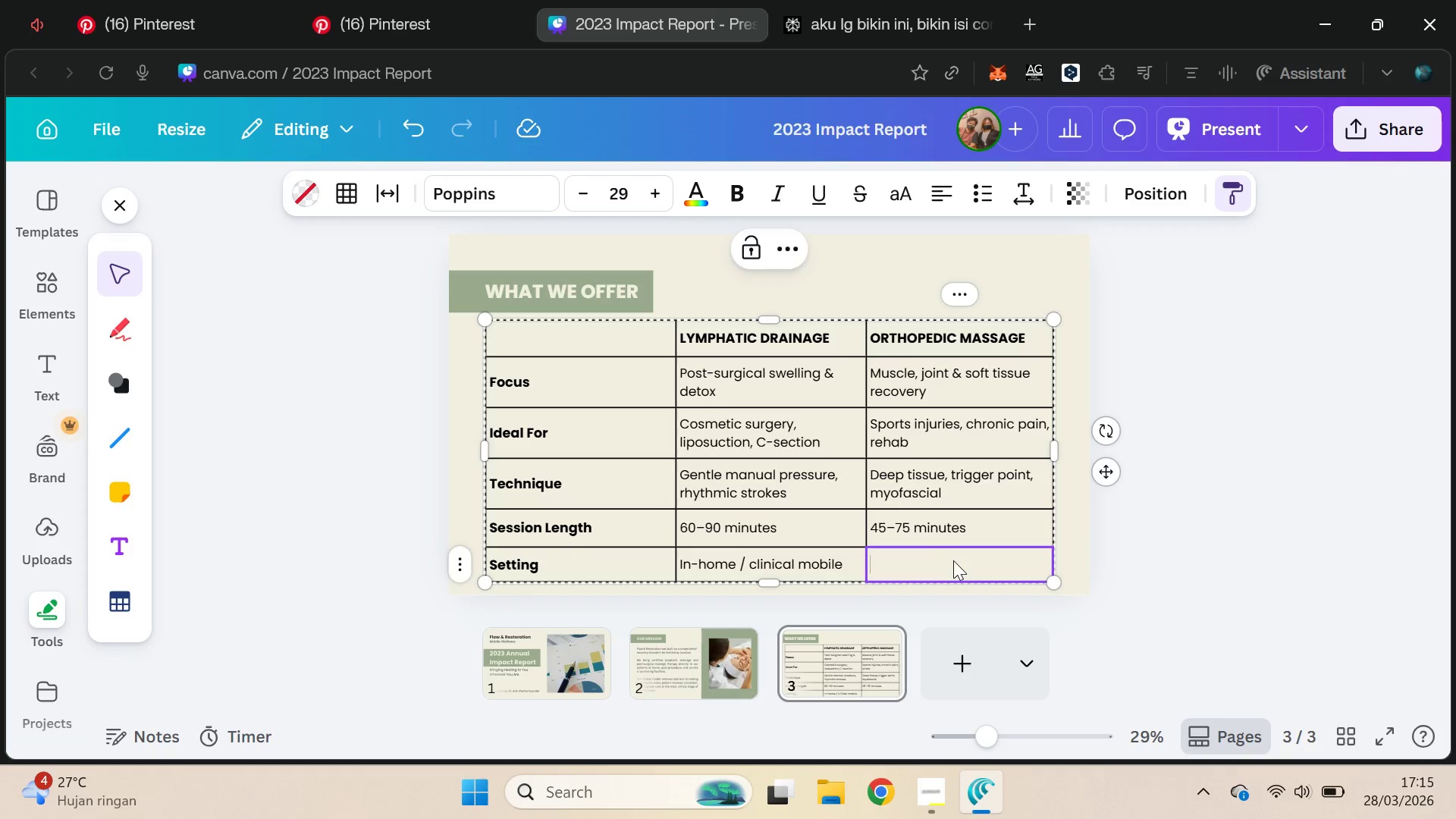 
key(Control+V)
 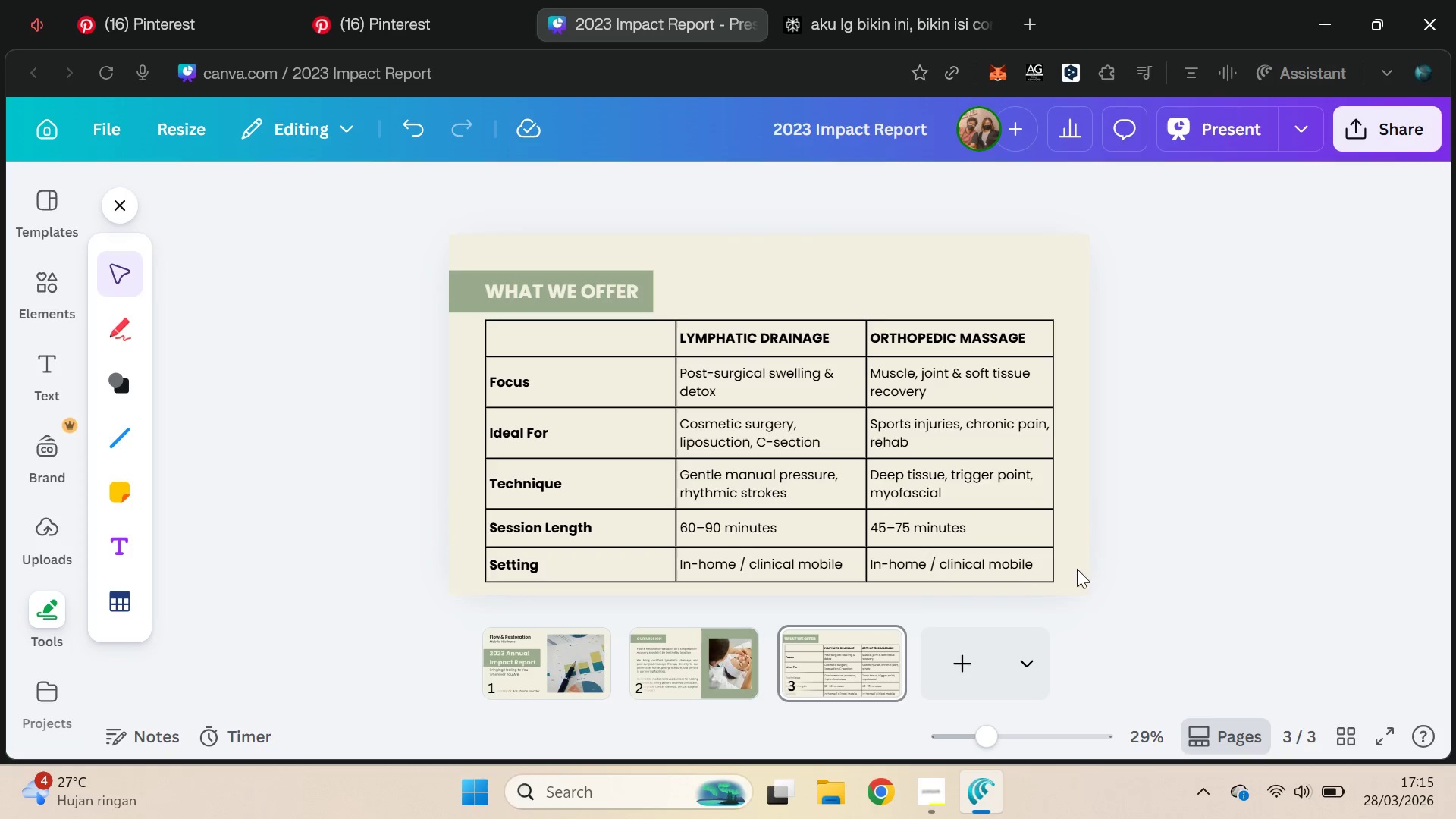 
left_click([1025, 579])
 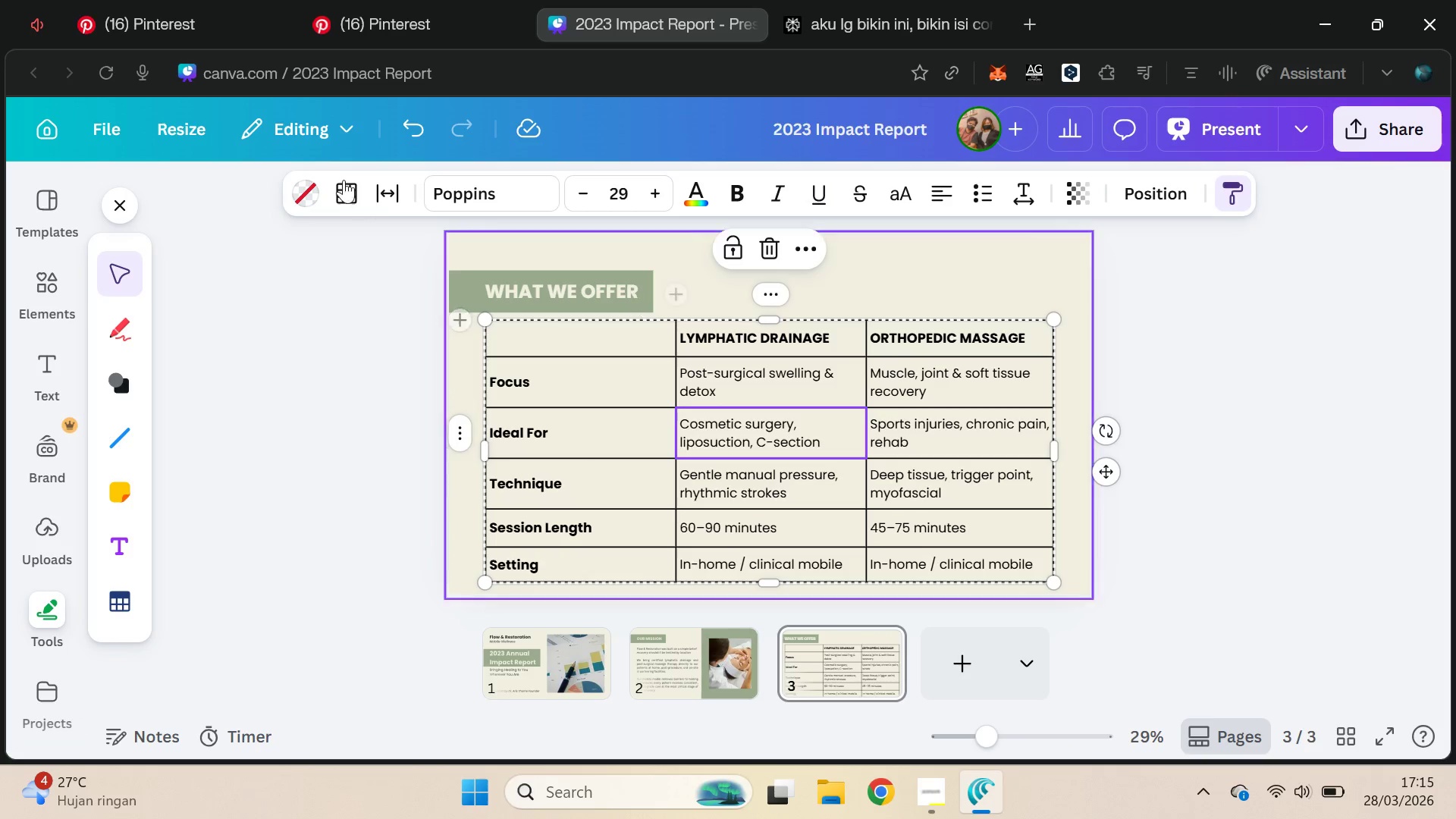 
left_click_drag(start_coordinate=[353, 380], to_coordinate=[266, 383])
 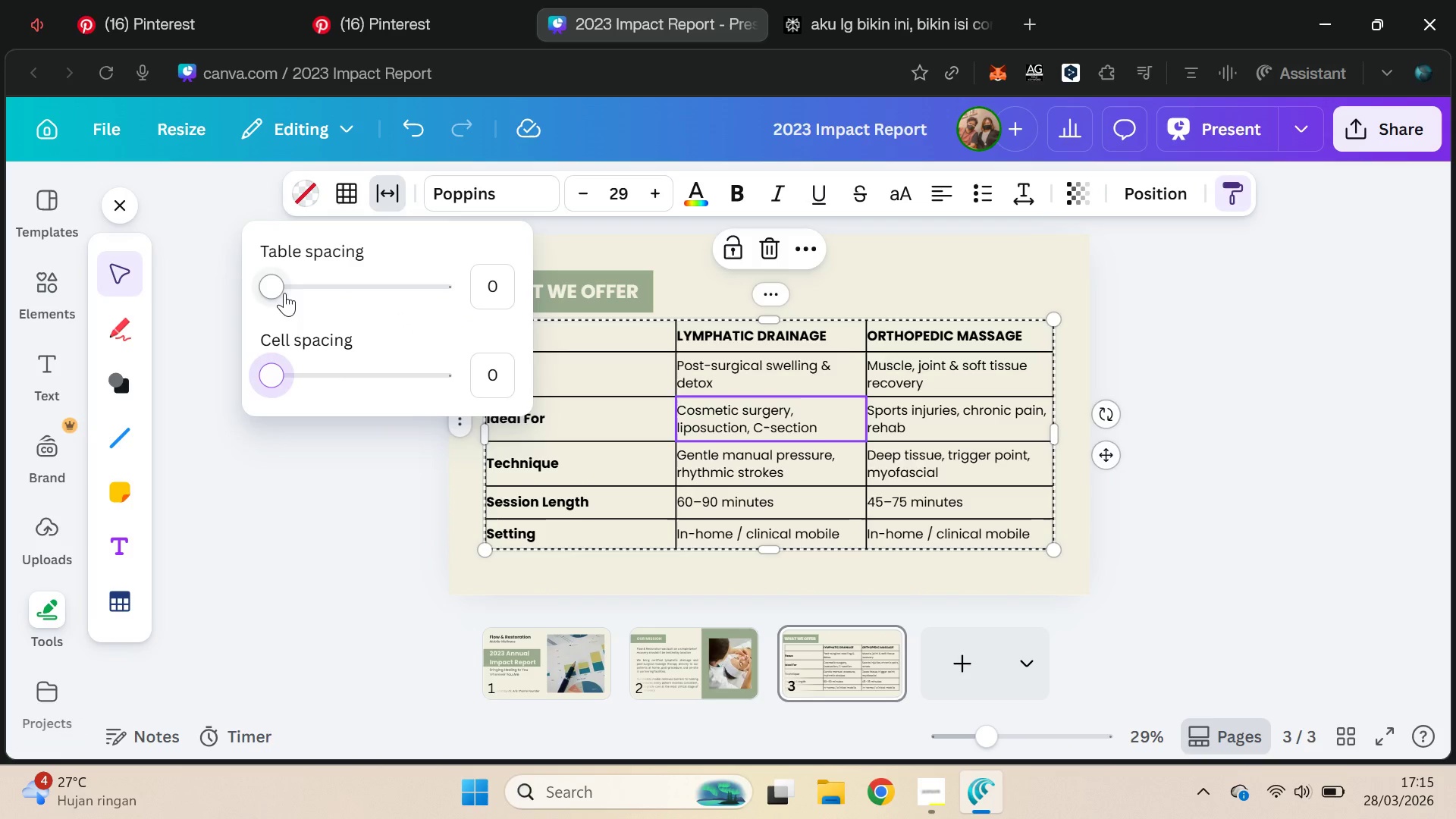 
left_click_drag(start_coordinate=[284, 293], to_coordinate=[128, 281])
 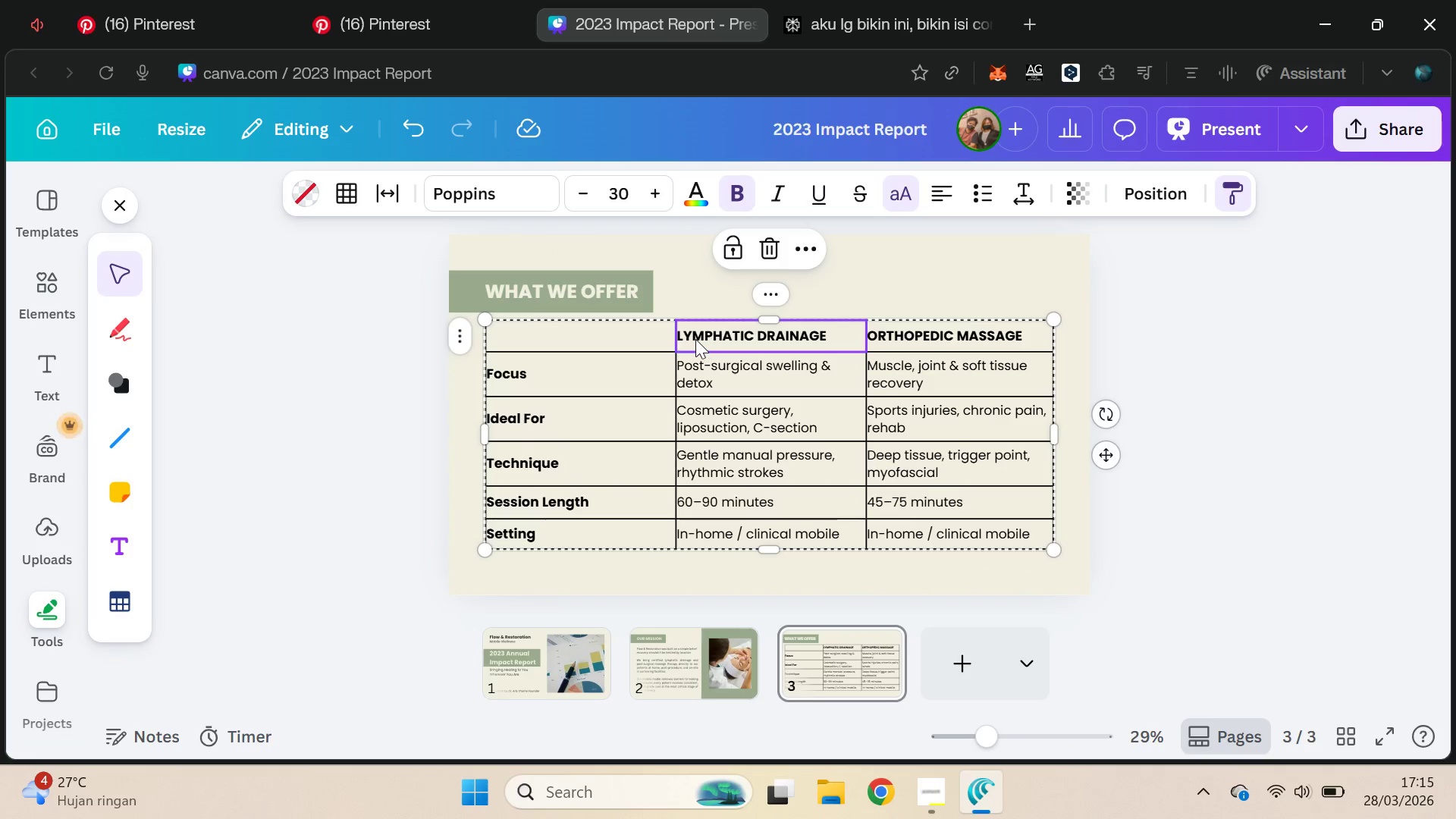 
hold_key(key=ShiftLeft, duration=1.14)
left_click([985, 342])
 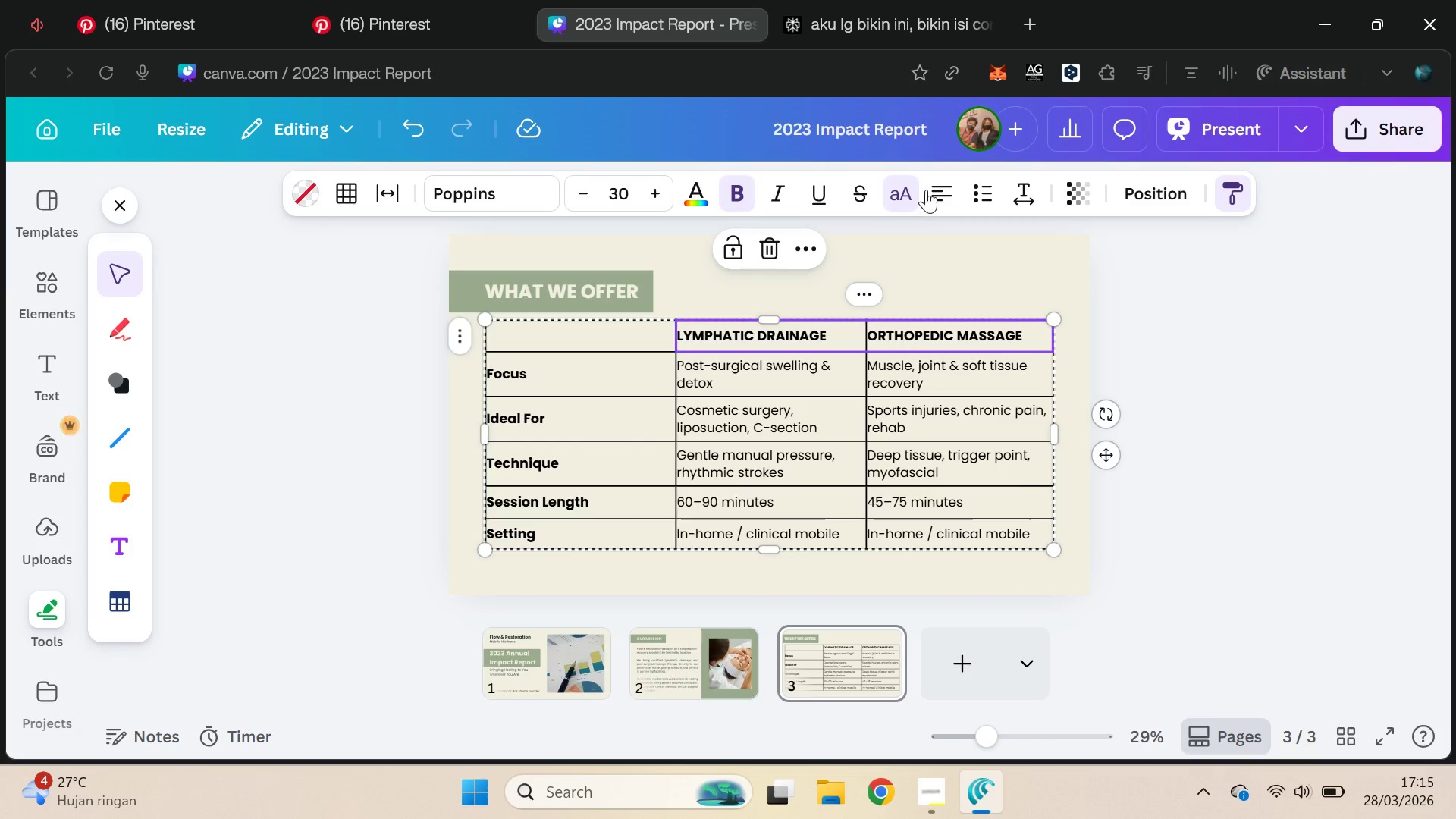 
left_click([946, 191])
 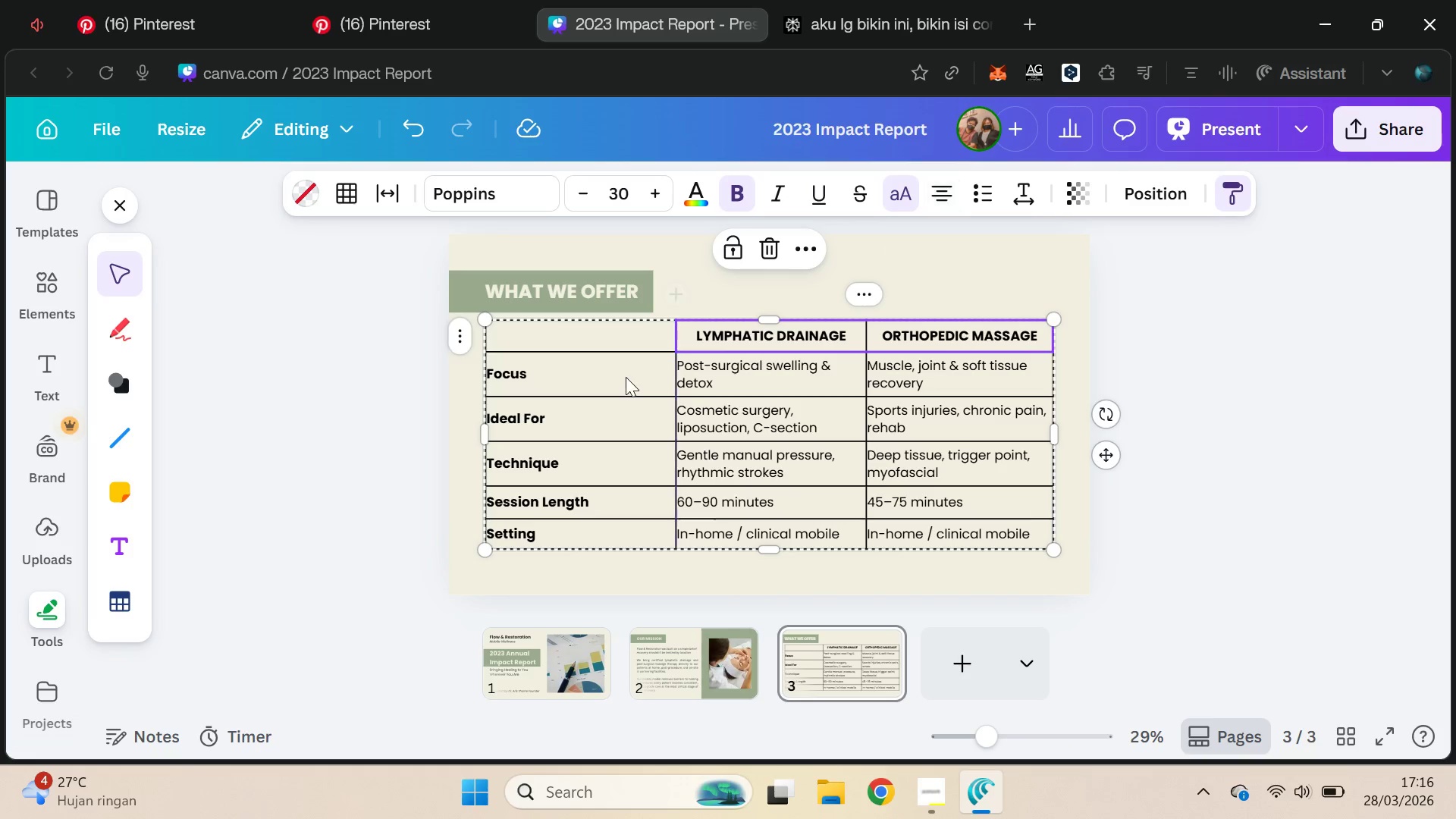 
left_click([623, 377])
 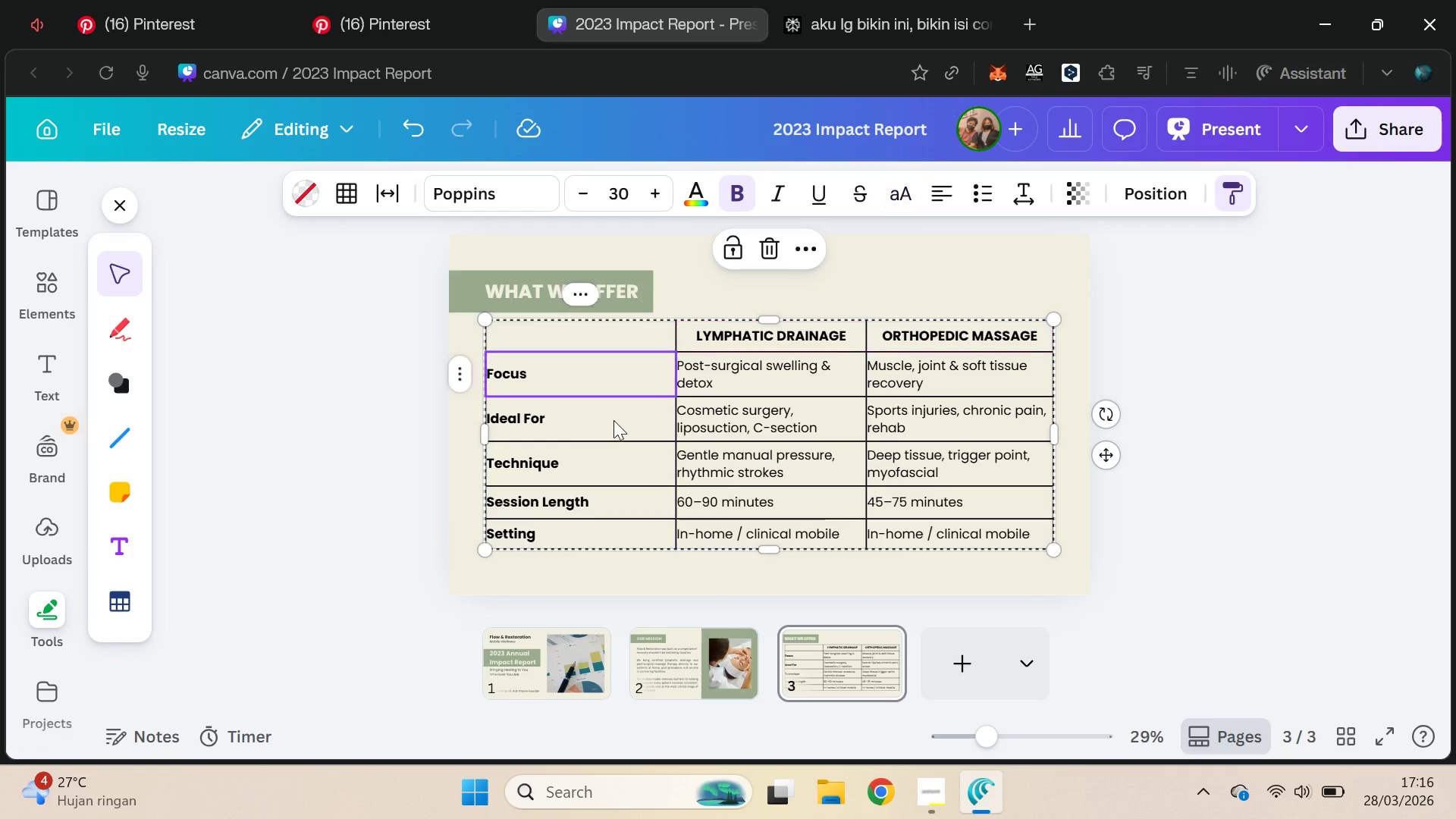 
hold_key(key=ShiftLeft, duration=0.64)
left_click([586, 534])
 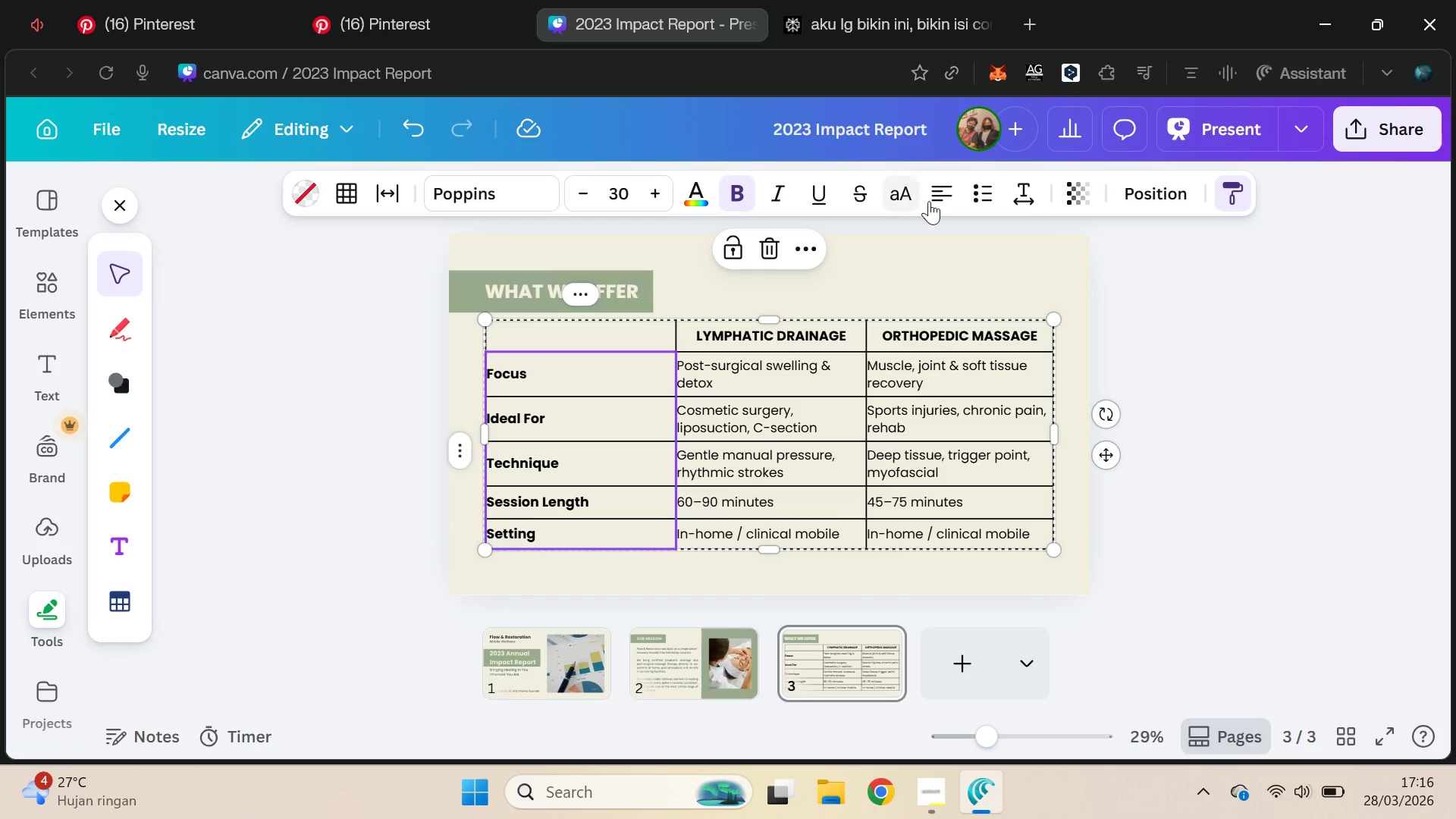 
left_click([943, 192])
 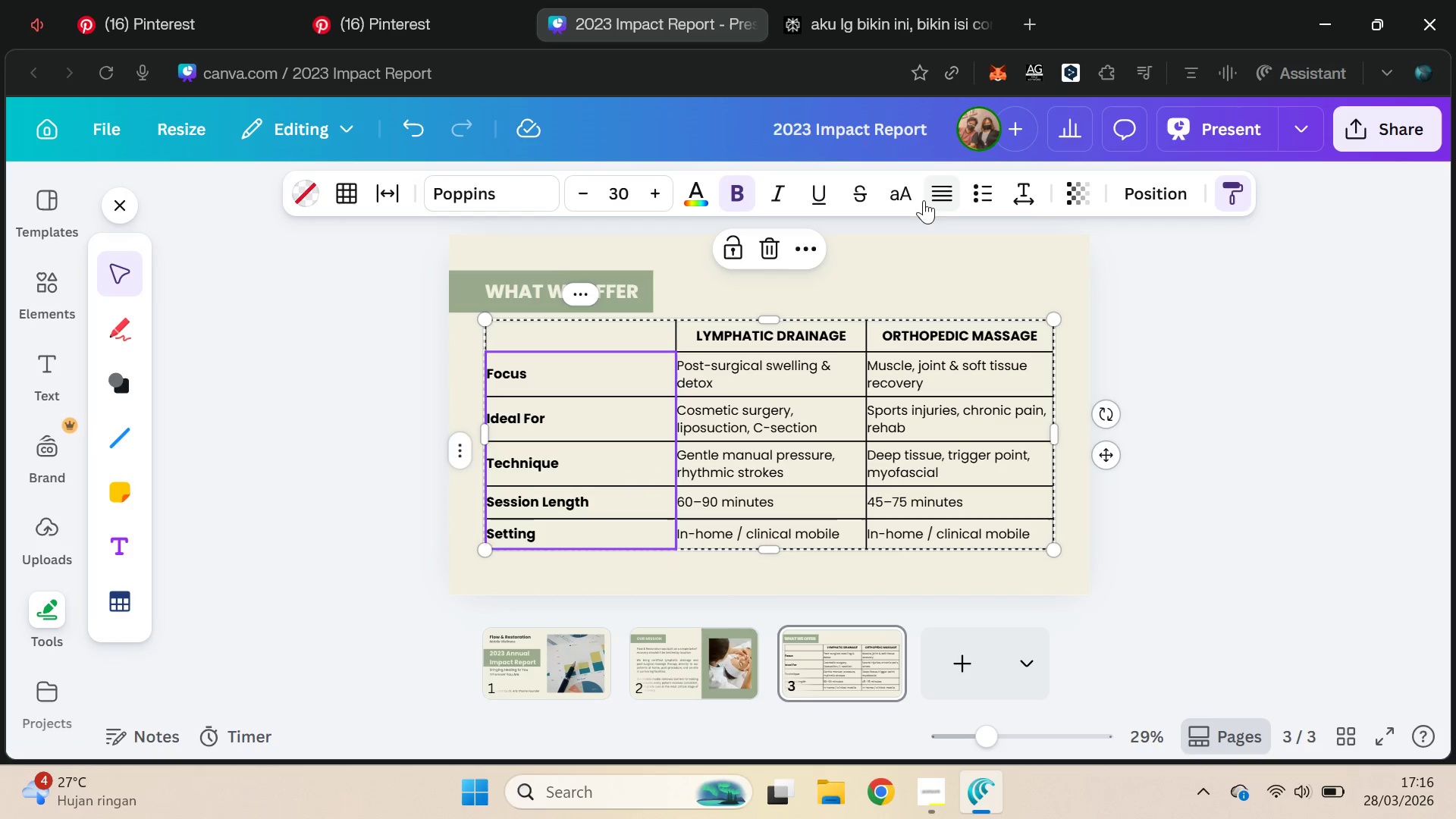 
left_click_drag(start_coordinate=[678, 345], to_coordinate=[652, 351])
 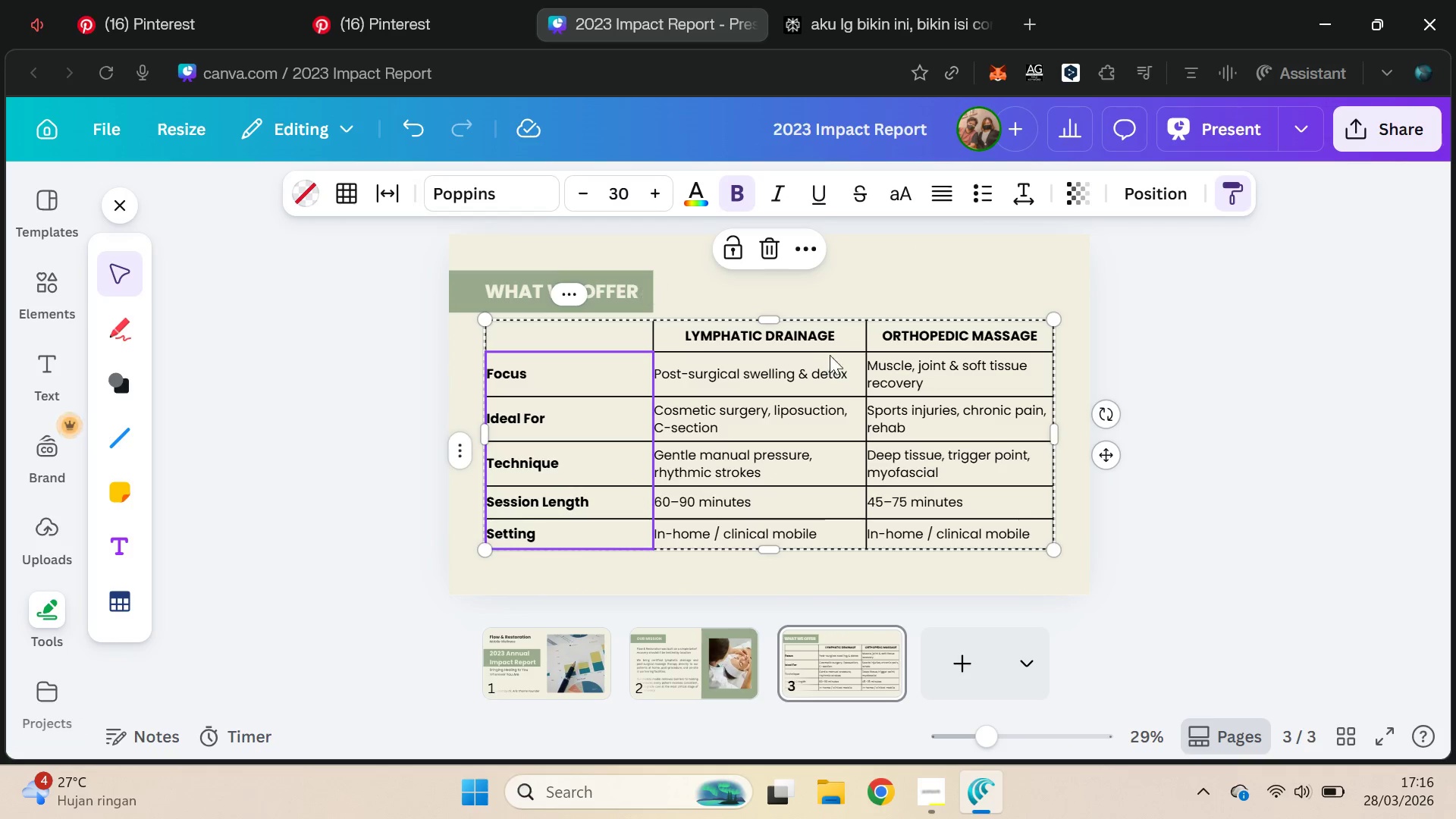 
left_click_drag(start_coordinate=[867, 340], to_coordinate=[846, 337])
 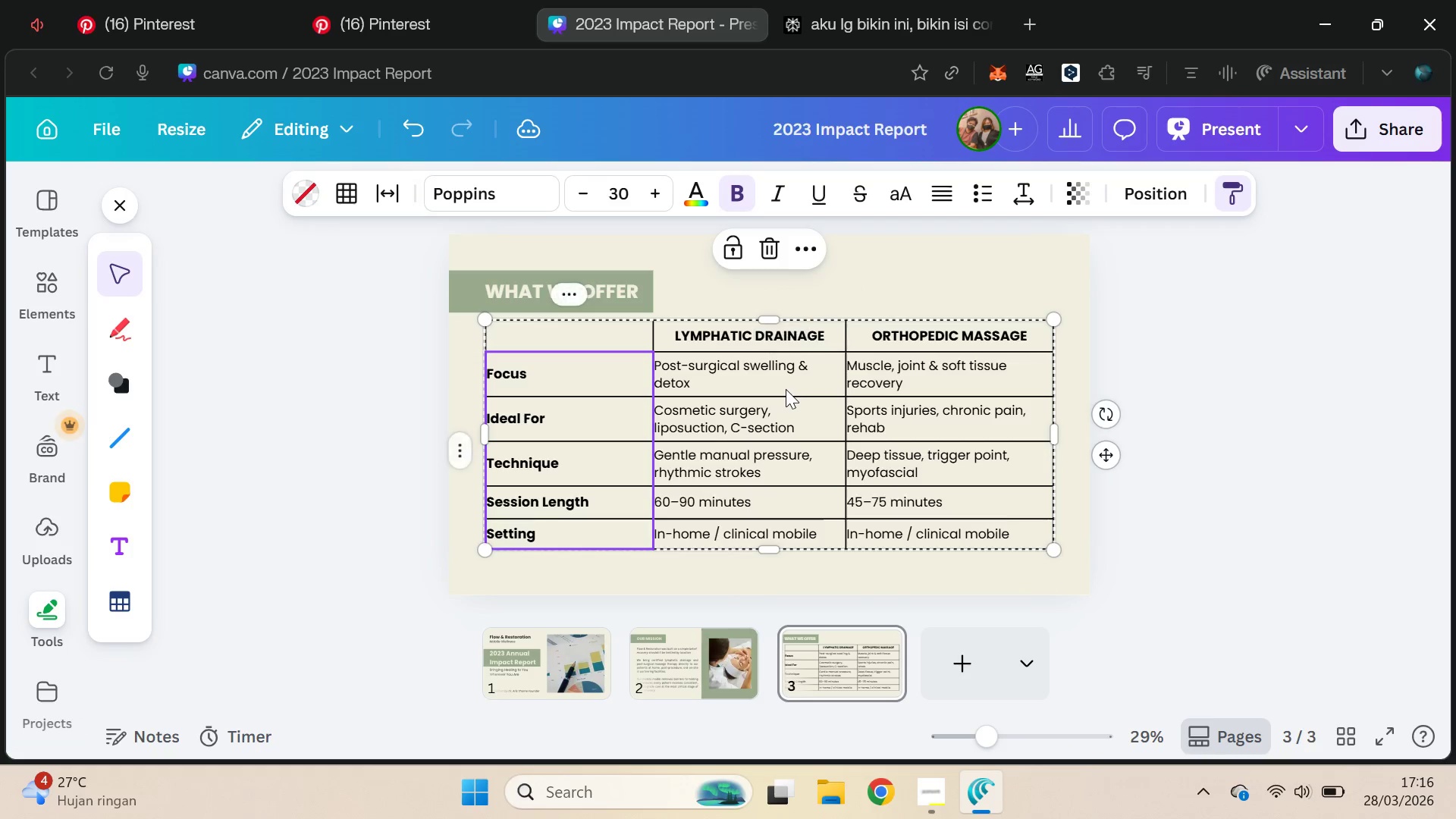 
left_click([786, 389])
 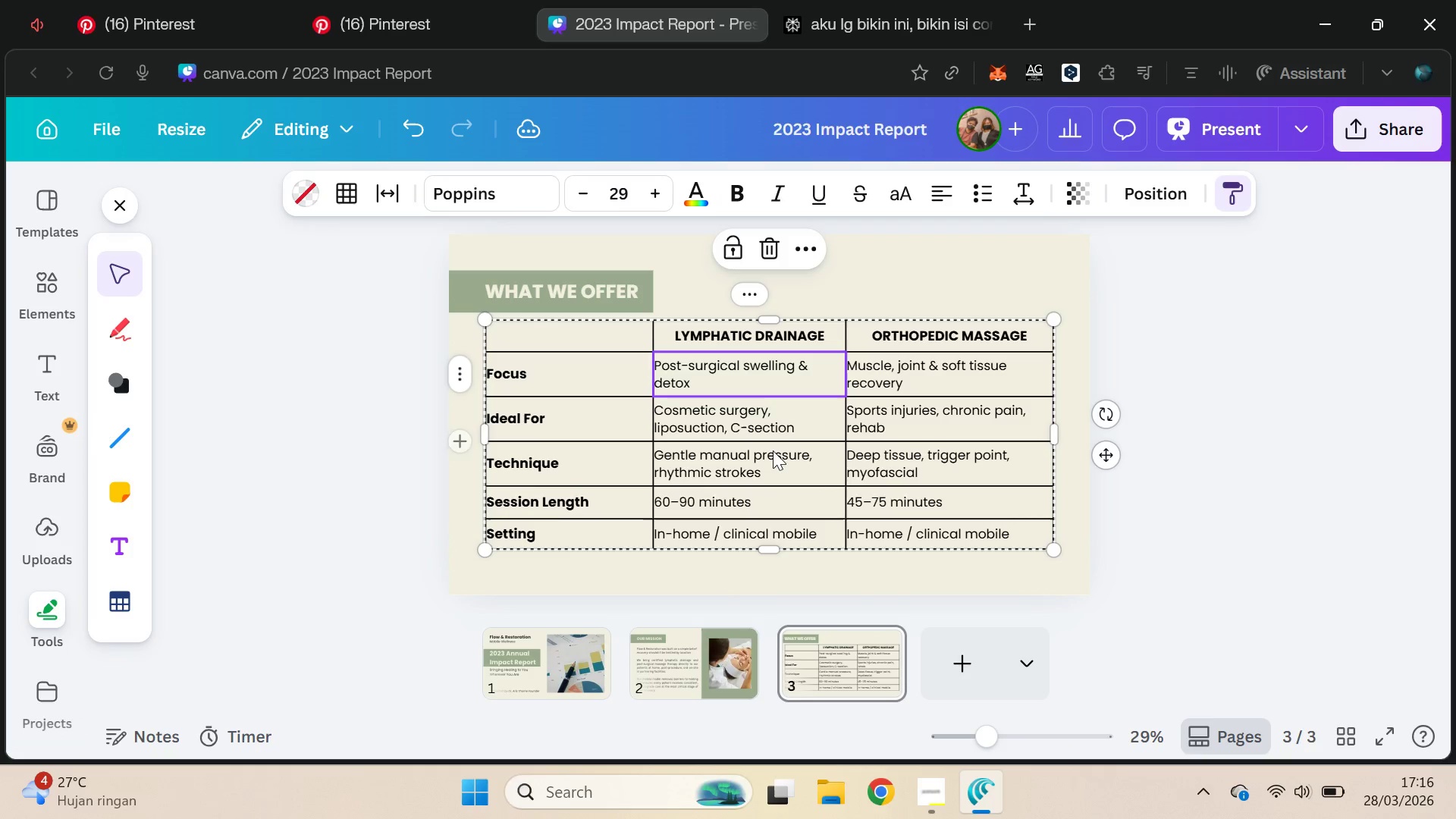 
hold_key(key=ShiftLeft, duration=0.78)
 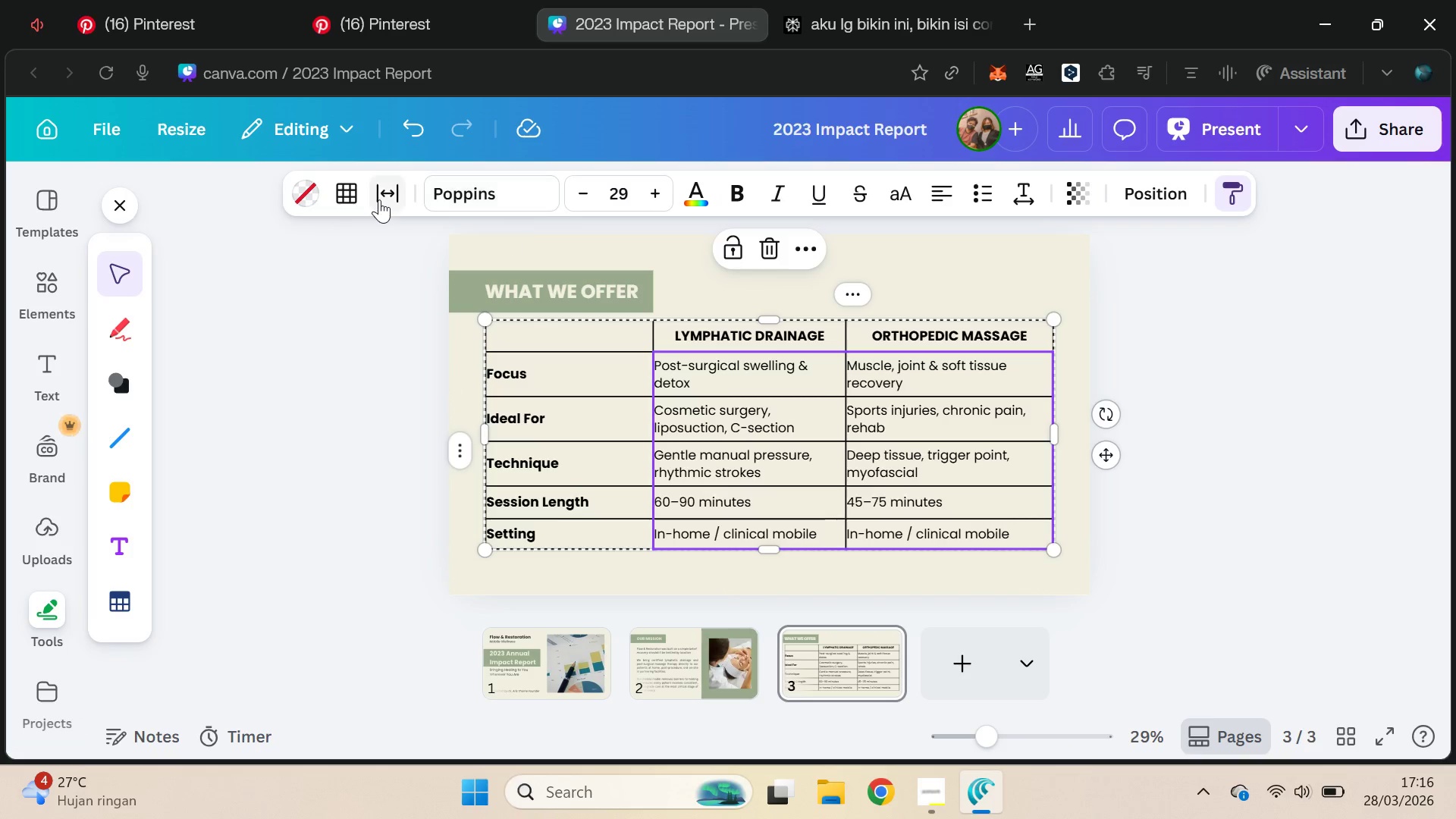 
left_click([375, 198])
 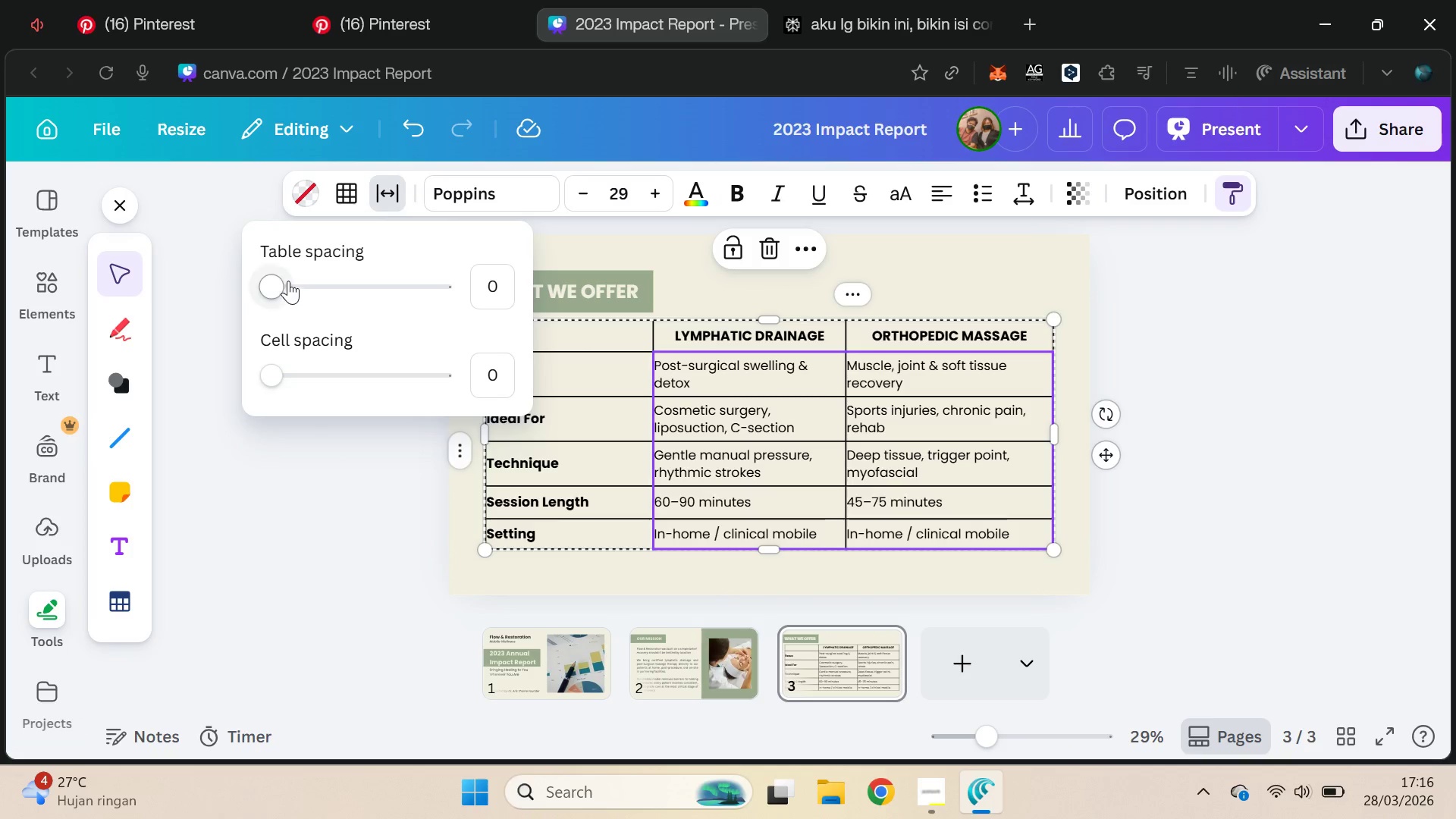 
left_click_drag(start_coordinate=[275, 288], to_coordinate=[318, 281])
 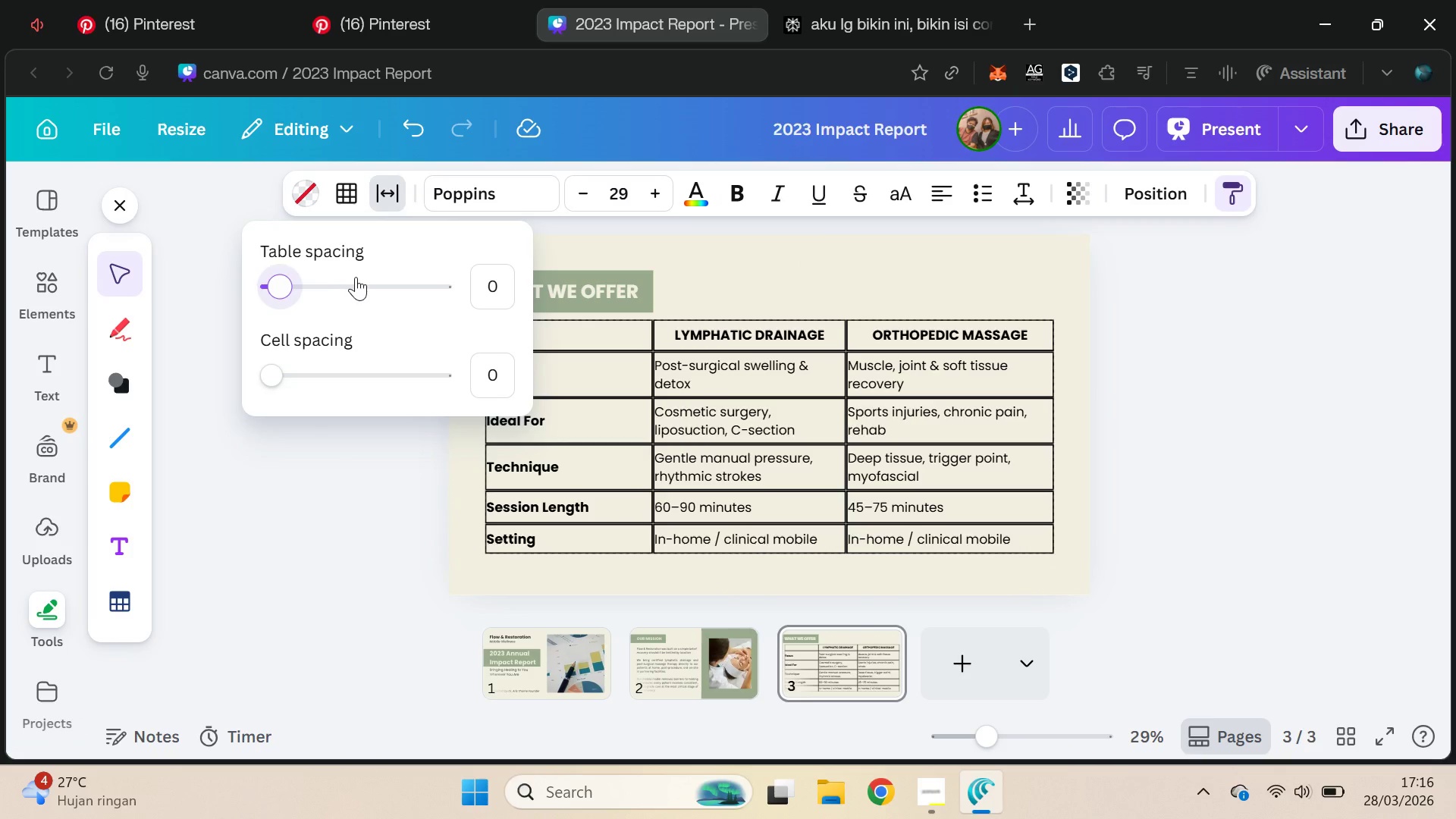 
left_click_drag(start_coordinate=[350, 277], to_coordinate=[356, 277])
 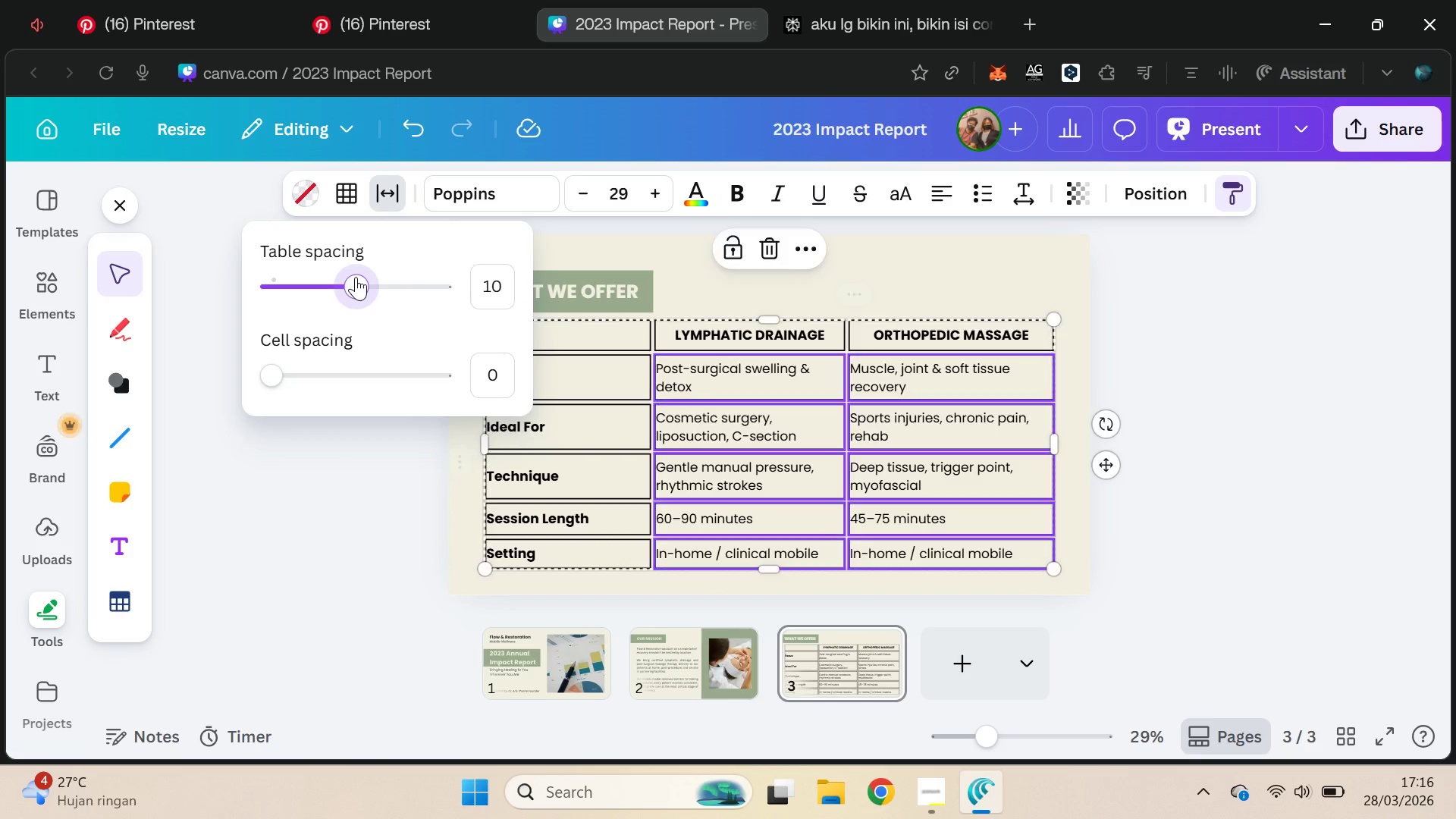 
key(Control+Z)
 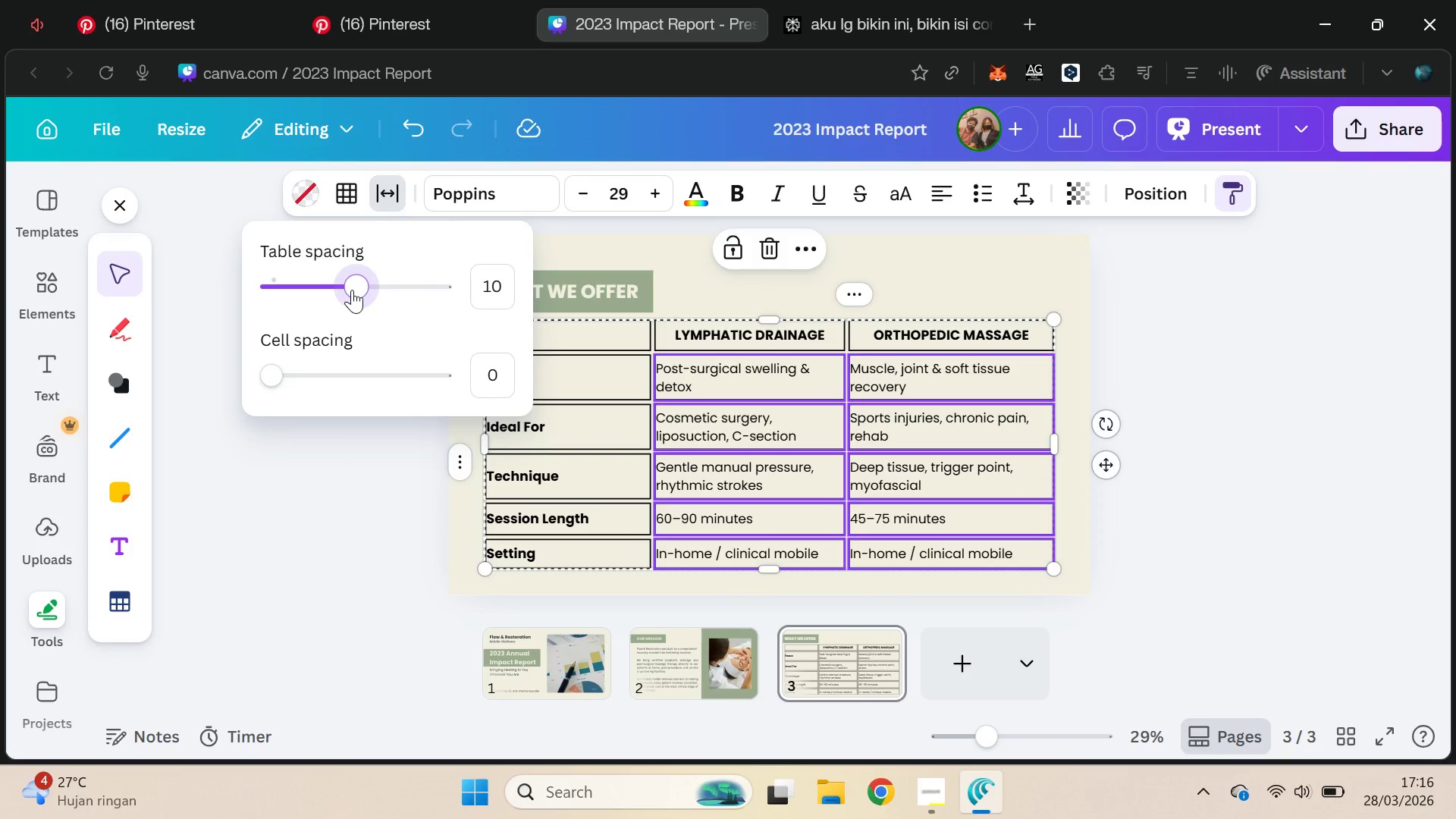 
left_click_drag(start_coordinate=[352, 290], to_coordinate=[219, 290])
 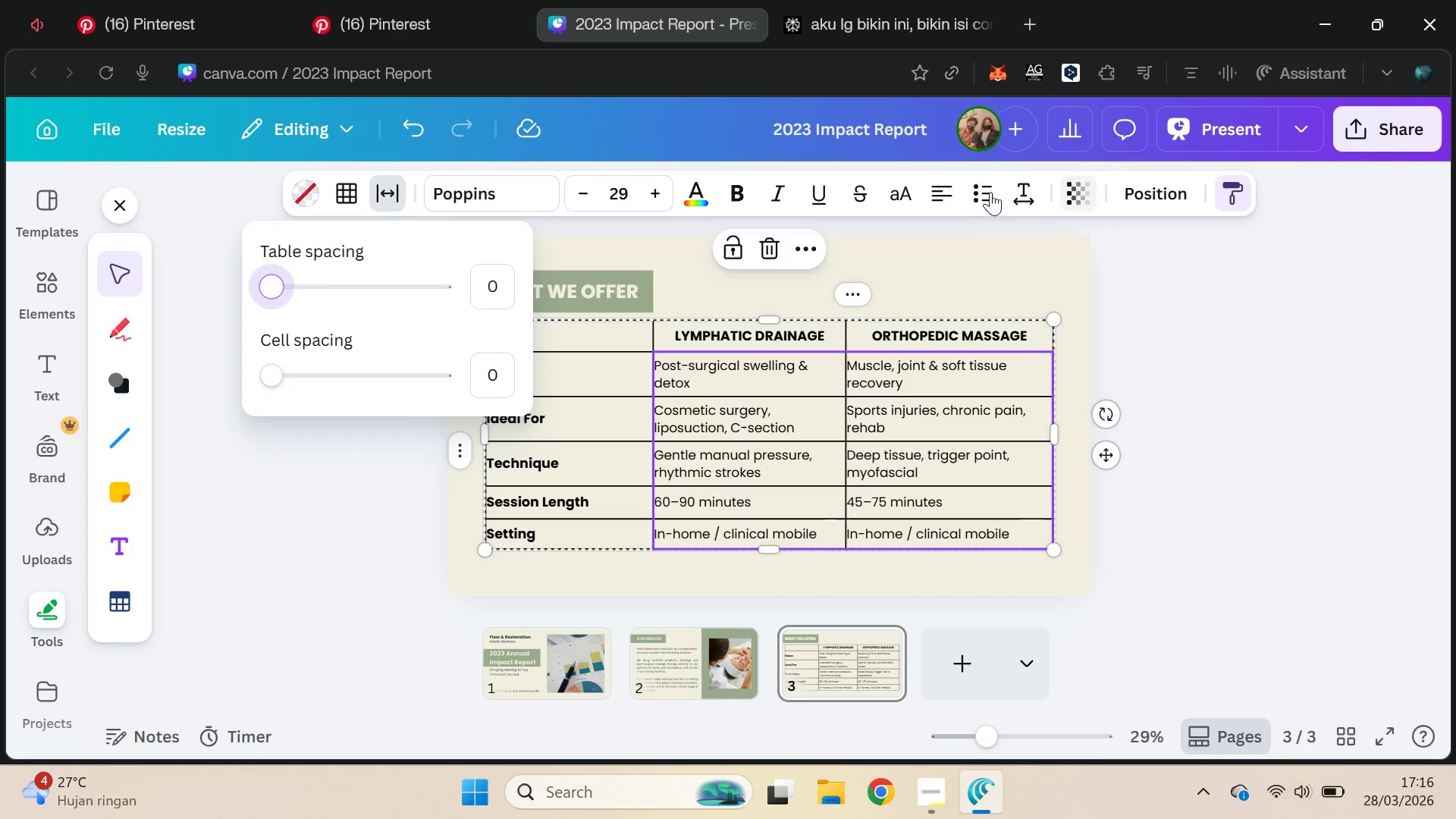 
left_click([1034, 199])
 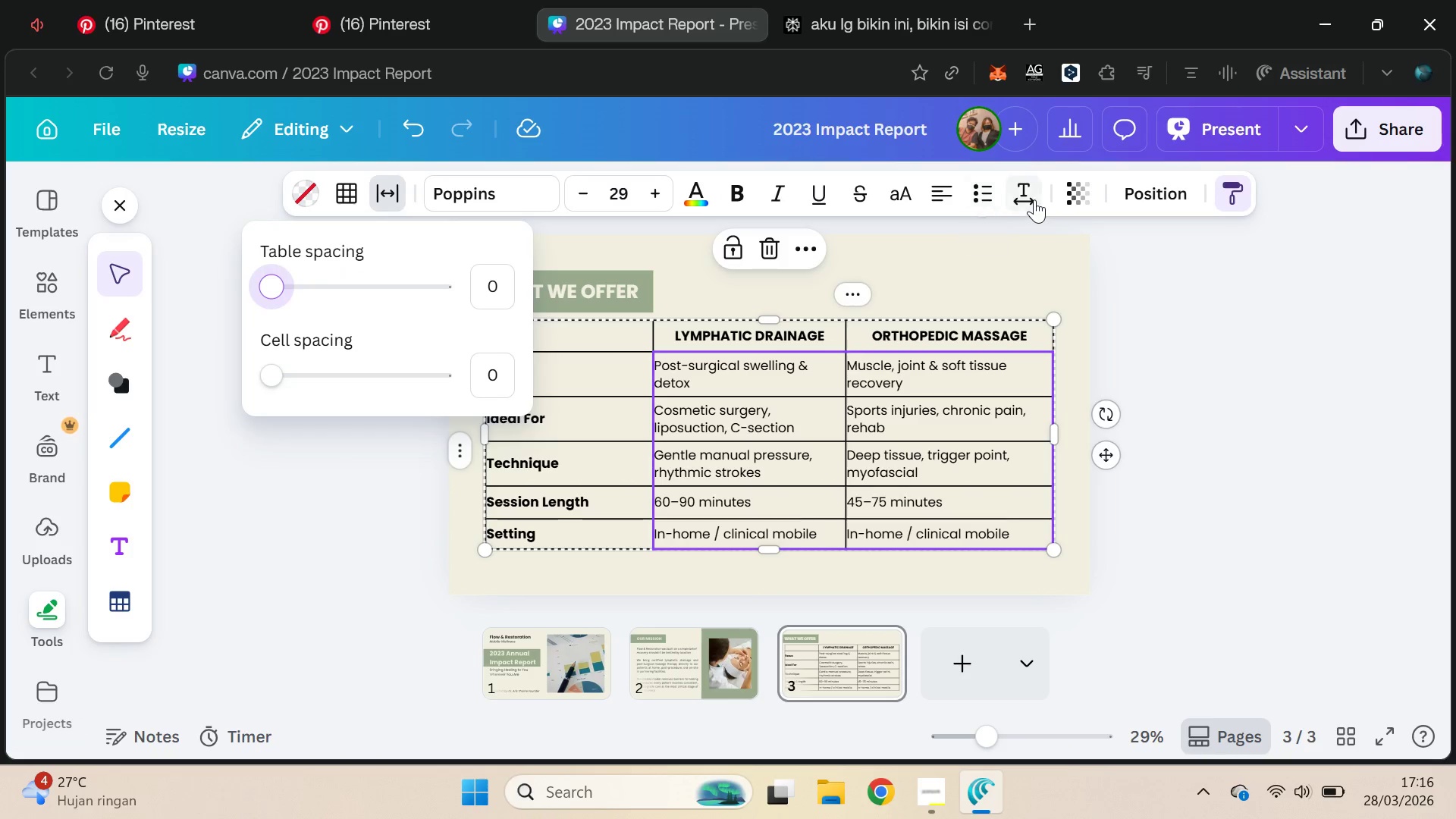 
mouse_move([1030, 218])
 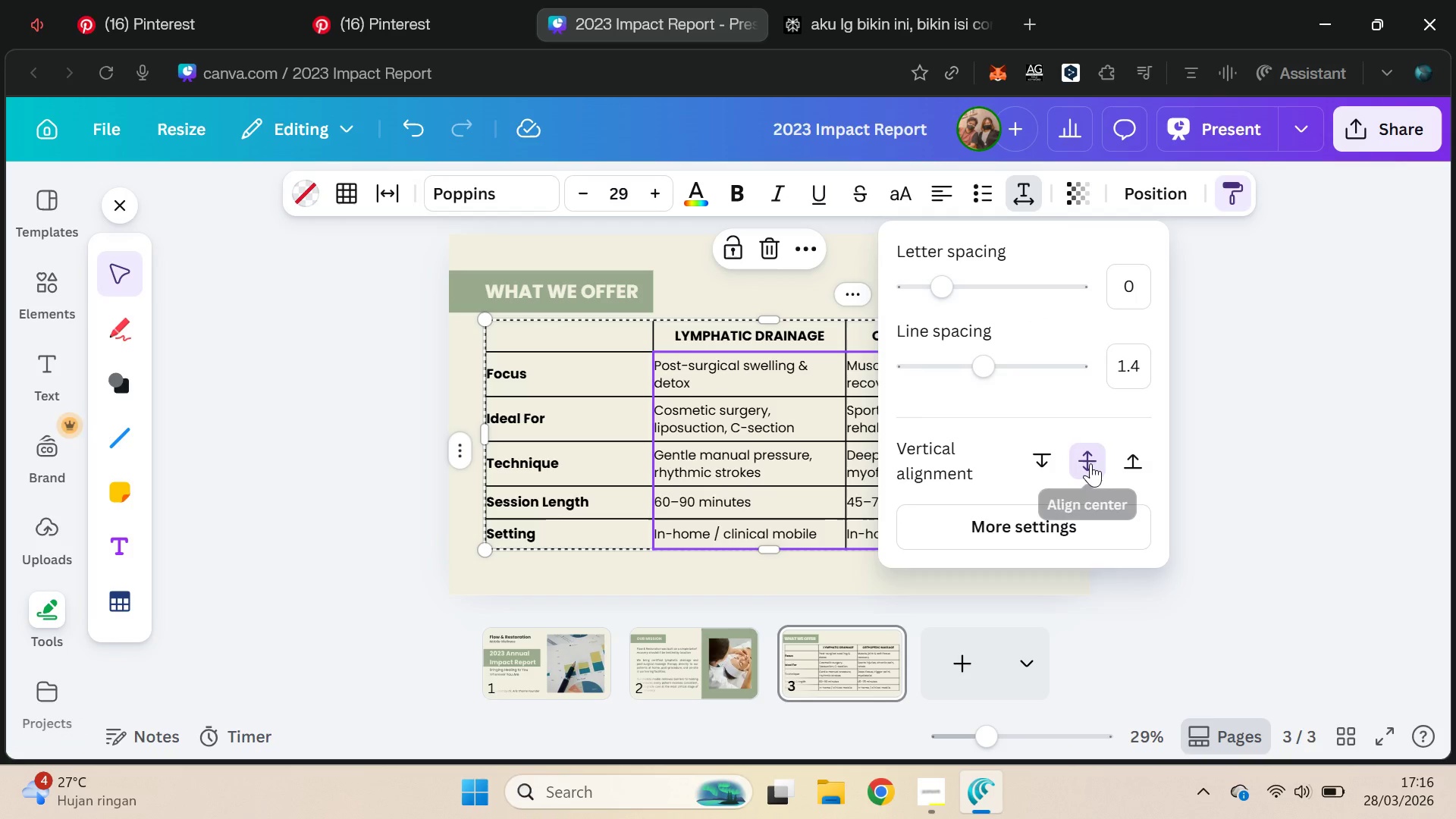 
left_click([1090, 464])
 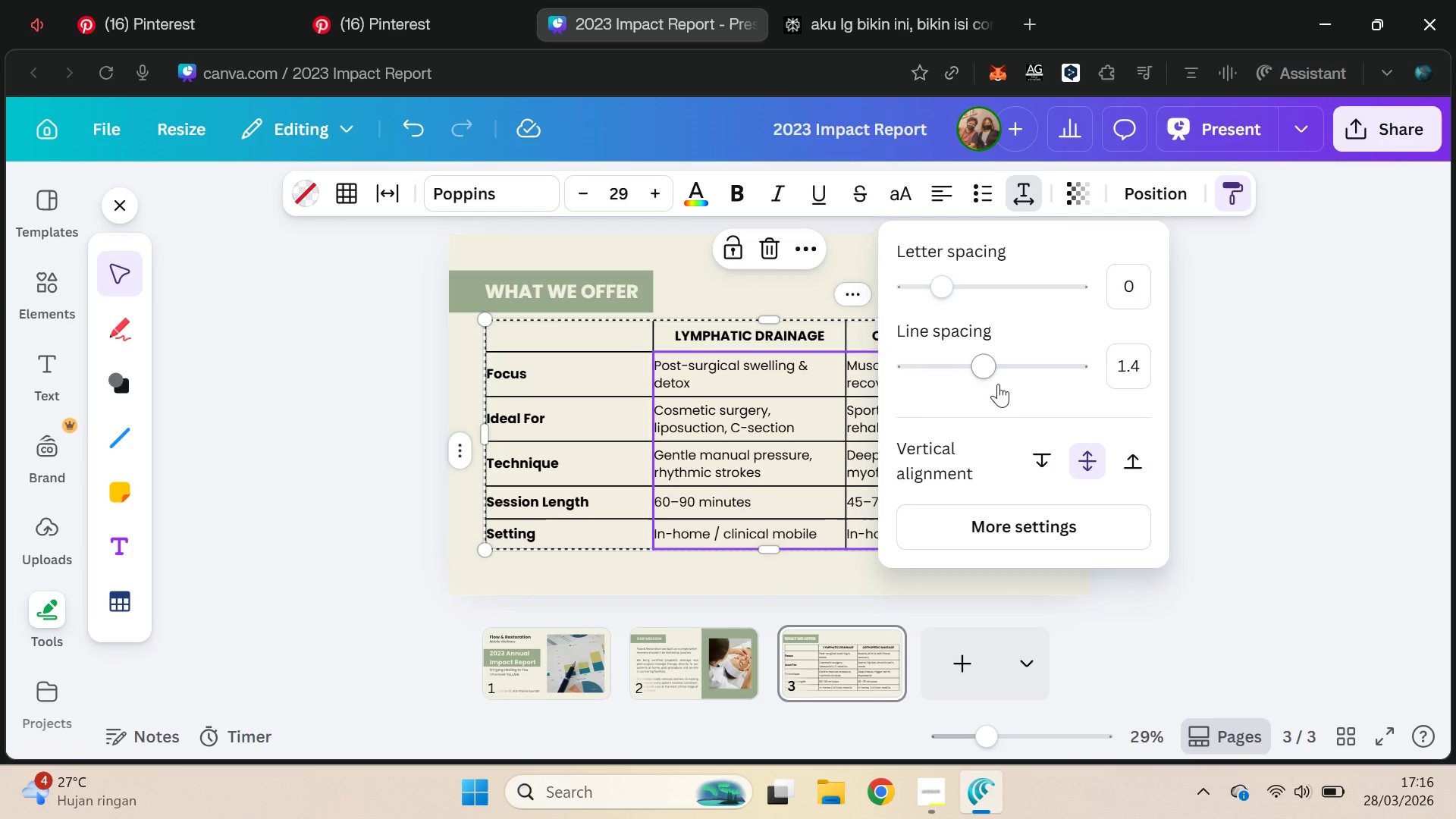 
left_click_drag(start_coordinate=[998, 377], to_coordinate=[987, 377])
 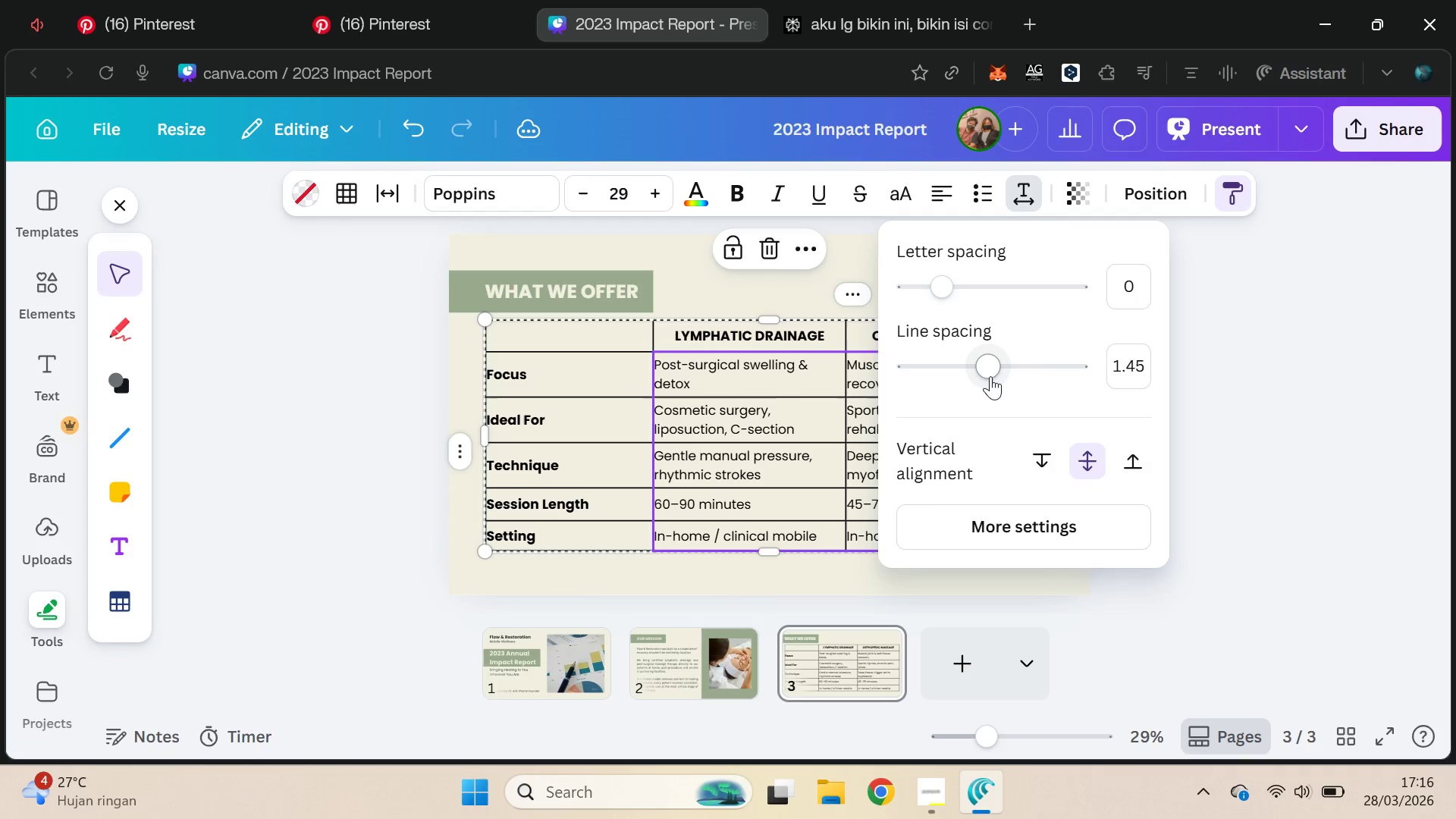 
left_click_drag(start_coordinate=[990, 376], to_coordinate=[907, 371])
 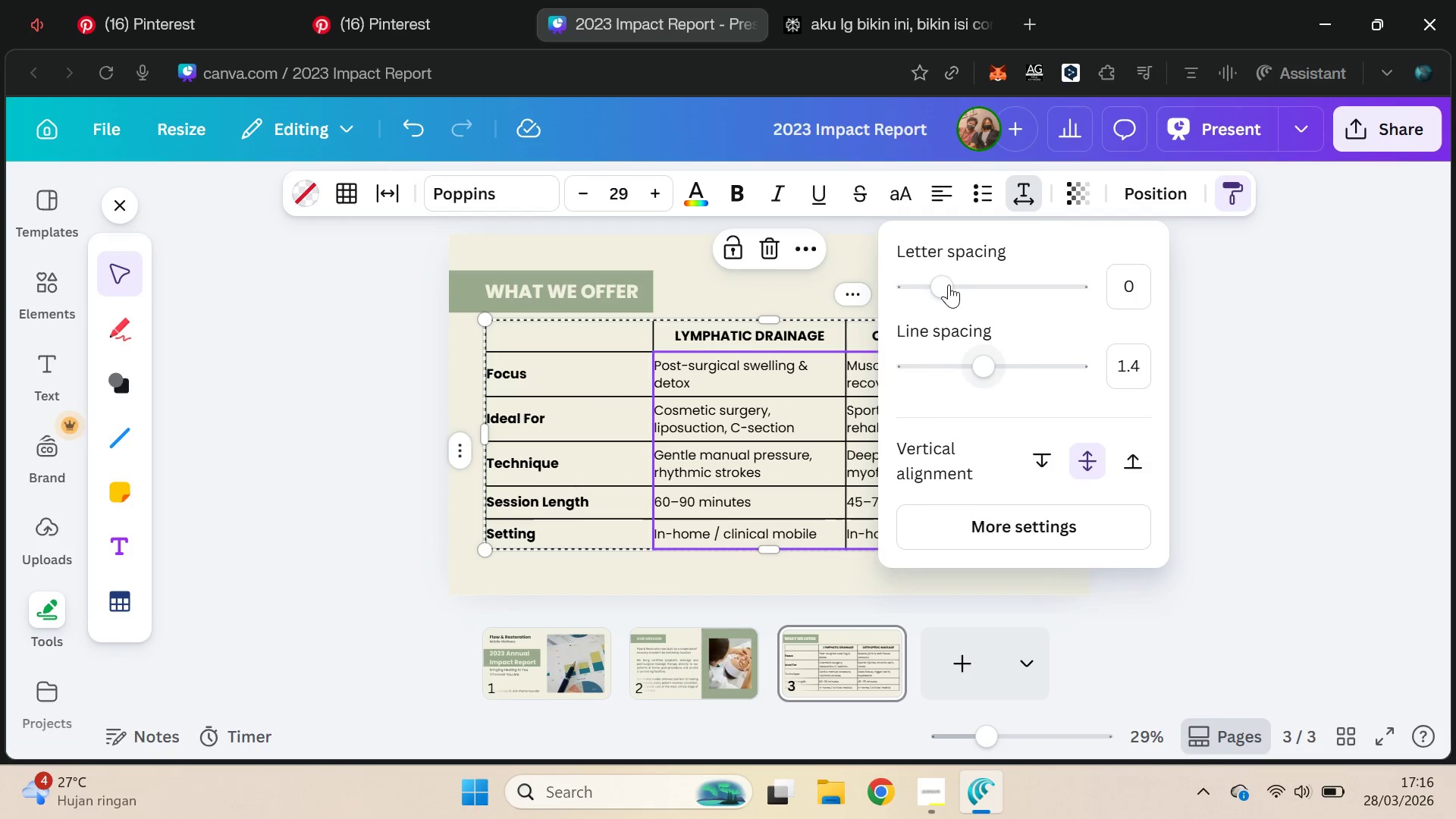 
left_click_drag(start_coordinate=[947, 282], to_coordinate=[919, 286])
 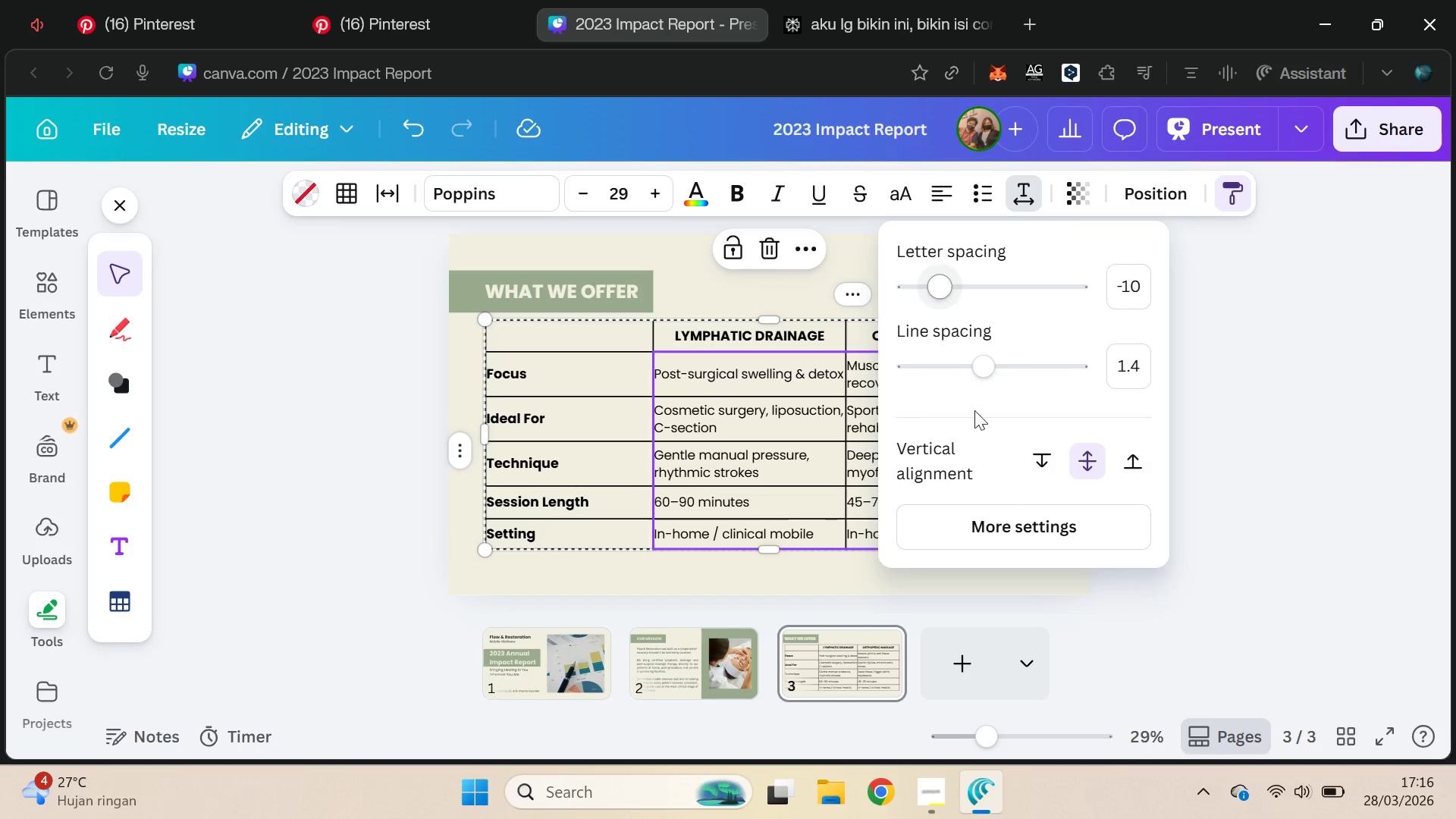 
left_click([1034, 523])
 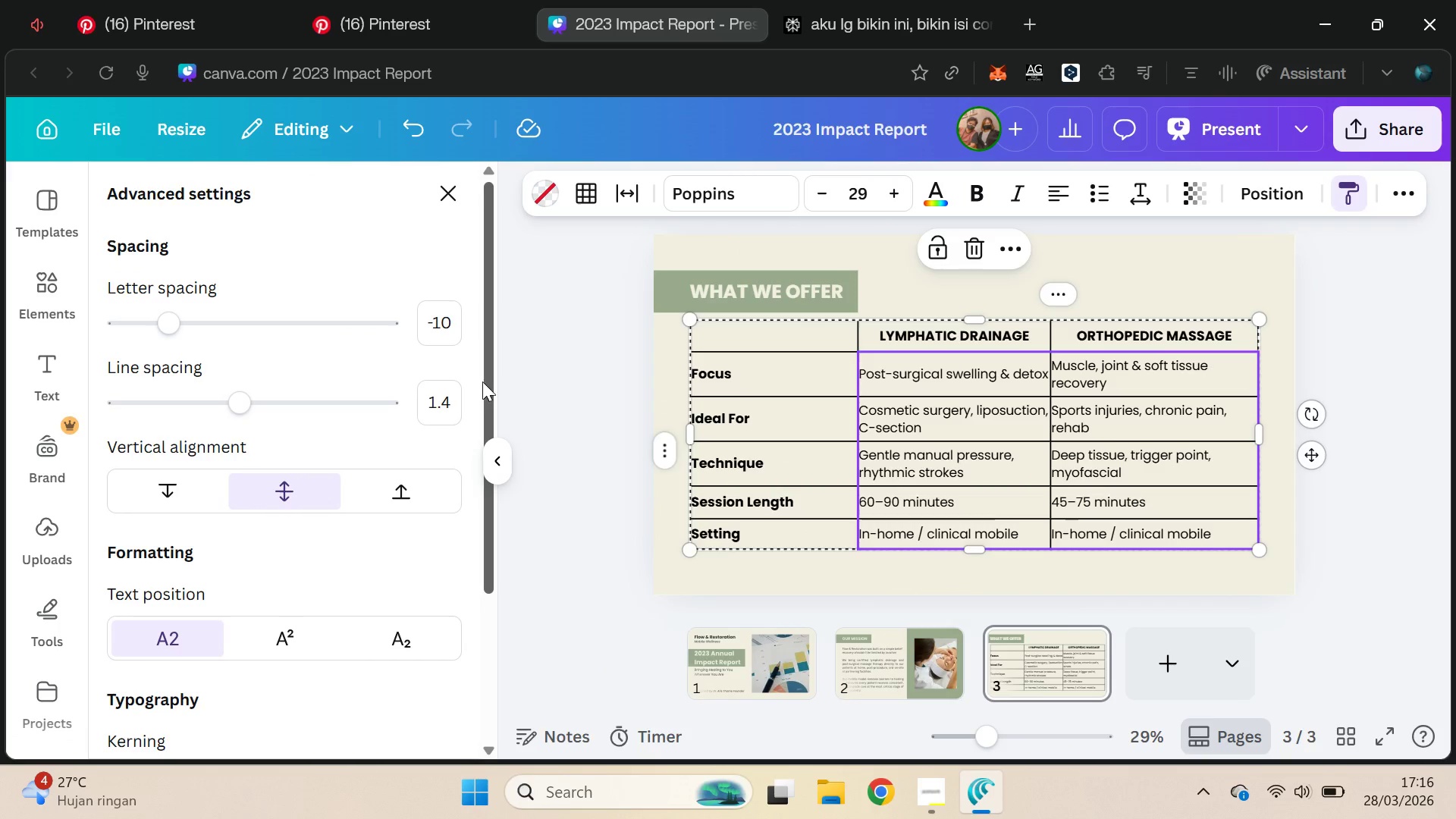 
left_click_drag(start_coordinate=[489, 441], to_coordinate=[493, 453])
 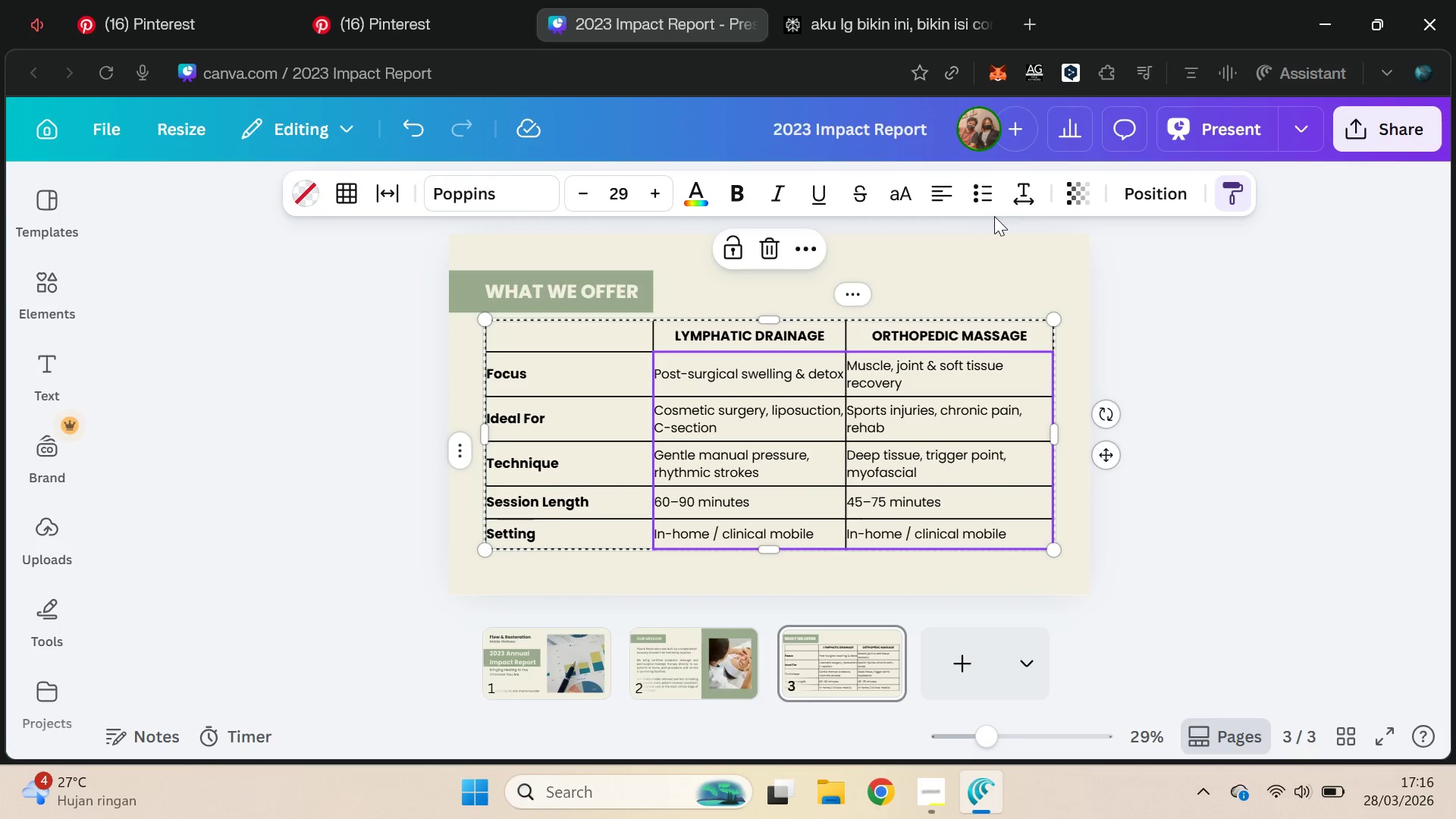 
left_click([1027, 196])
 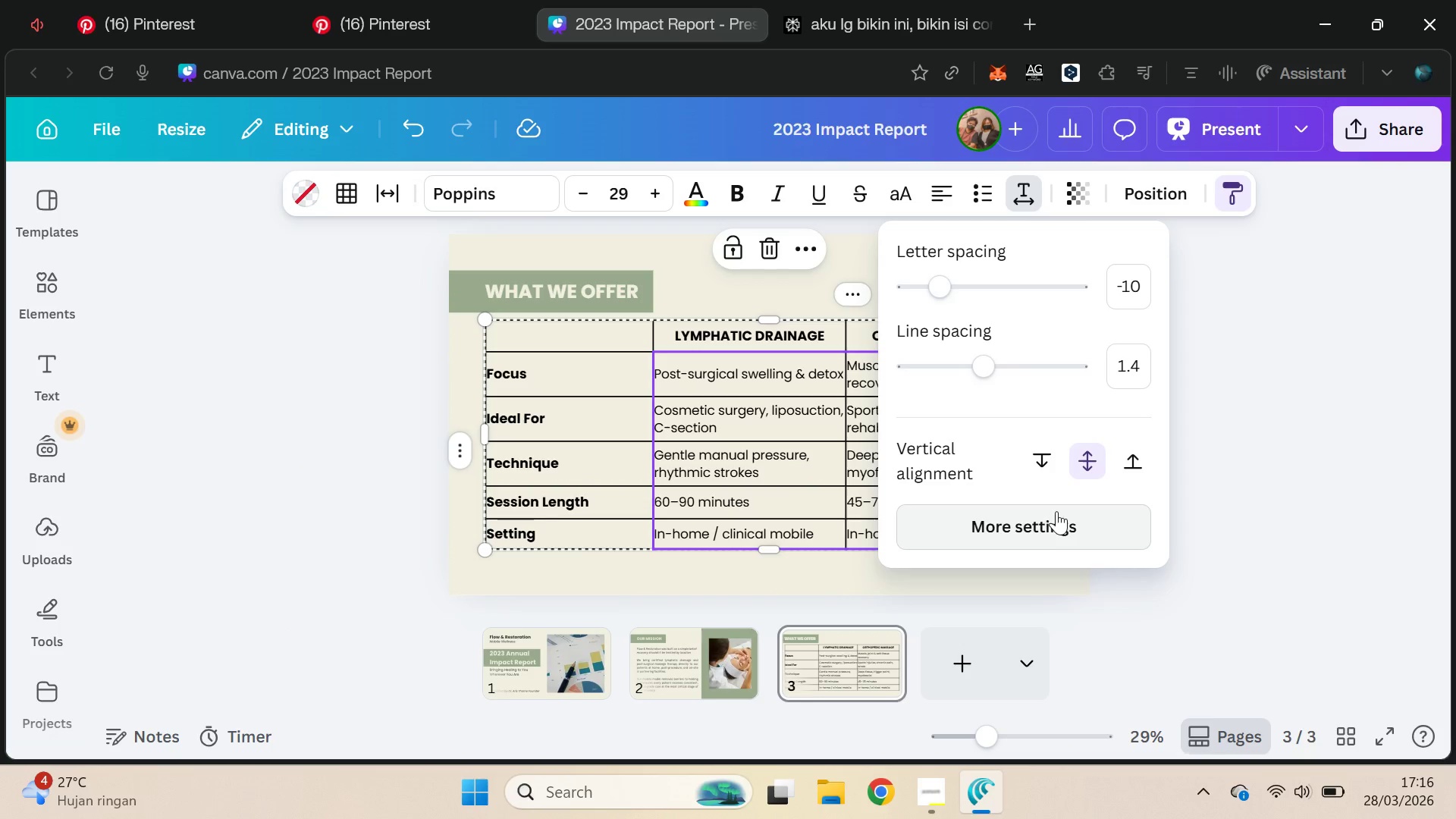 
left_click([1060, 526])
 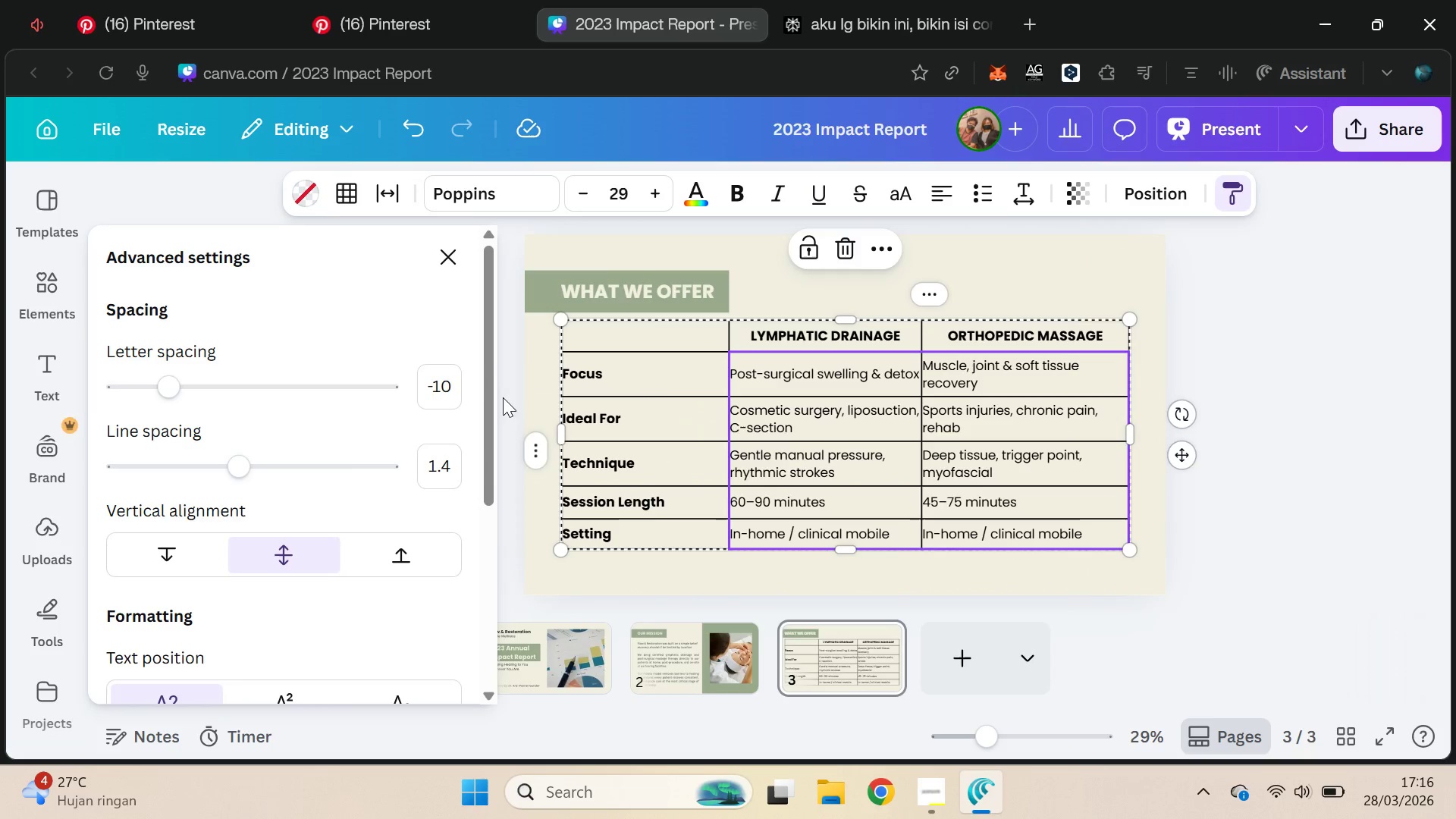 
left_click_drag(start_coordinate=[486, 390], to_coordinate=[488, 356])
 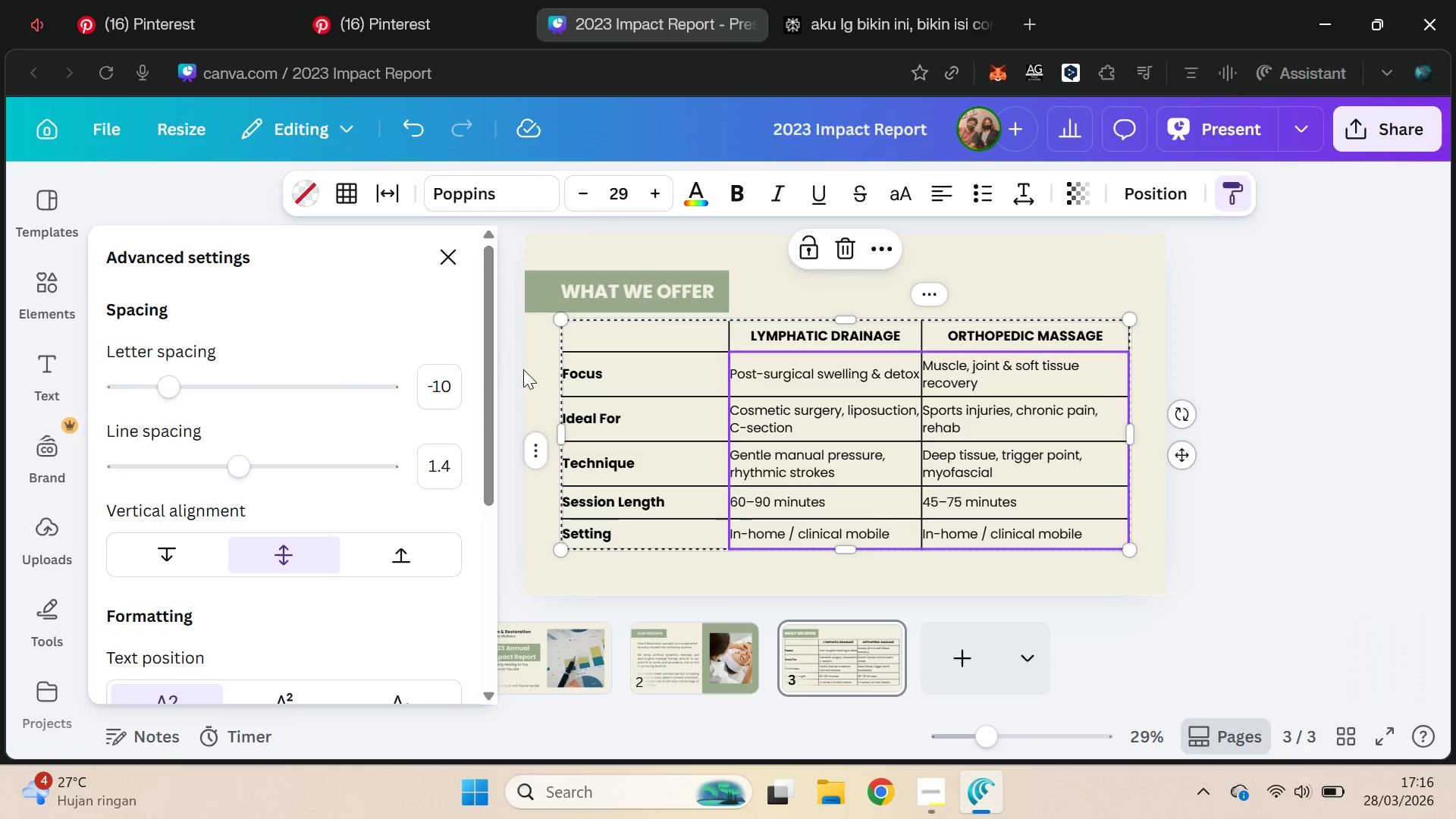 
left_click([524, 369])
 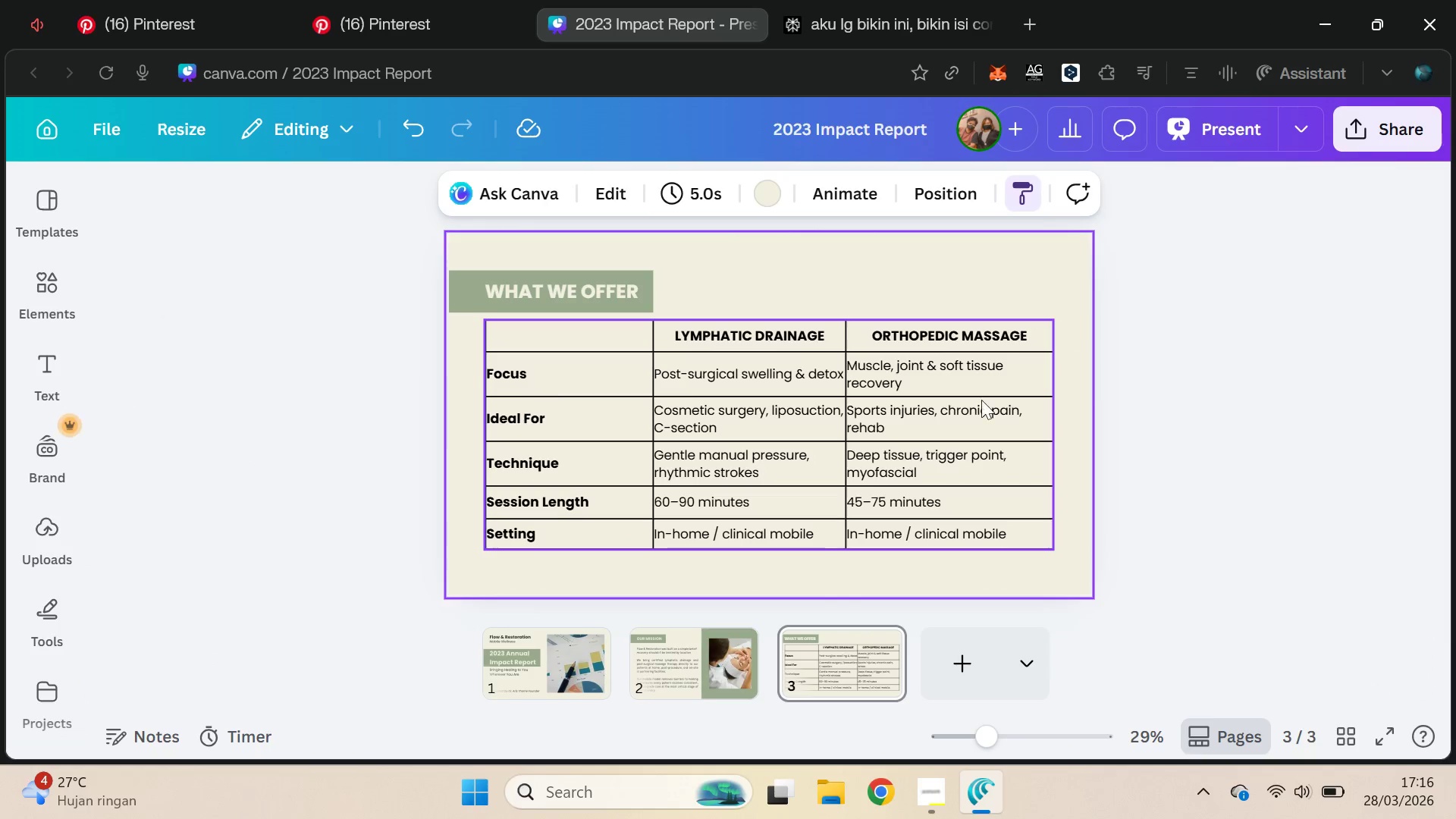 
left_click([1244, 356])
 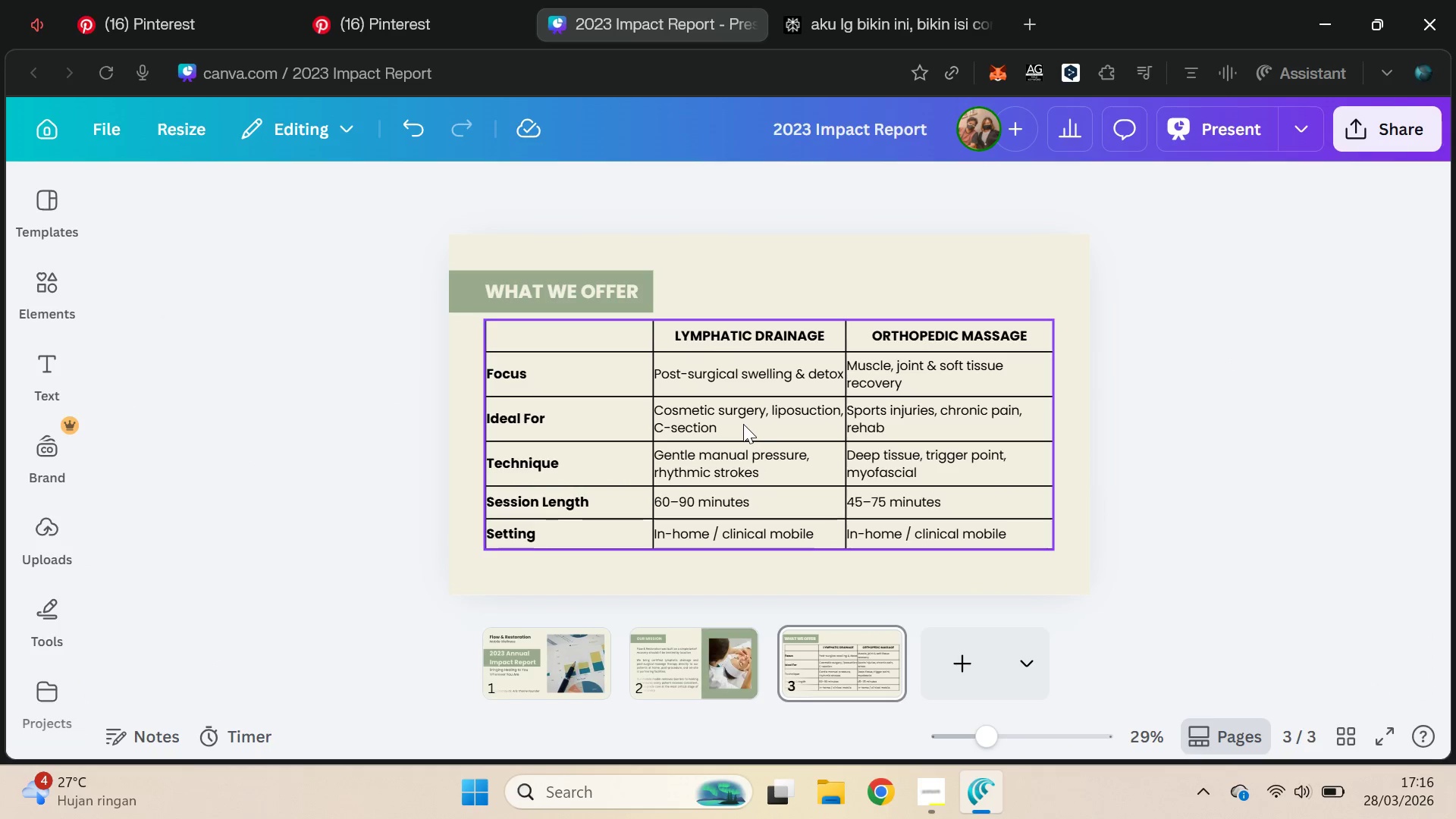 
left_click([733, 379])
 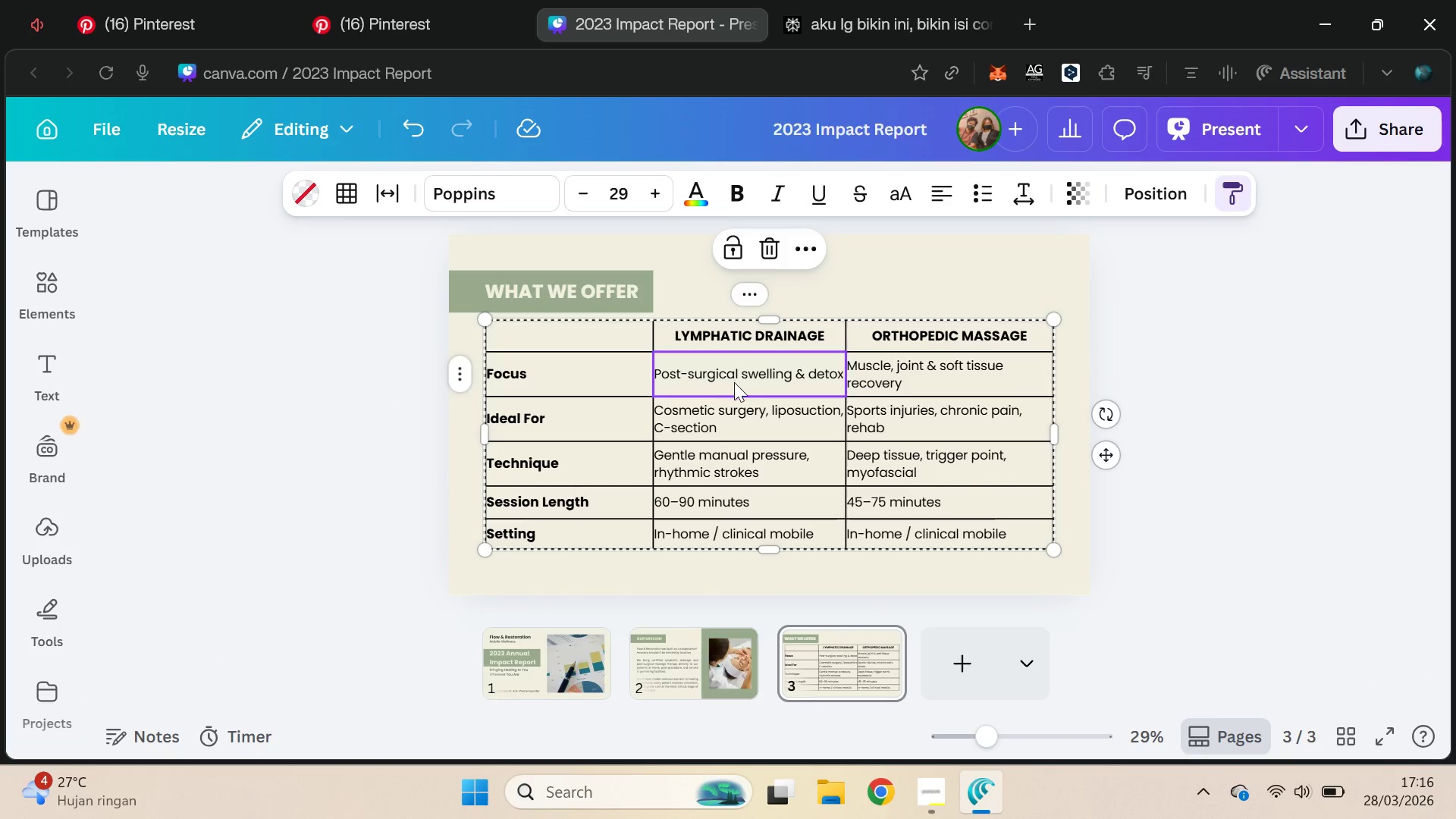 
hold_key(key=ShiftLeft, duration=1.25)
left_click([962, 549])
 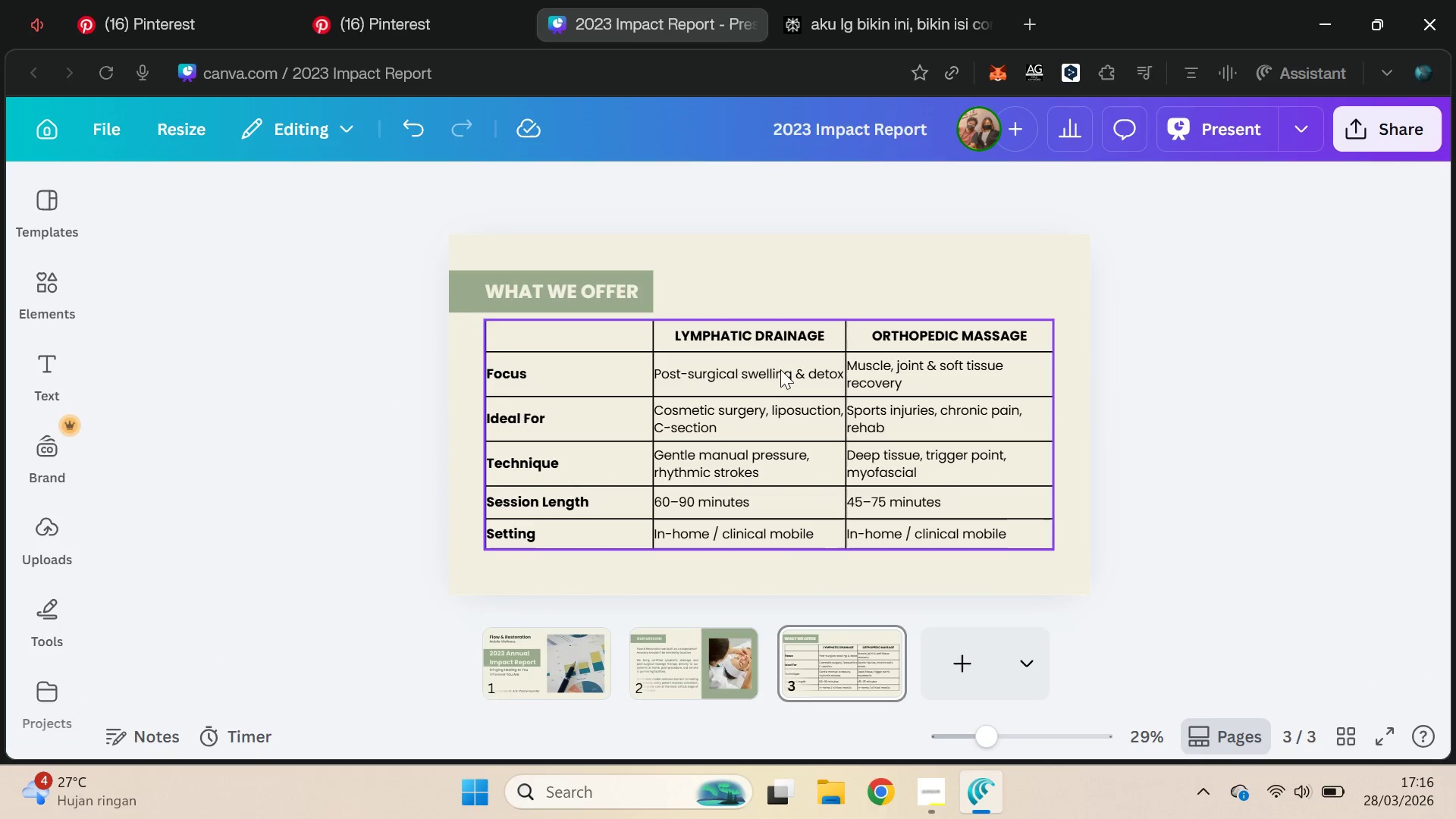 
hold_key(key=ShiftLeft, duration=0.72)
 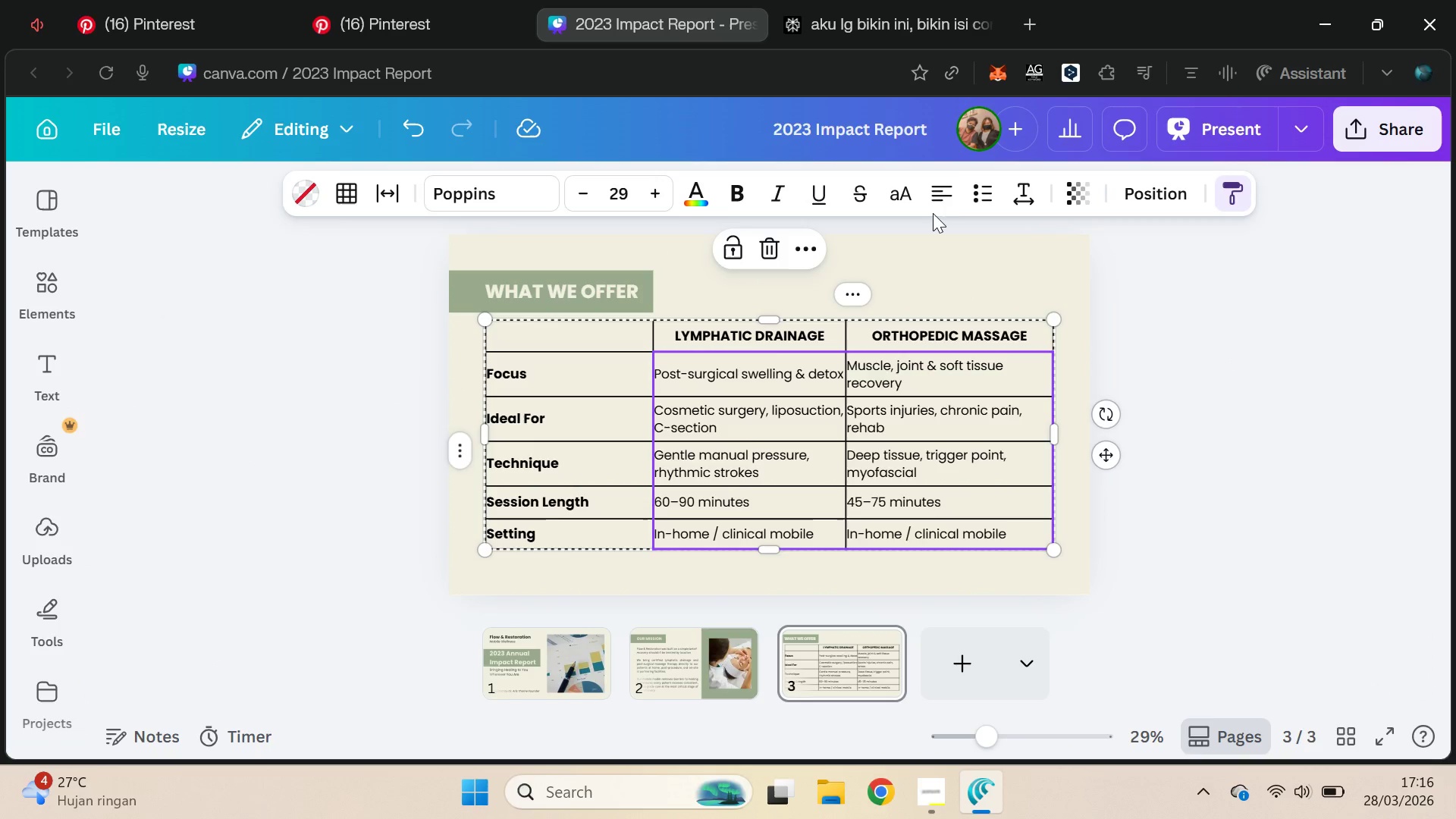 
left_click([948, 184])
 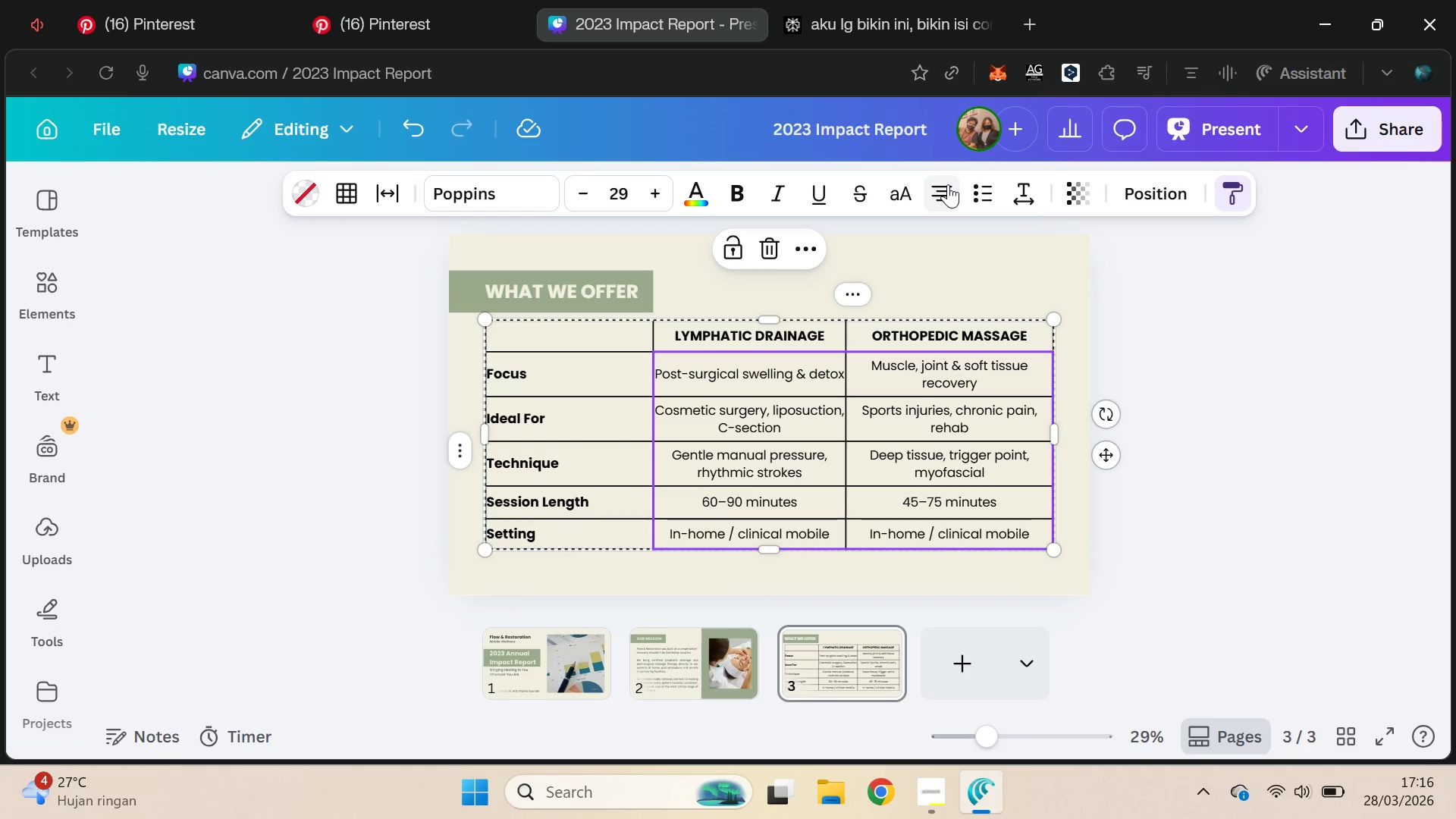 
left_click_drag(start_coordinate=[647, 377], to_coordinate=[576, 385])
 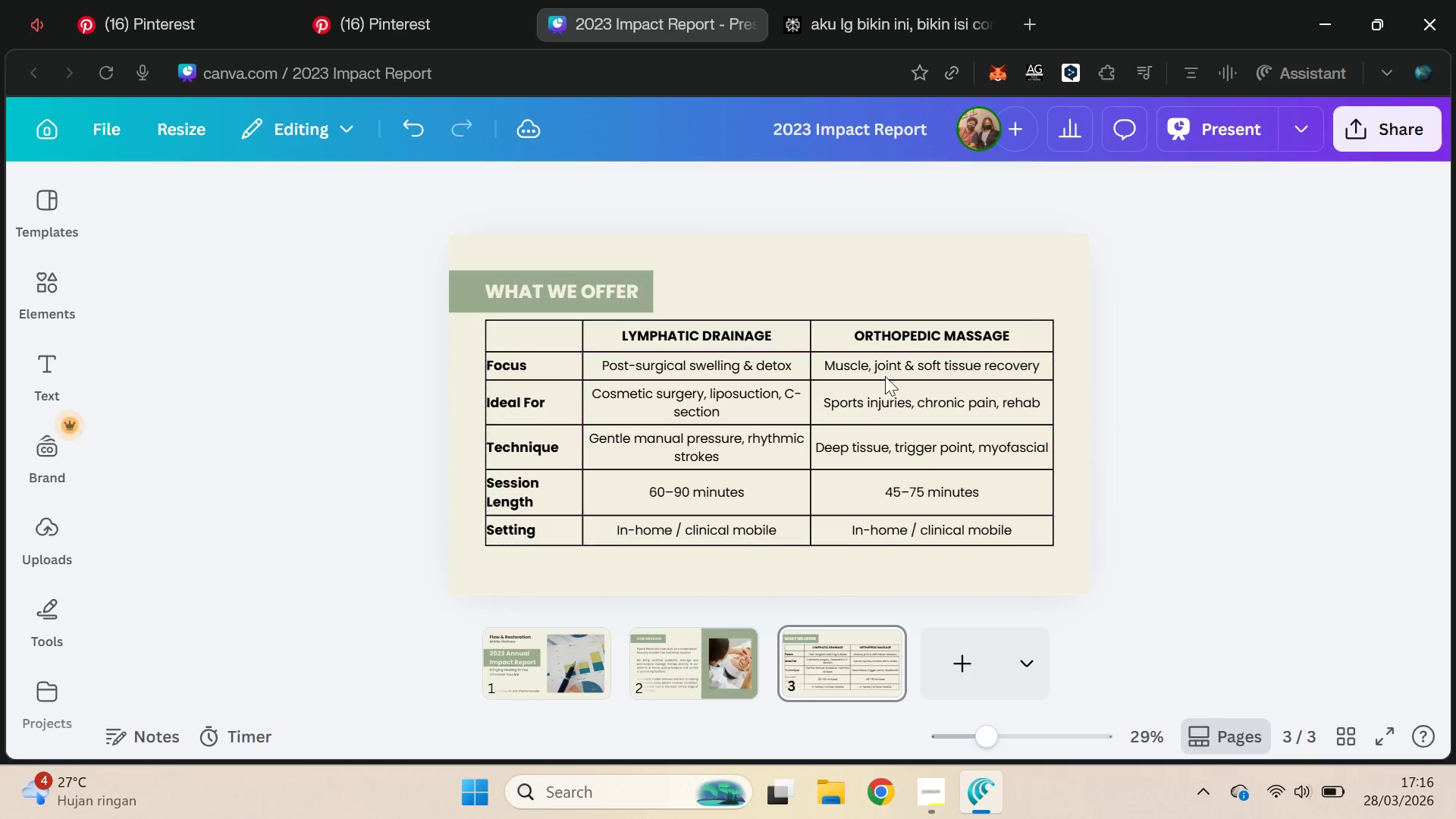 
left_click([698, 388])
 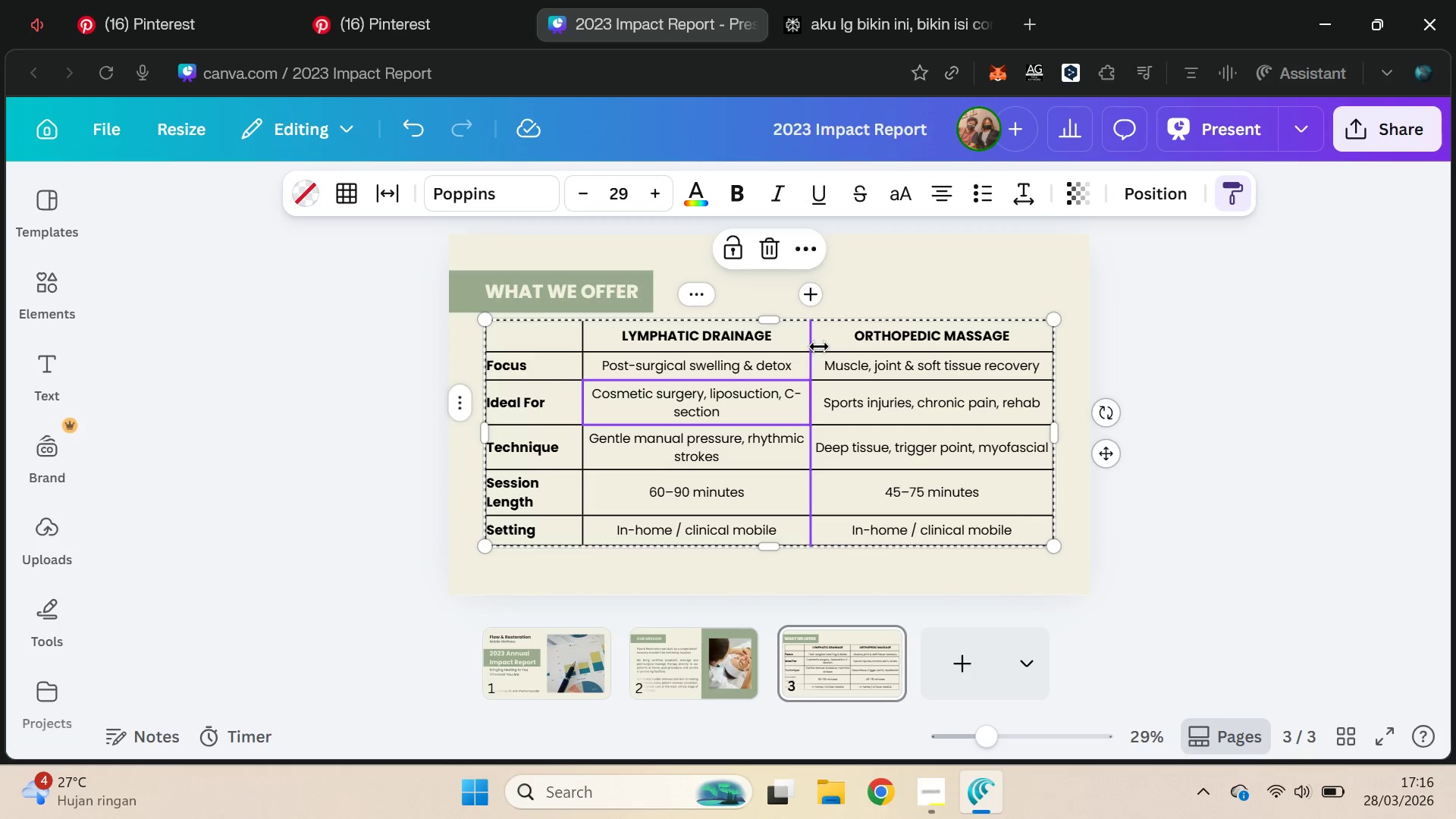 
left_click_drag(start_coordinate=[819, 346], to_coordinate=[841, 349])
 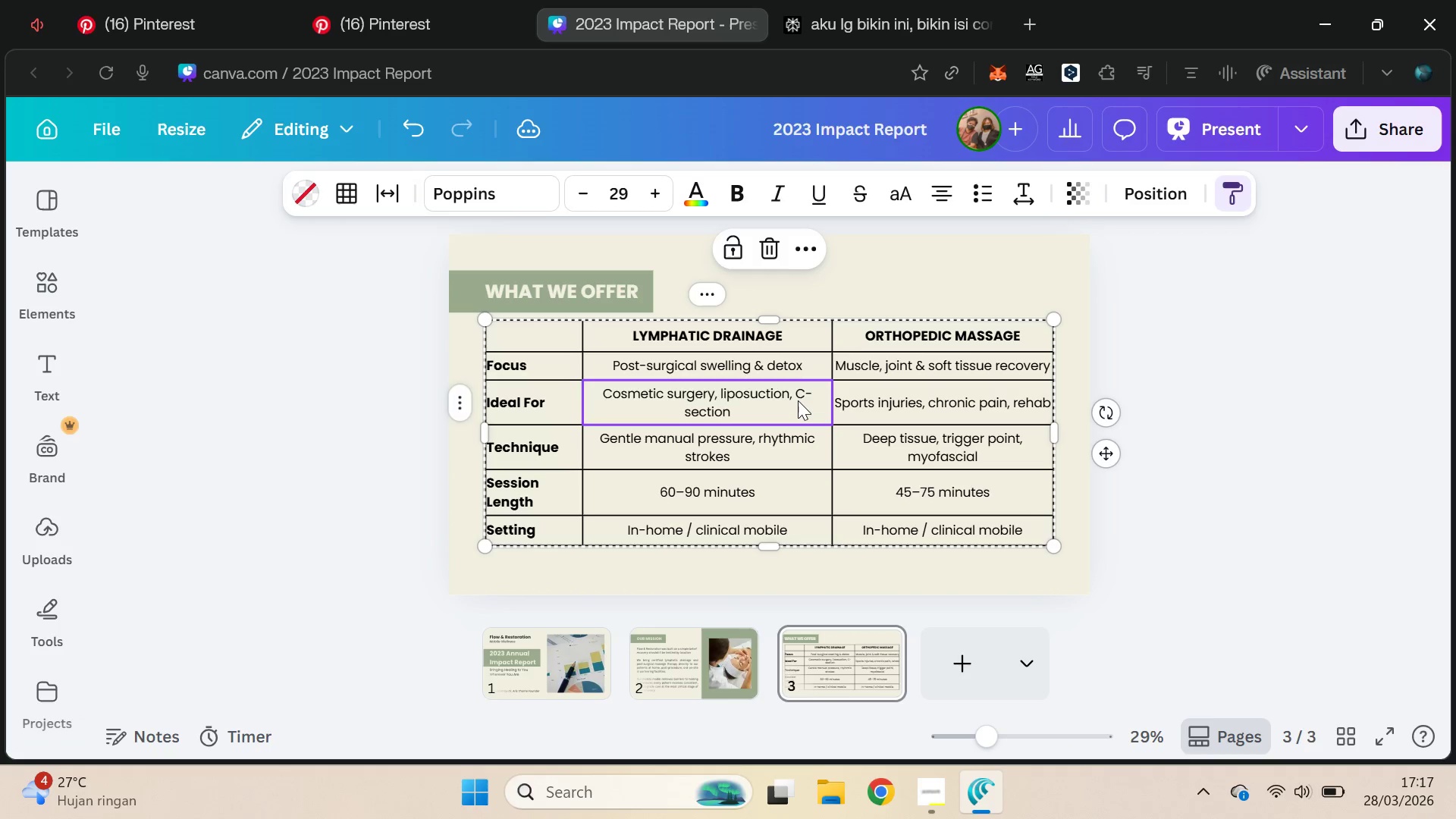 
left_click([798, 400])
 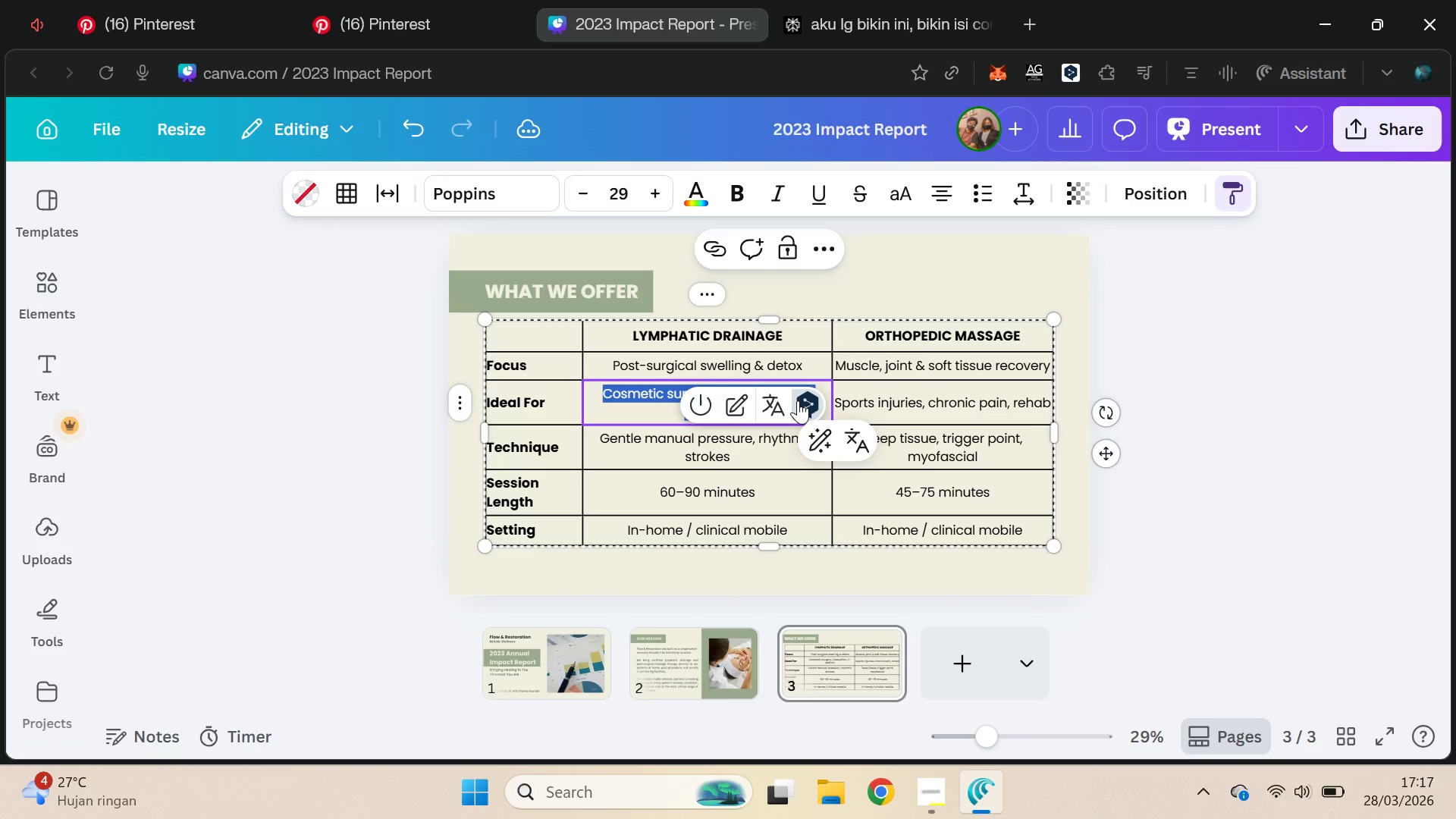 
left_click([798, 400])
 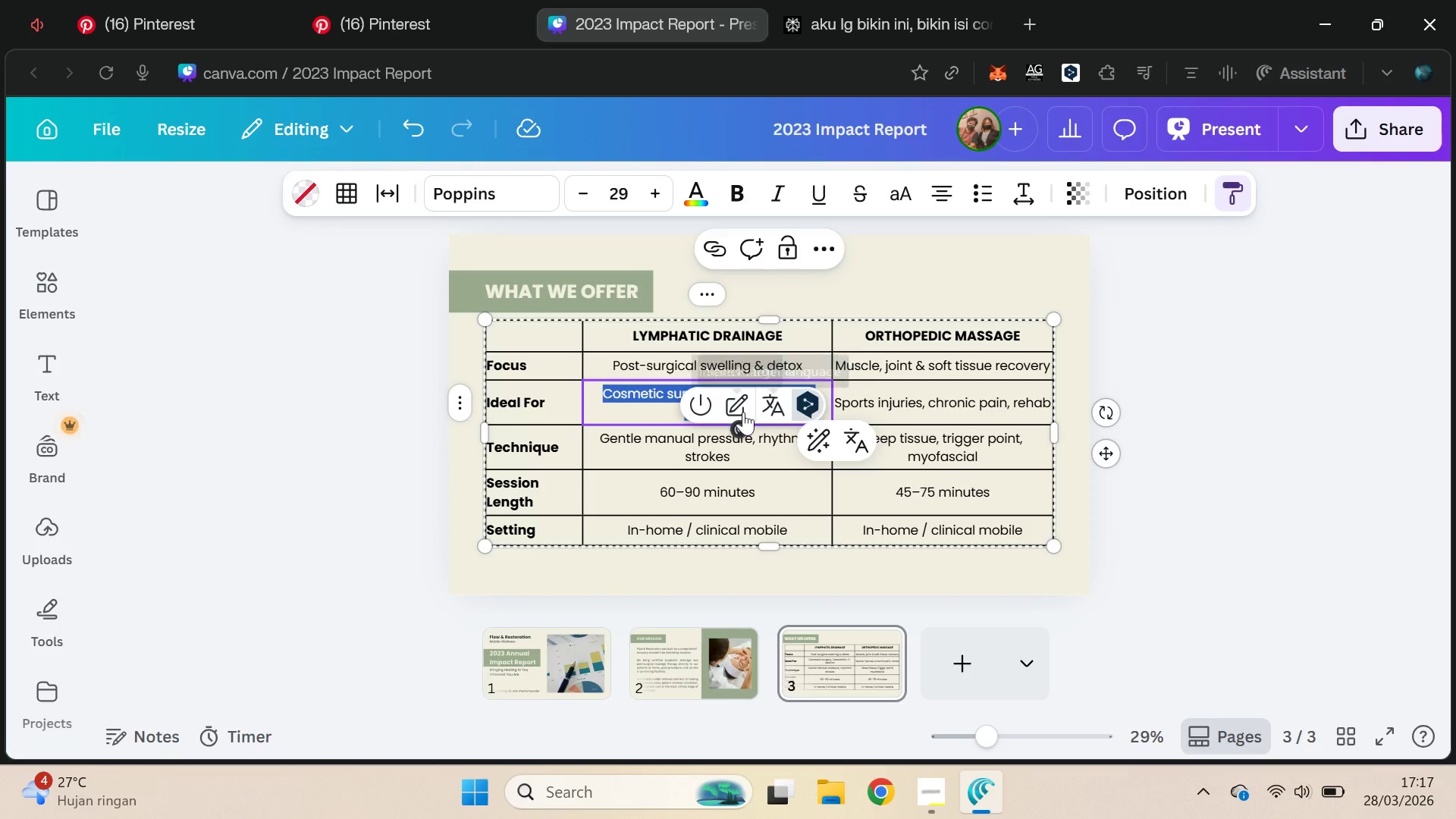 
left_click([704, 400])
 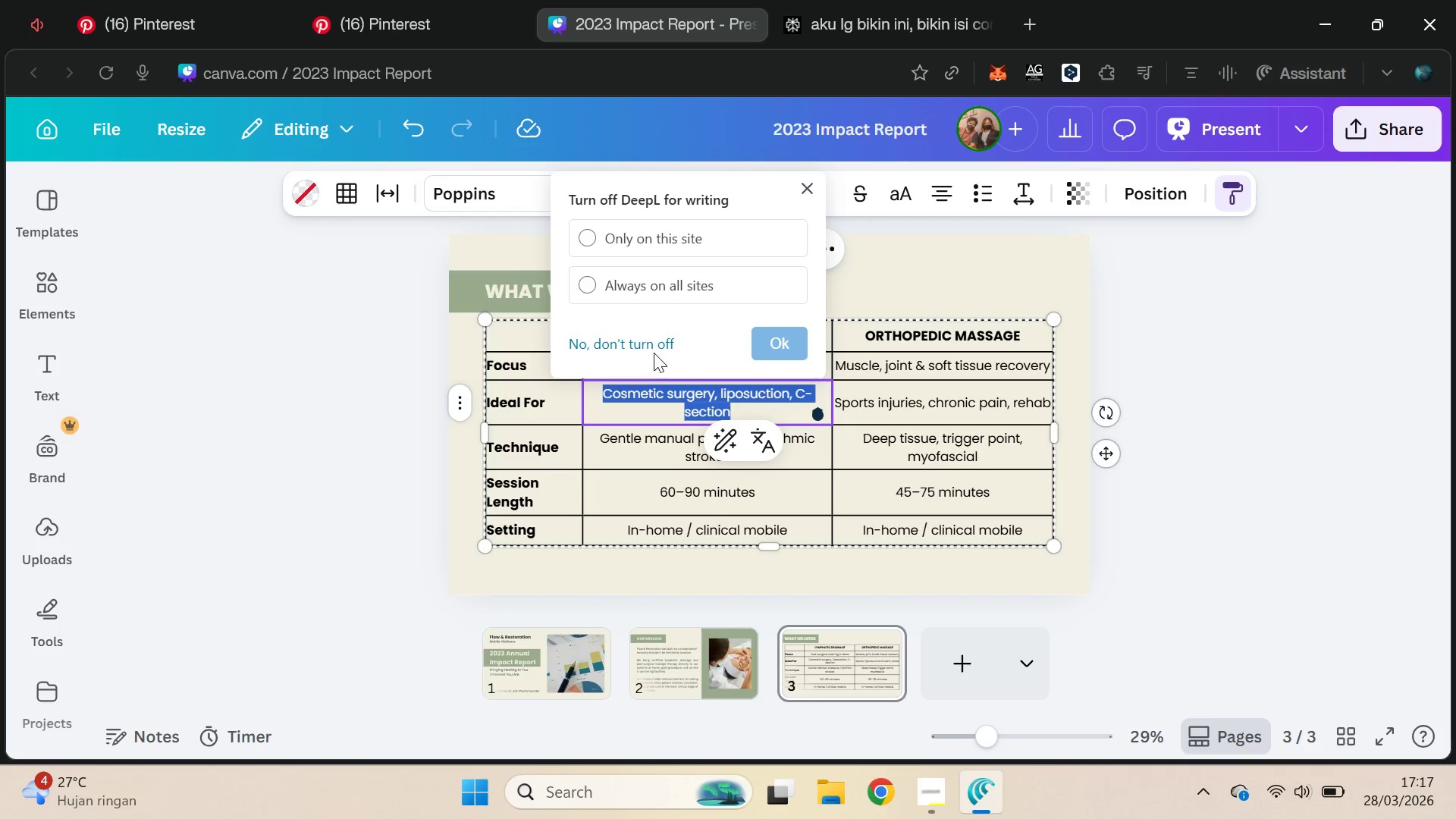 
wait(5.11)
 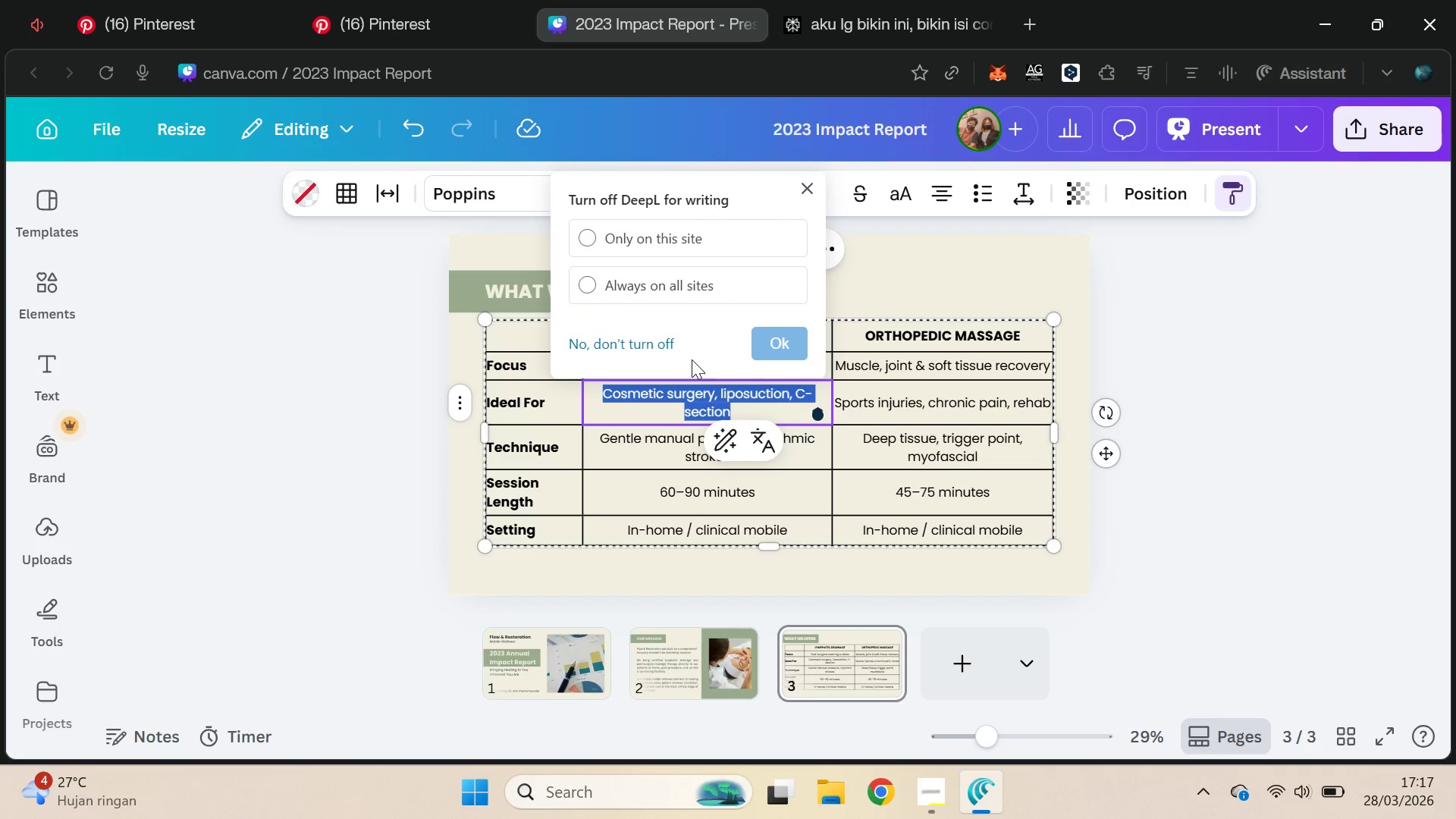 
left_click([740, 248])
 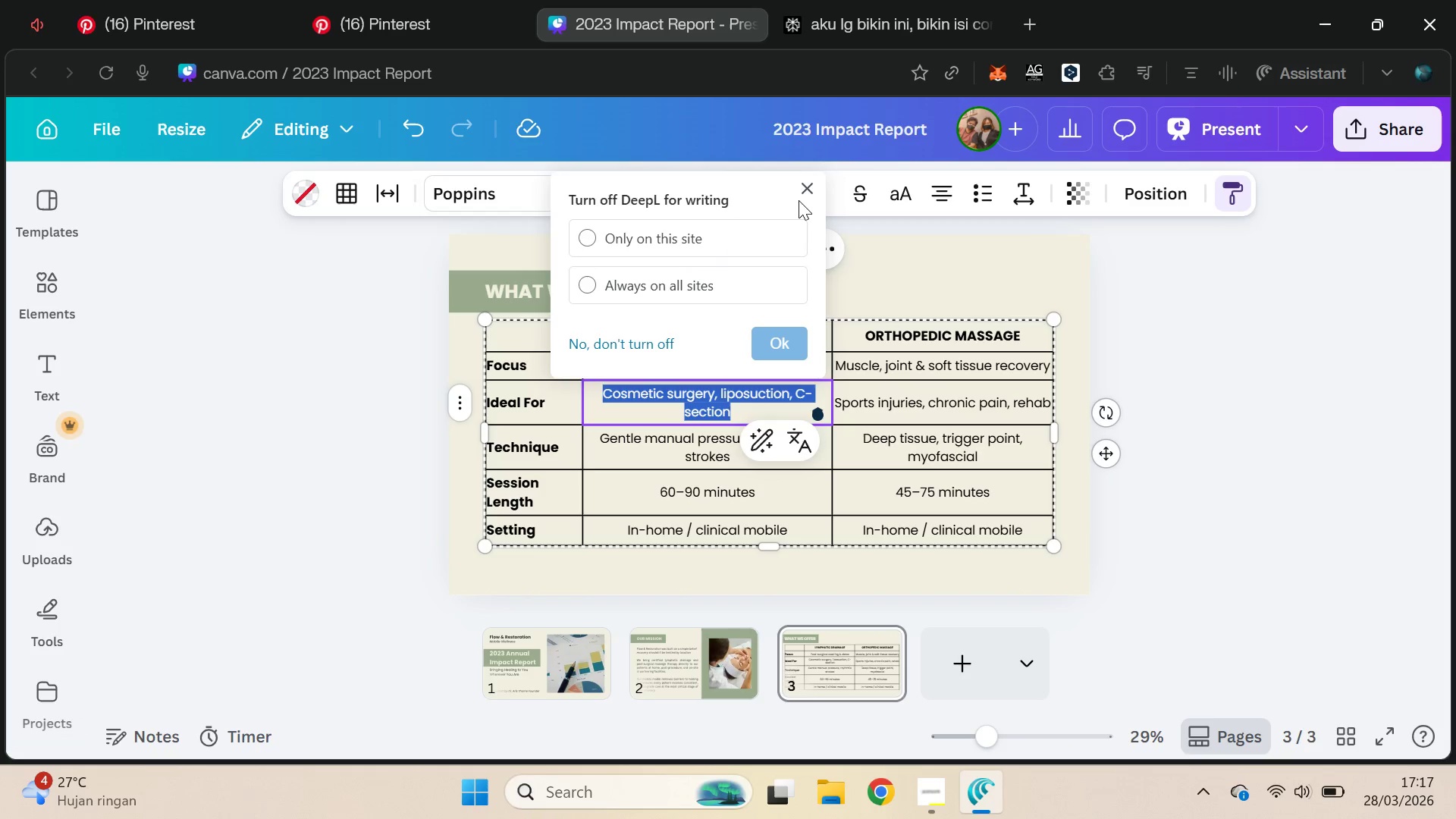 
left_click([598, 240])
 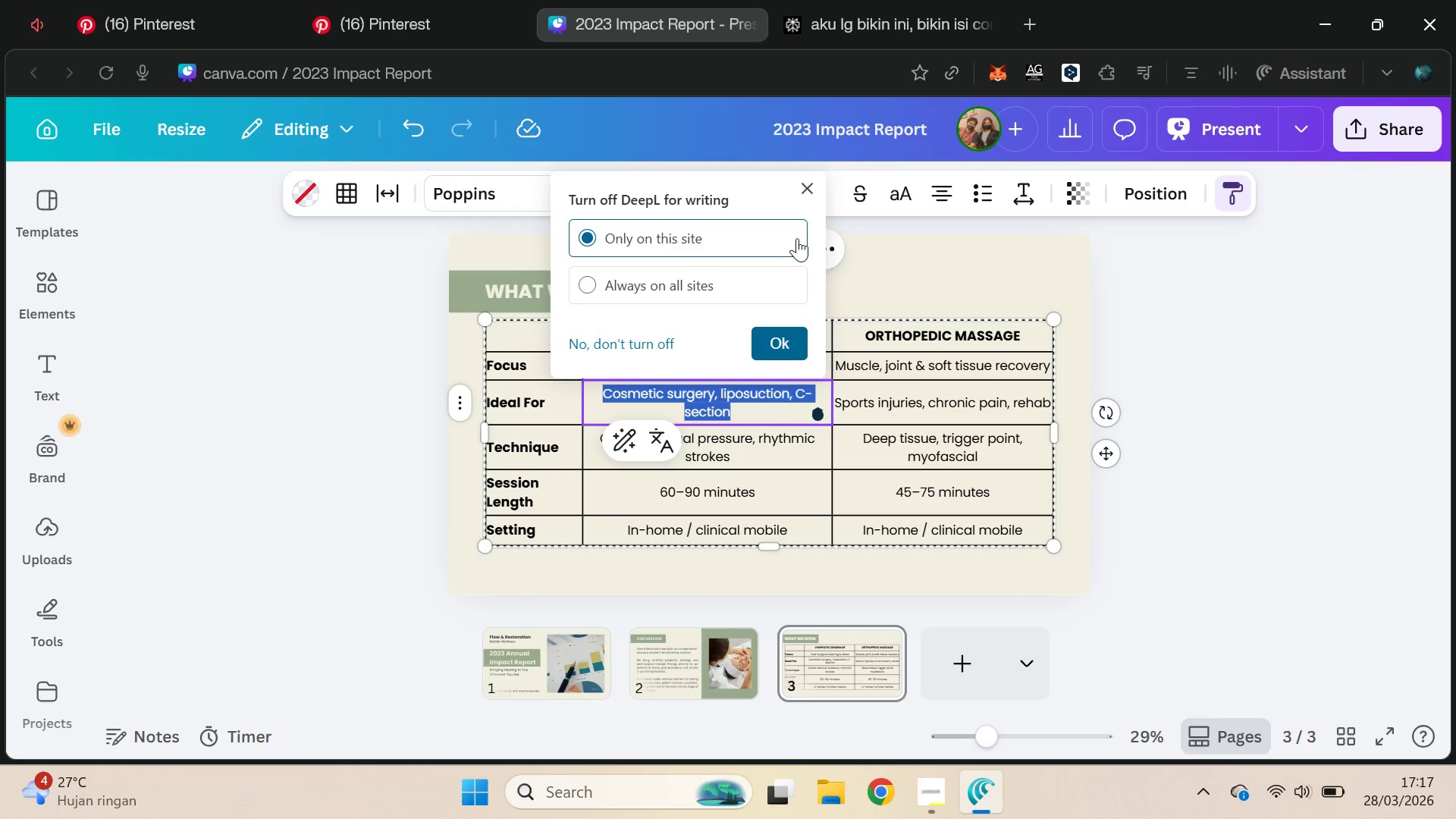 
left_click([809, 186])
 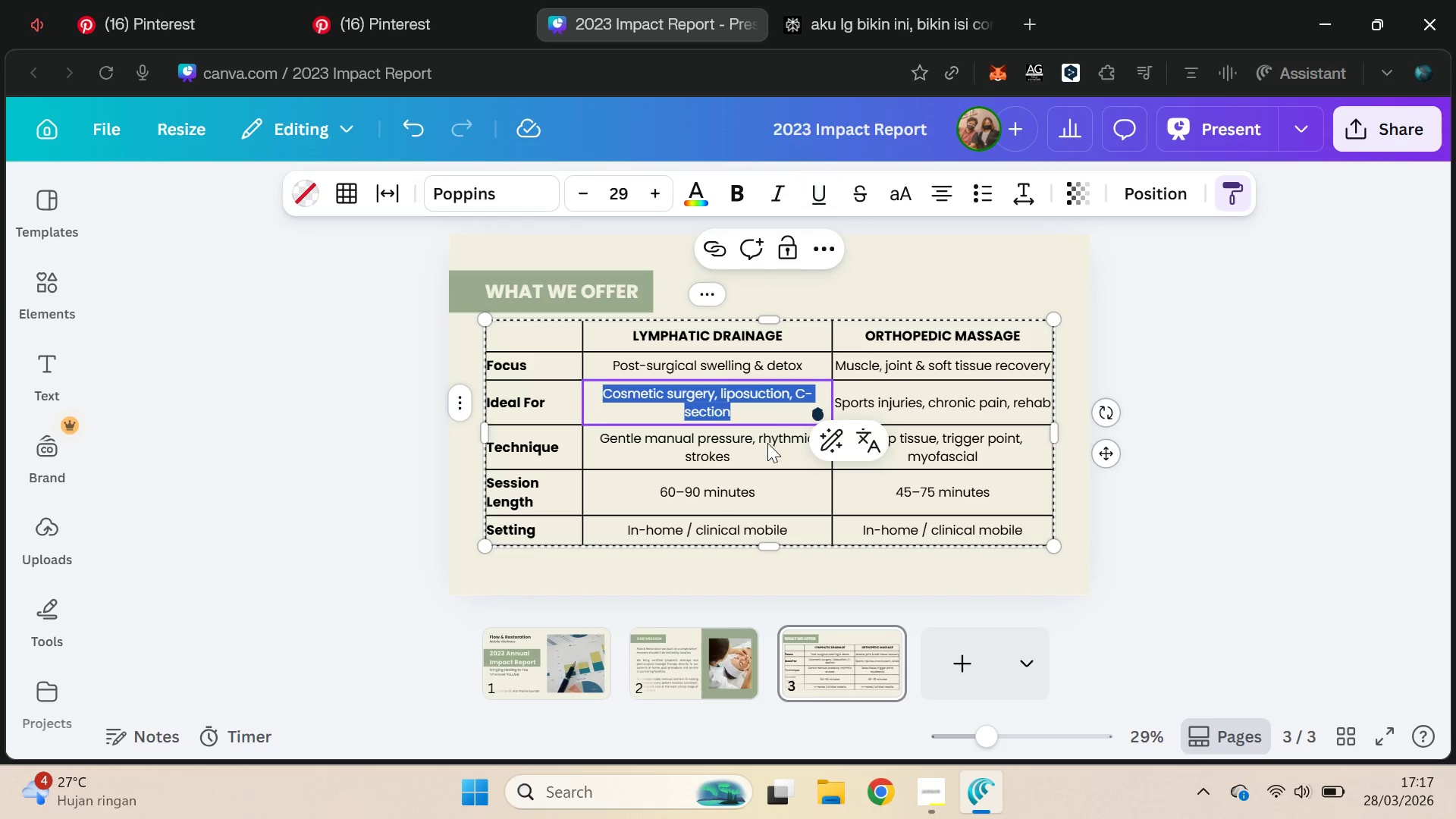 
left_click([775, 405])
 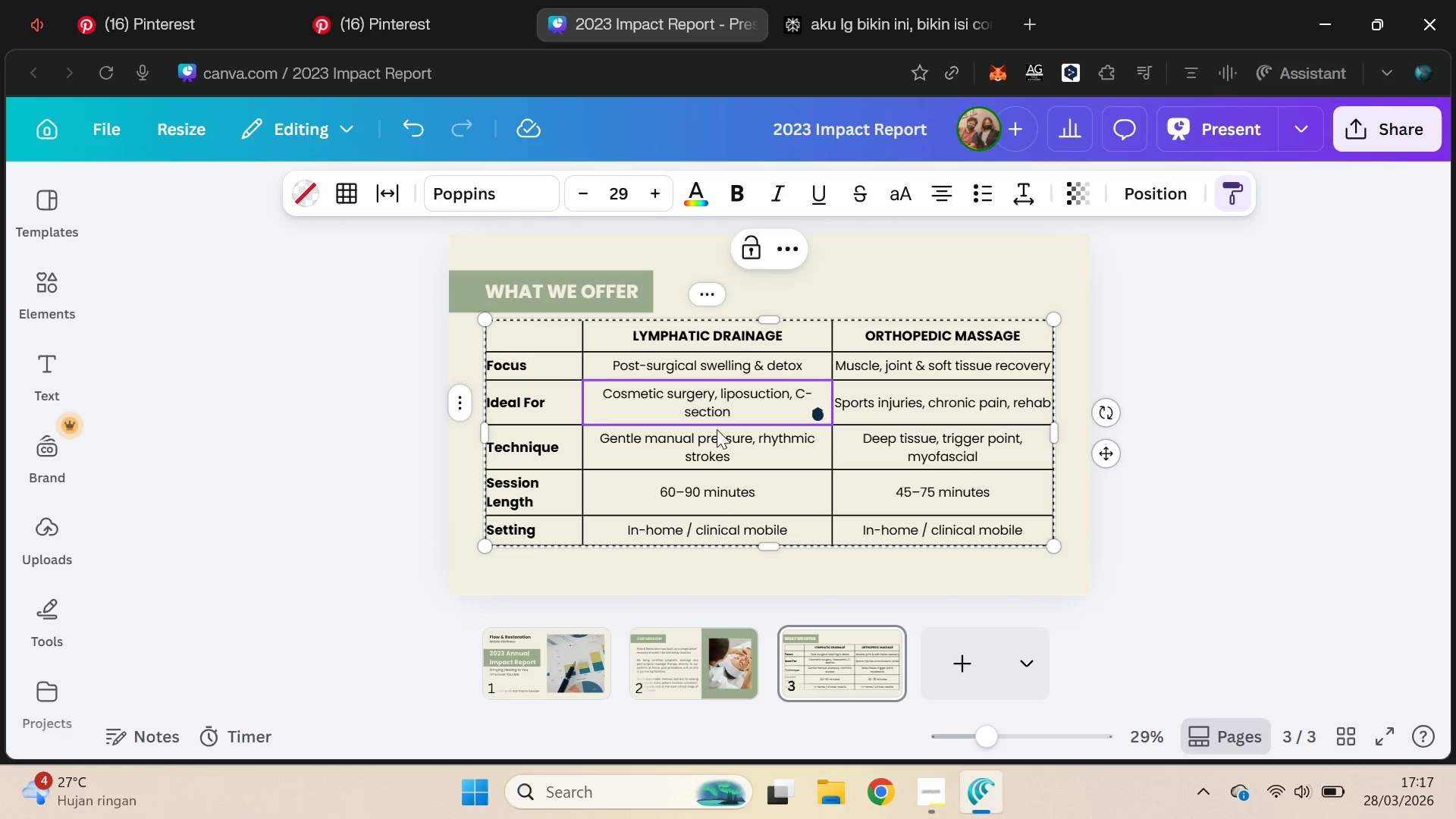 
key(ArrowLeft)
 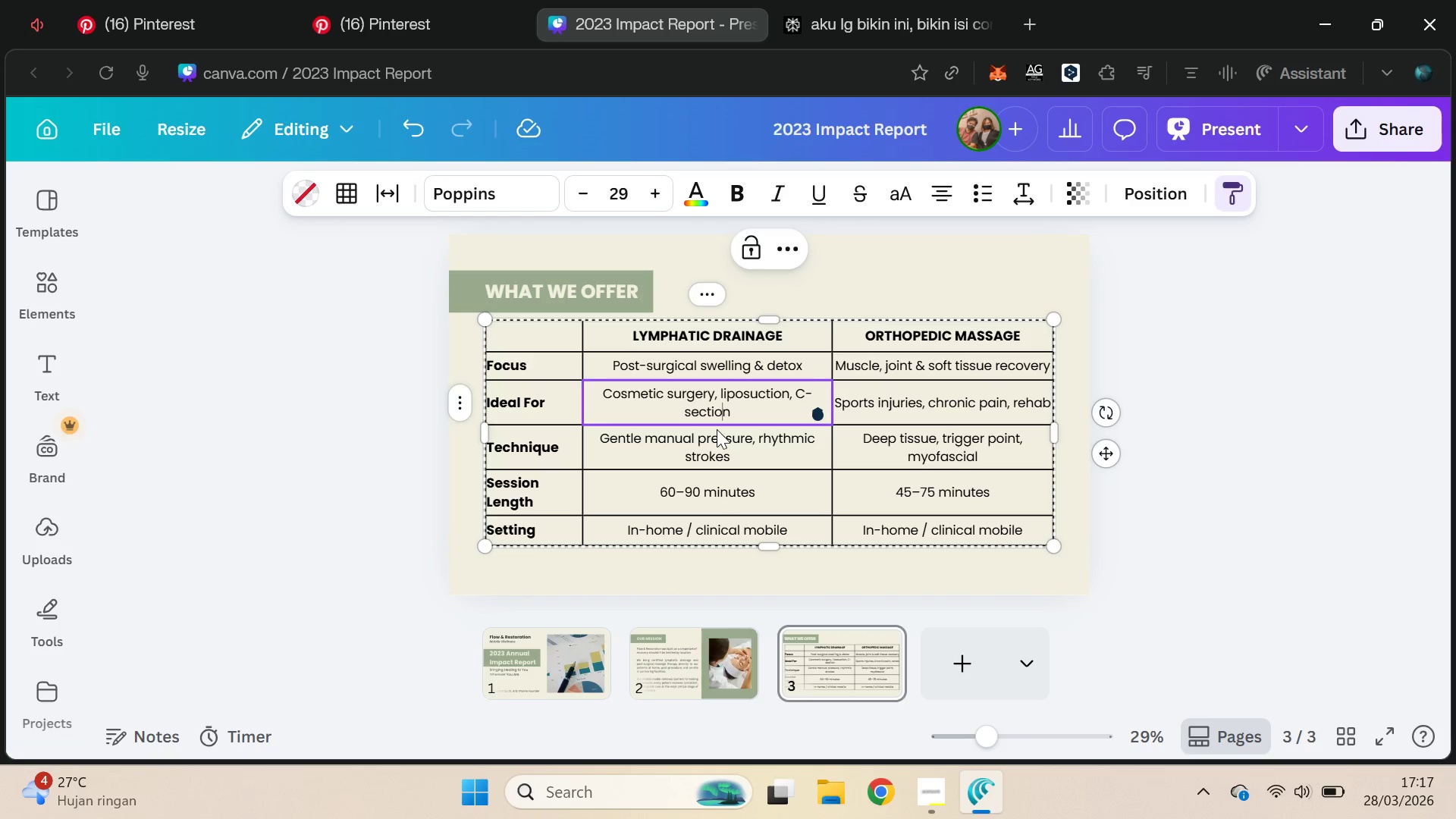 
key(ArrowLeft)
 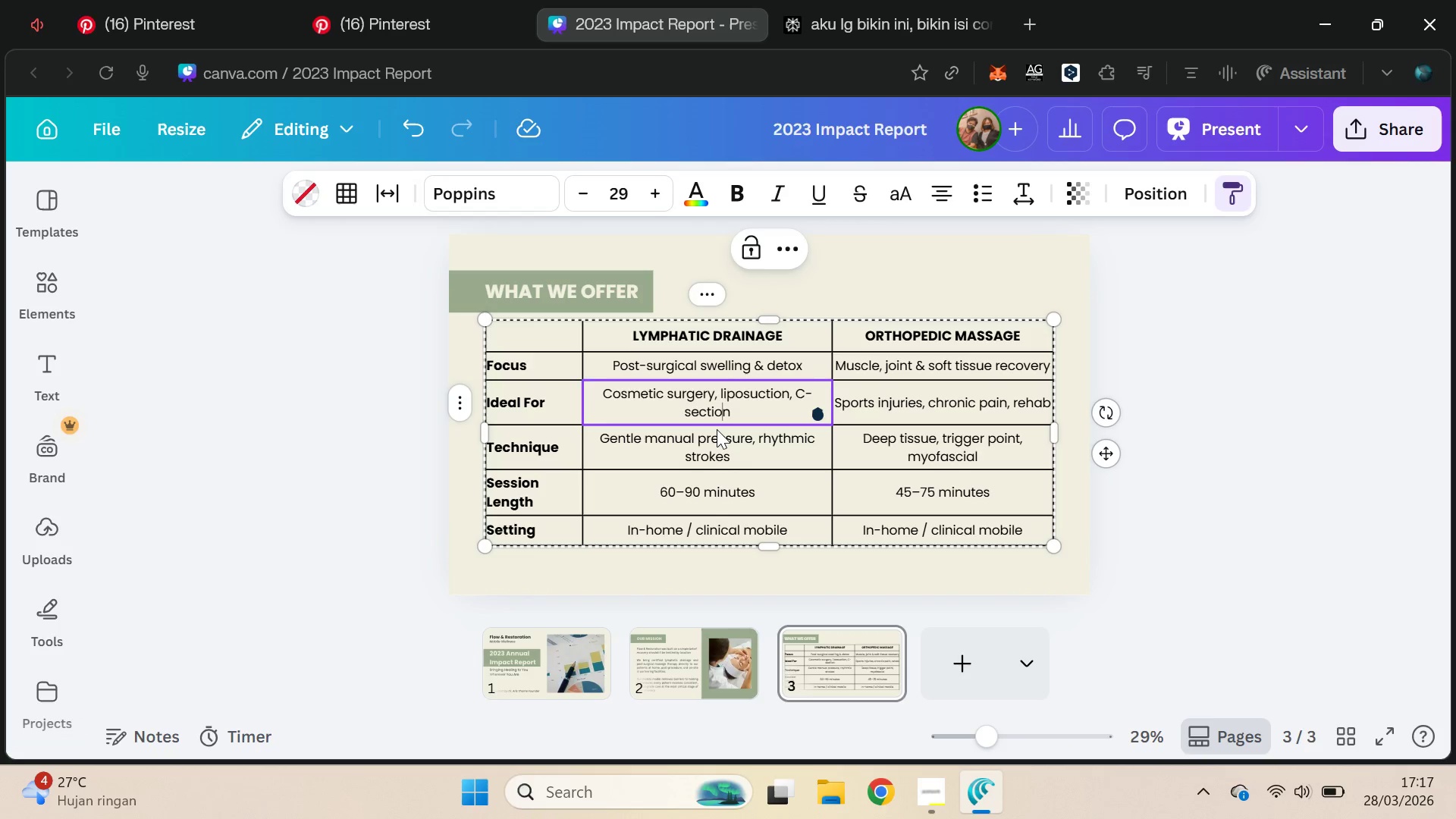 
key(ArrowLeft)
 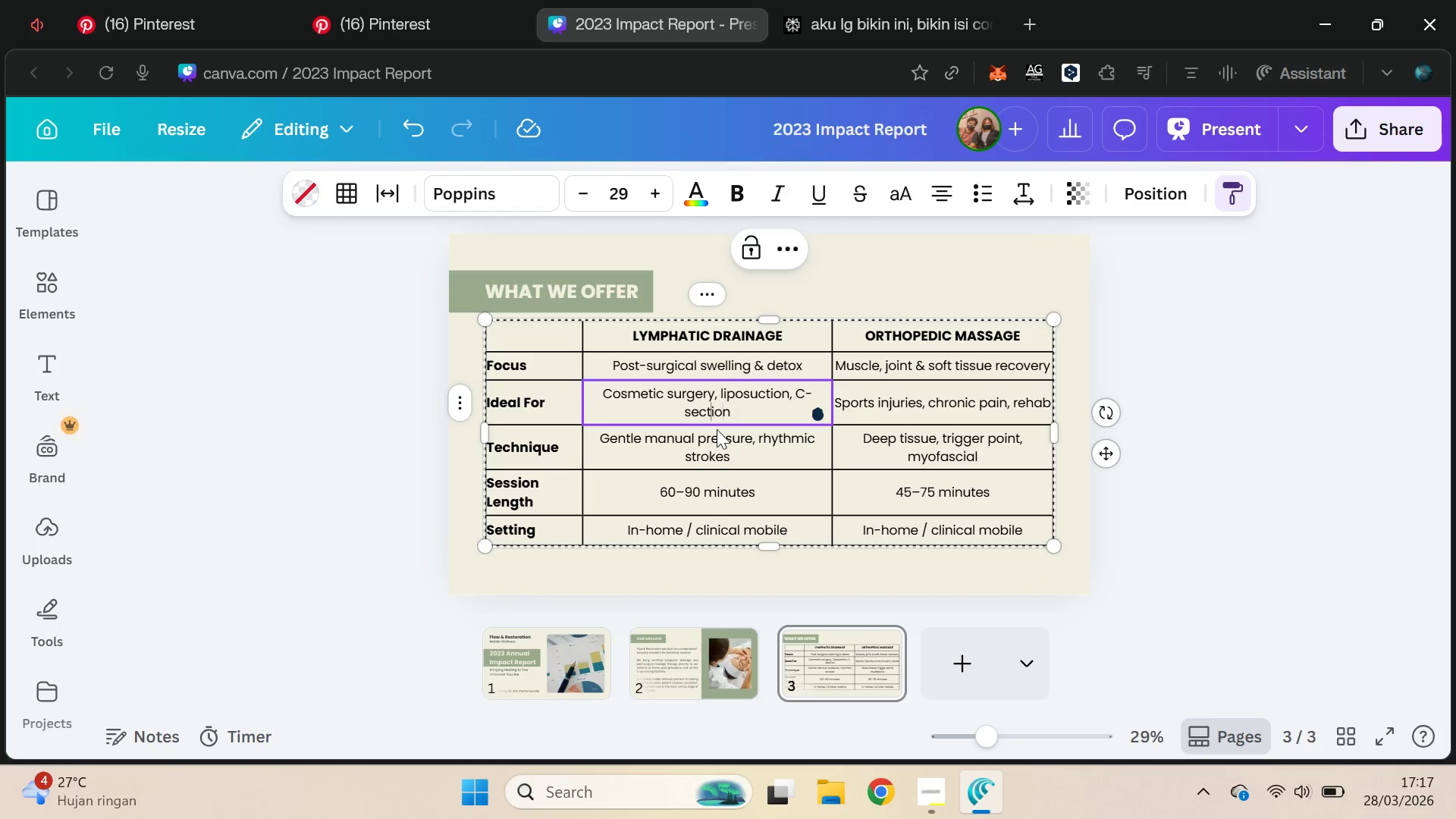 
key(ArrowLeft)
 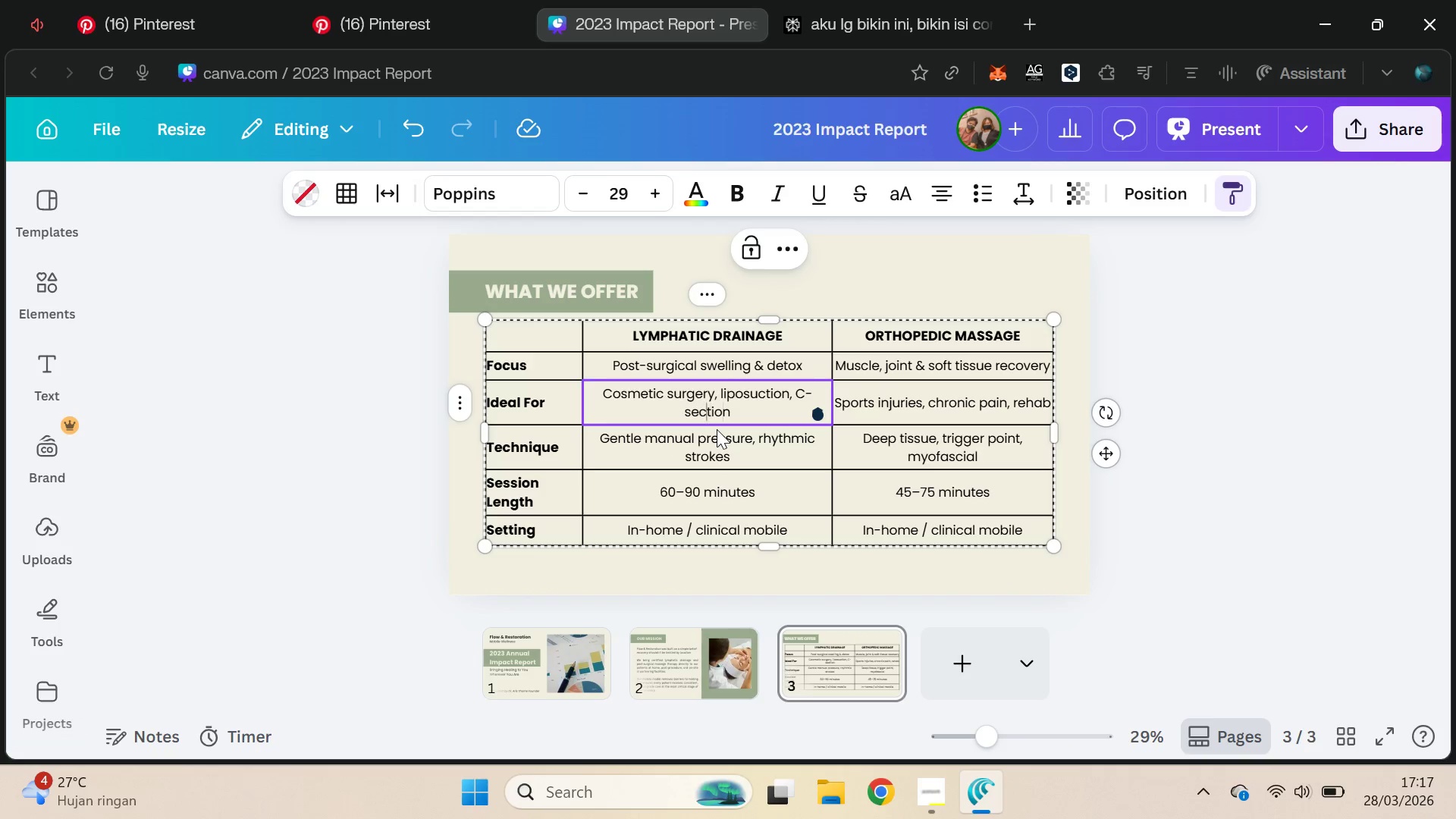 
key(ArrowLeft)
 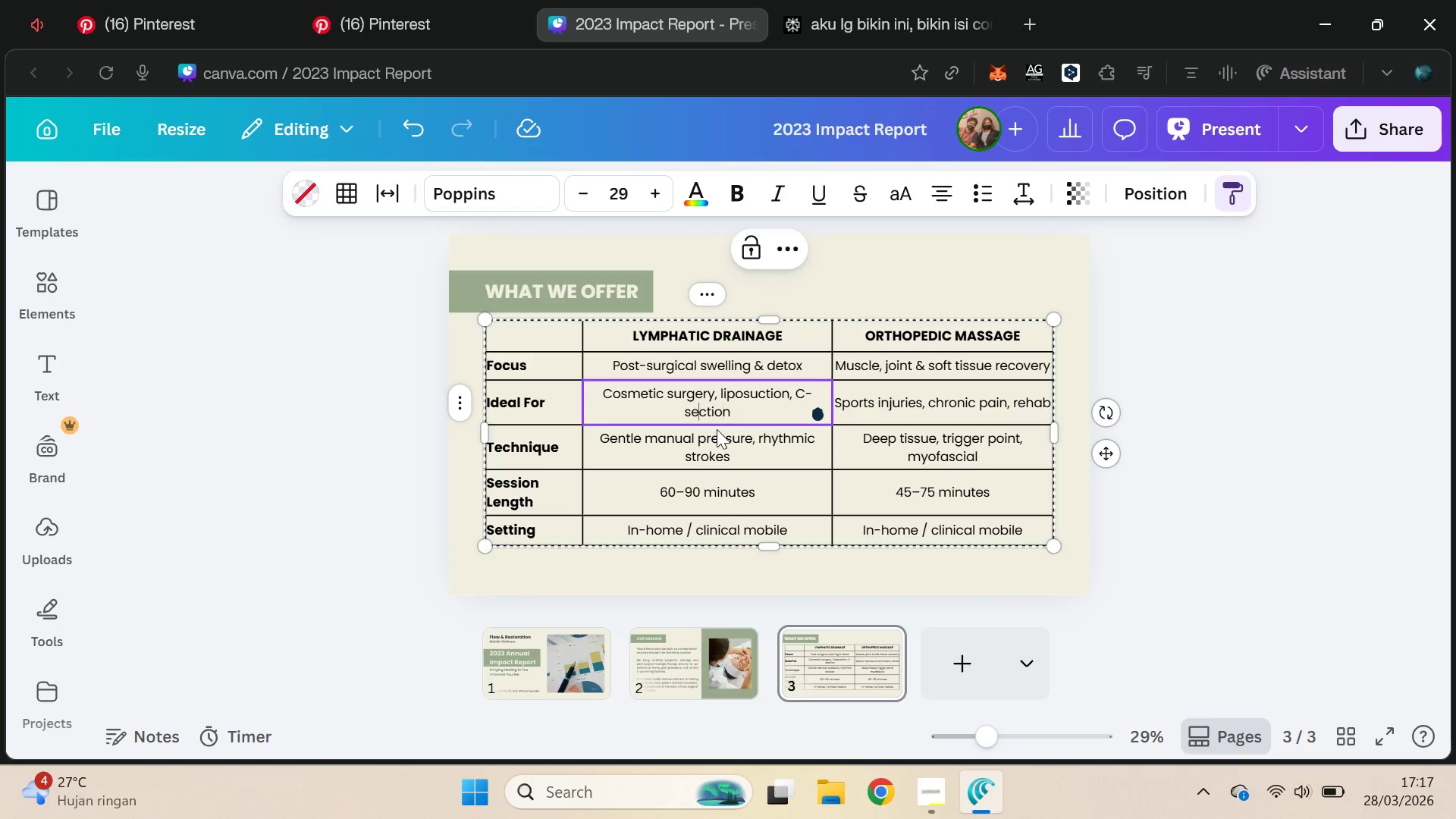 
key(ArrowLeft)
 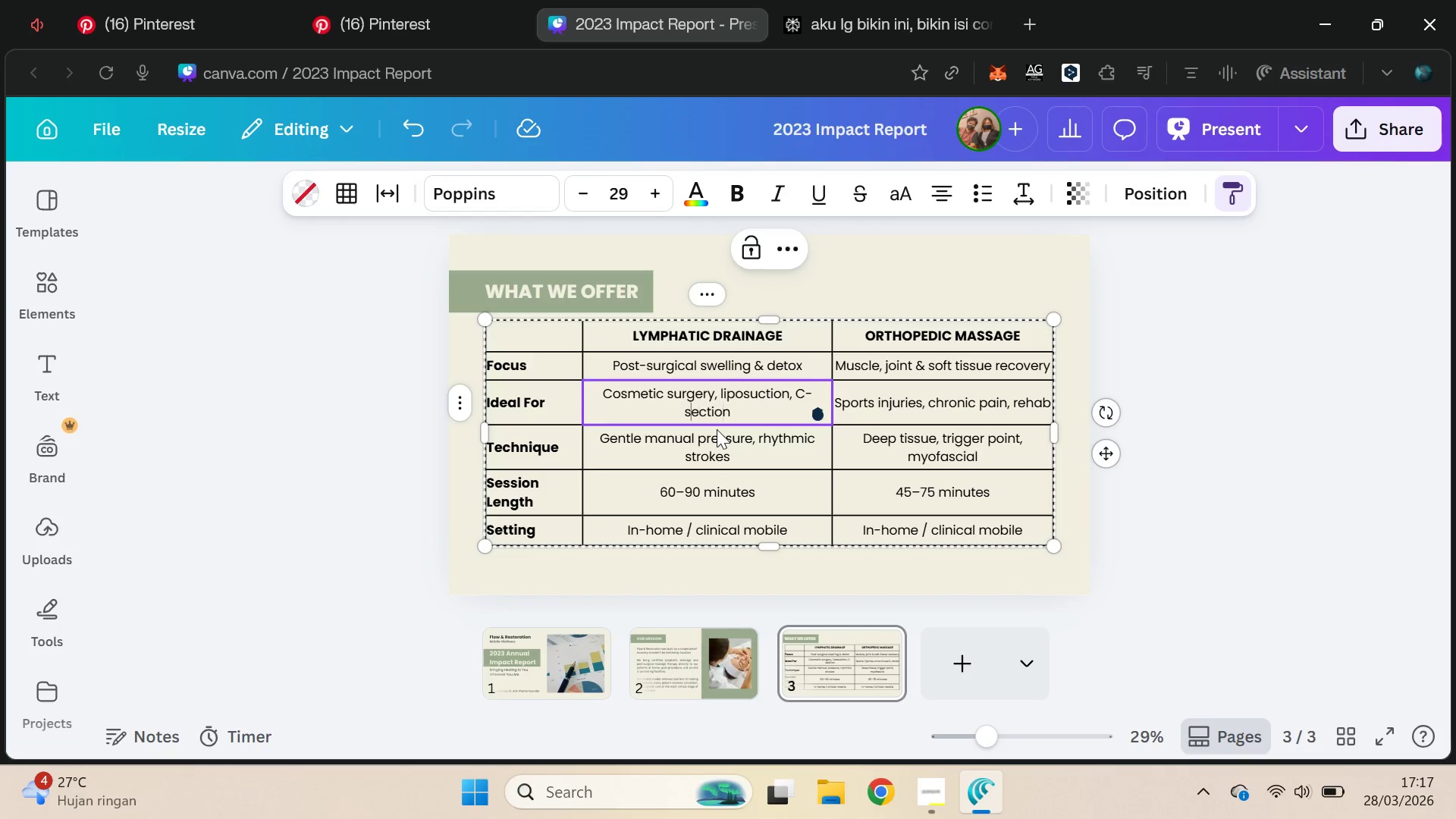 
key(ArrowDown)
 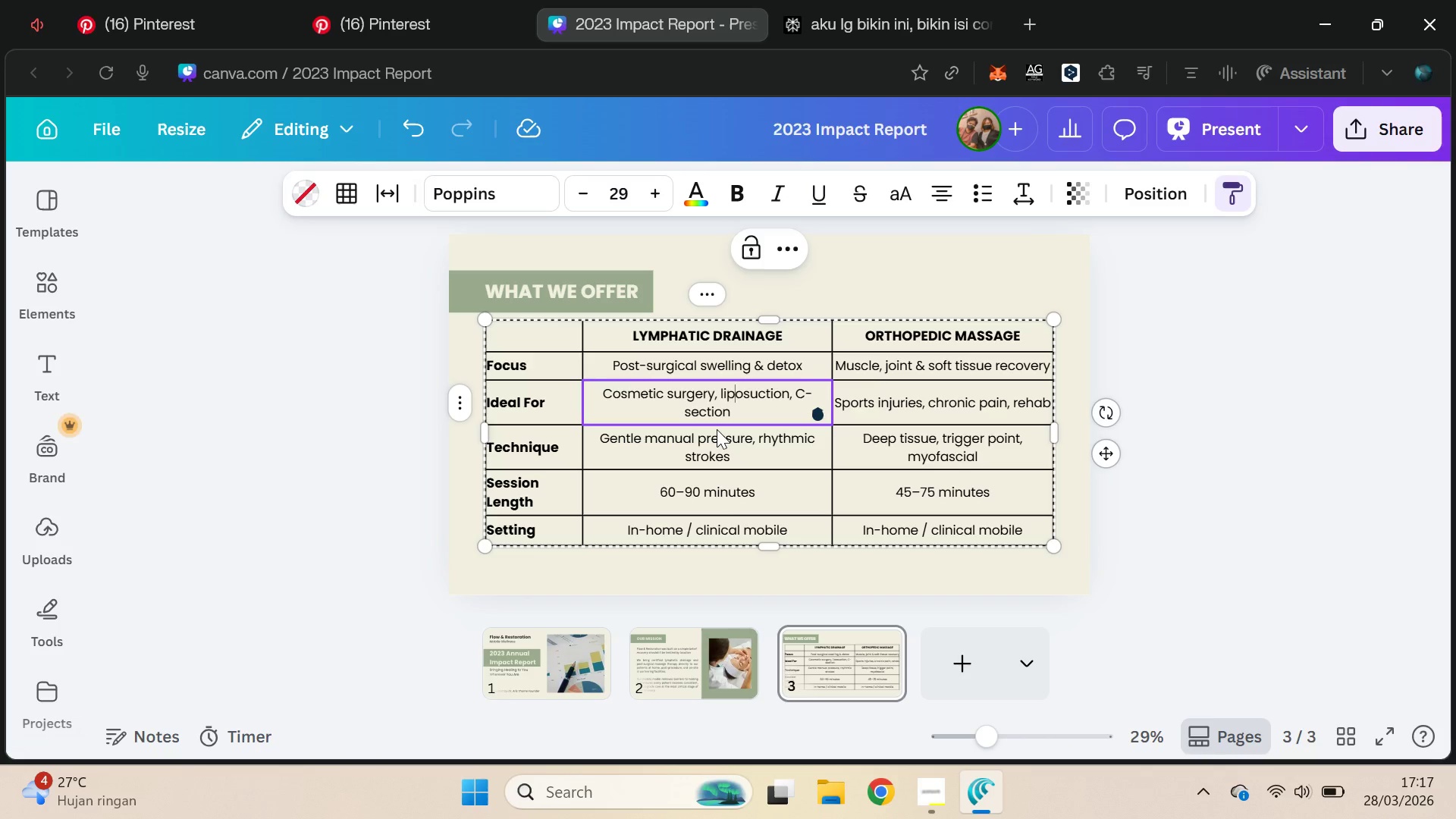 
key(ArrowUp)
 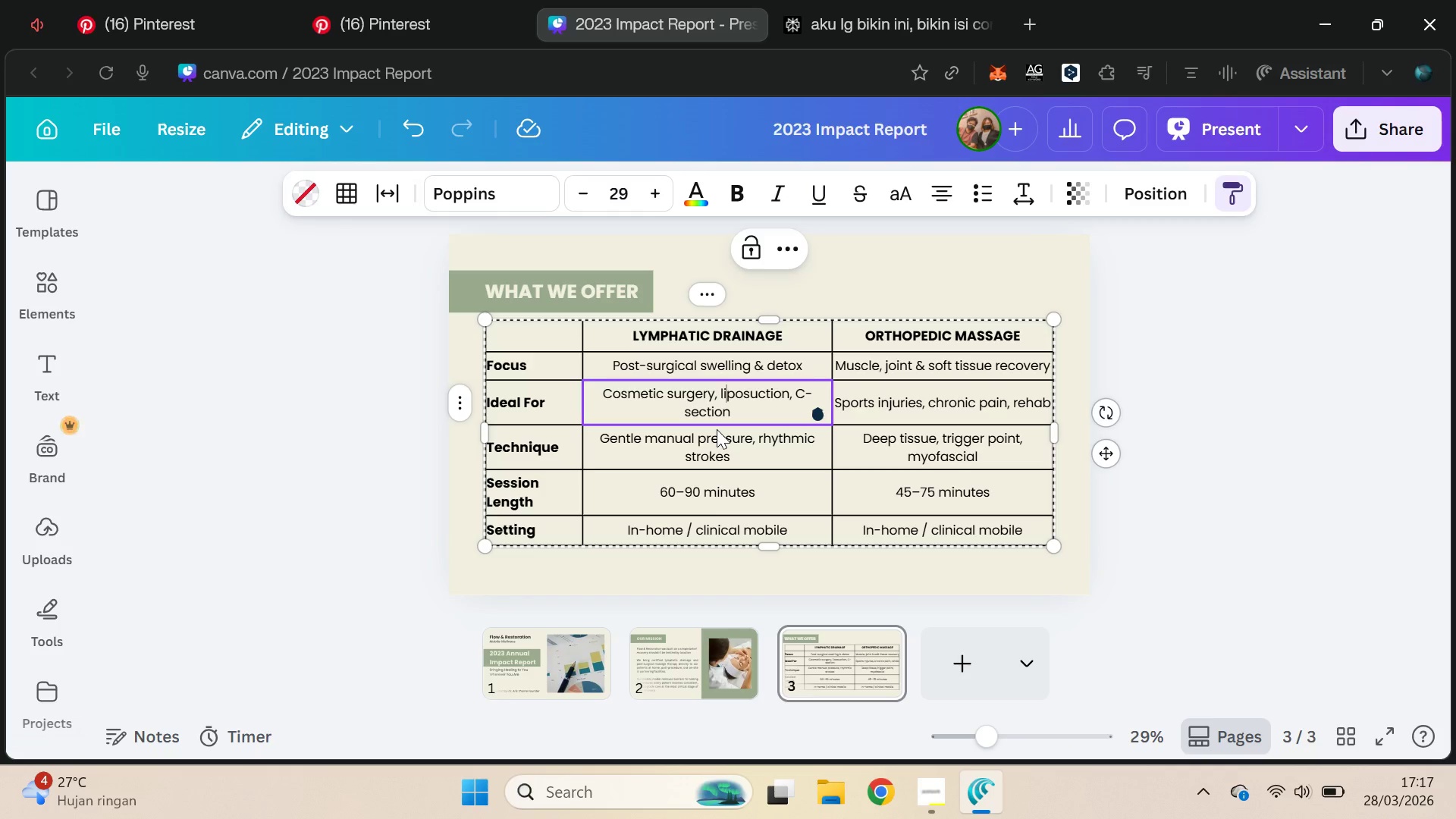 
key(ArrowRight)
 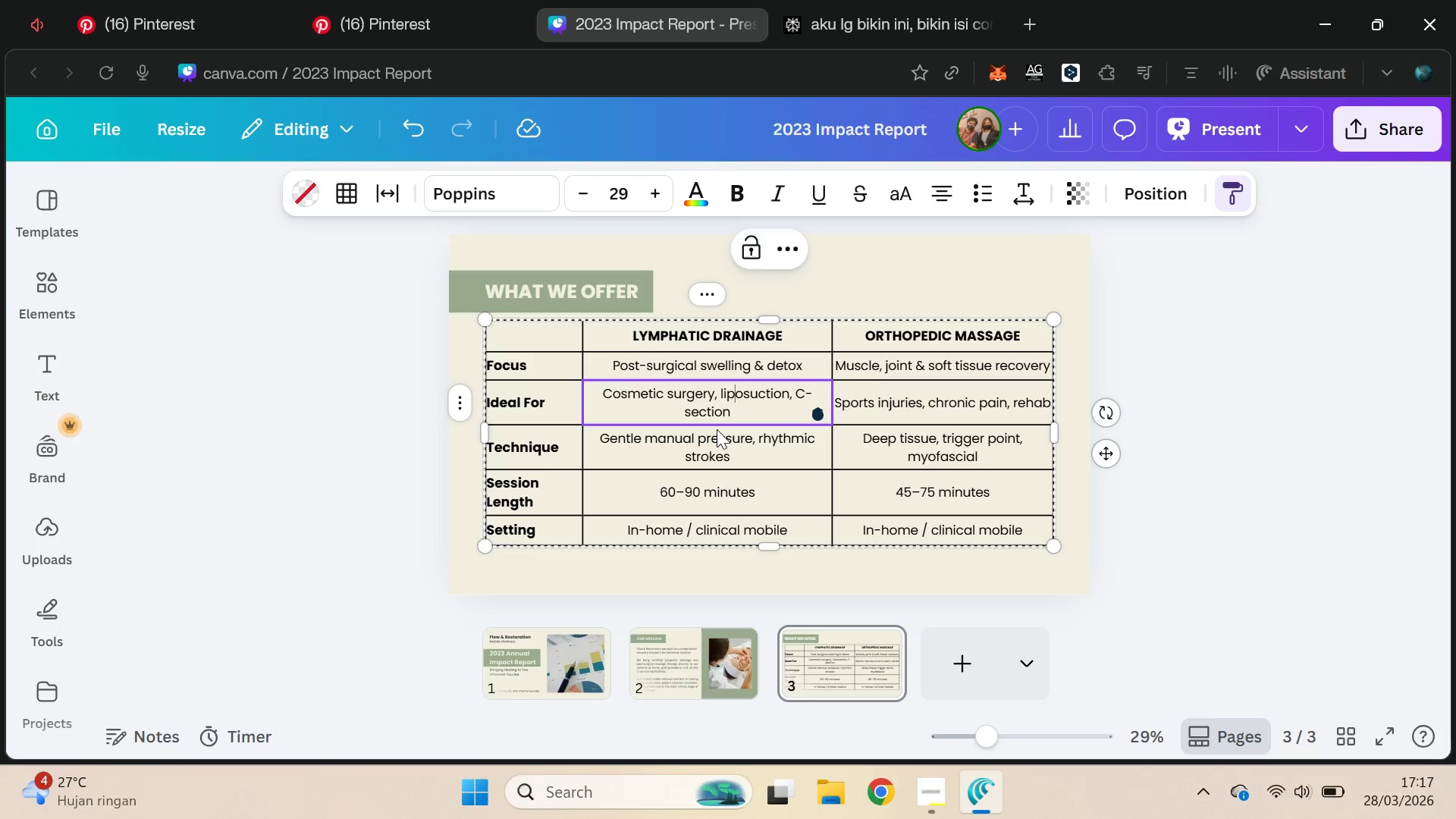 
key(Control+ArrowRight)
 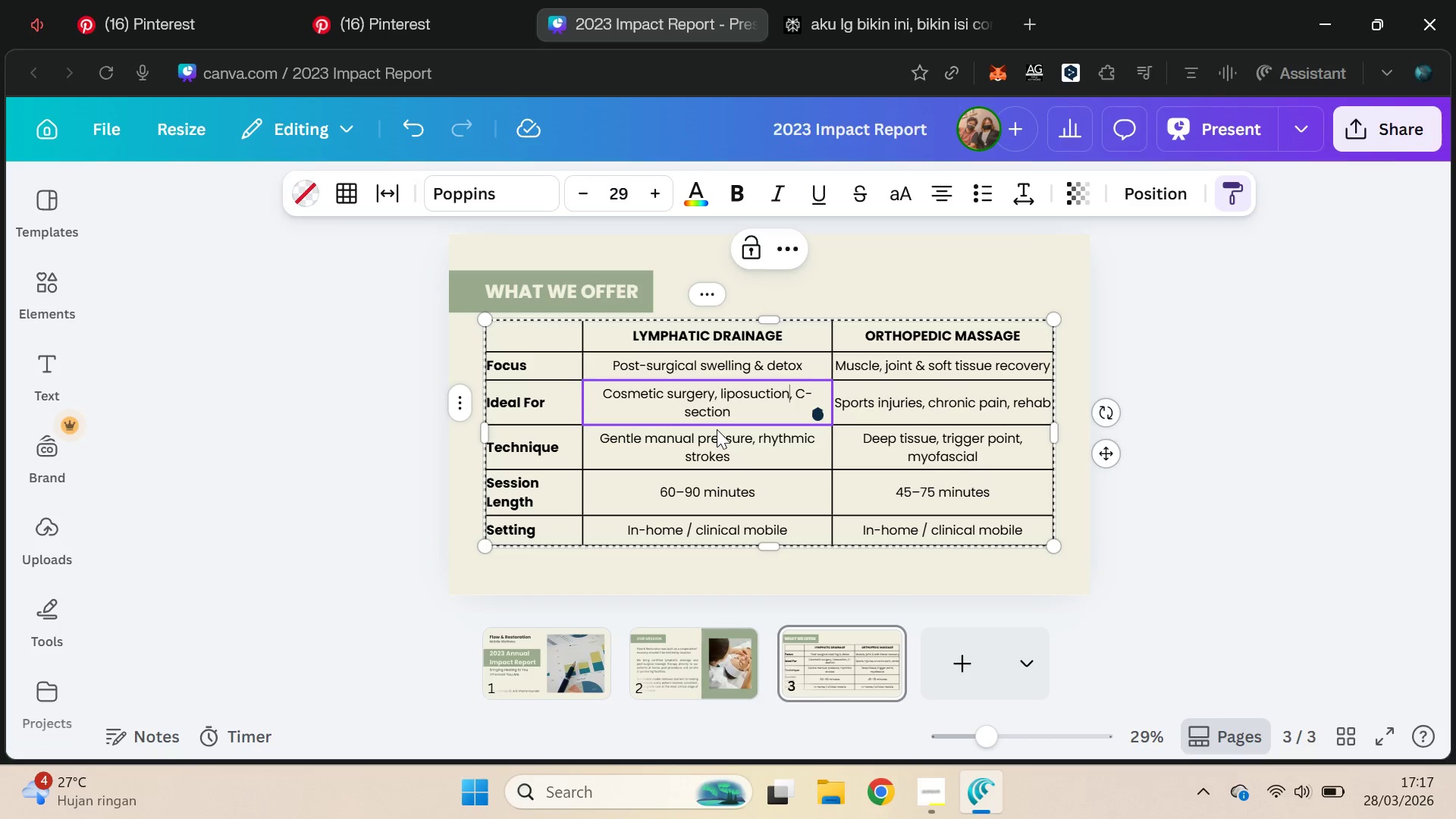 
key(ArrowRight)
 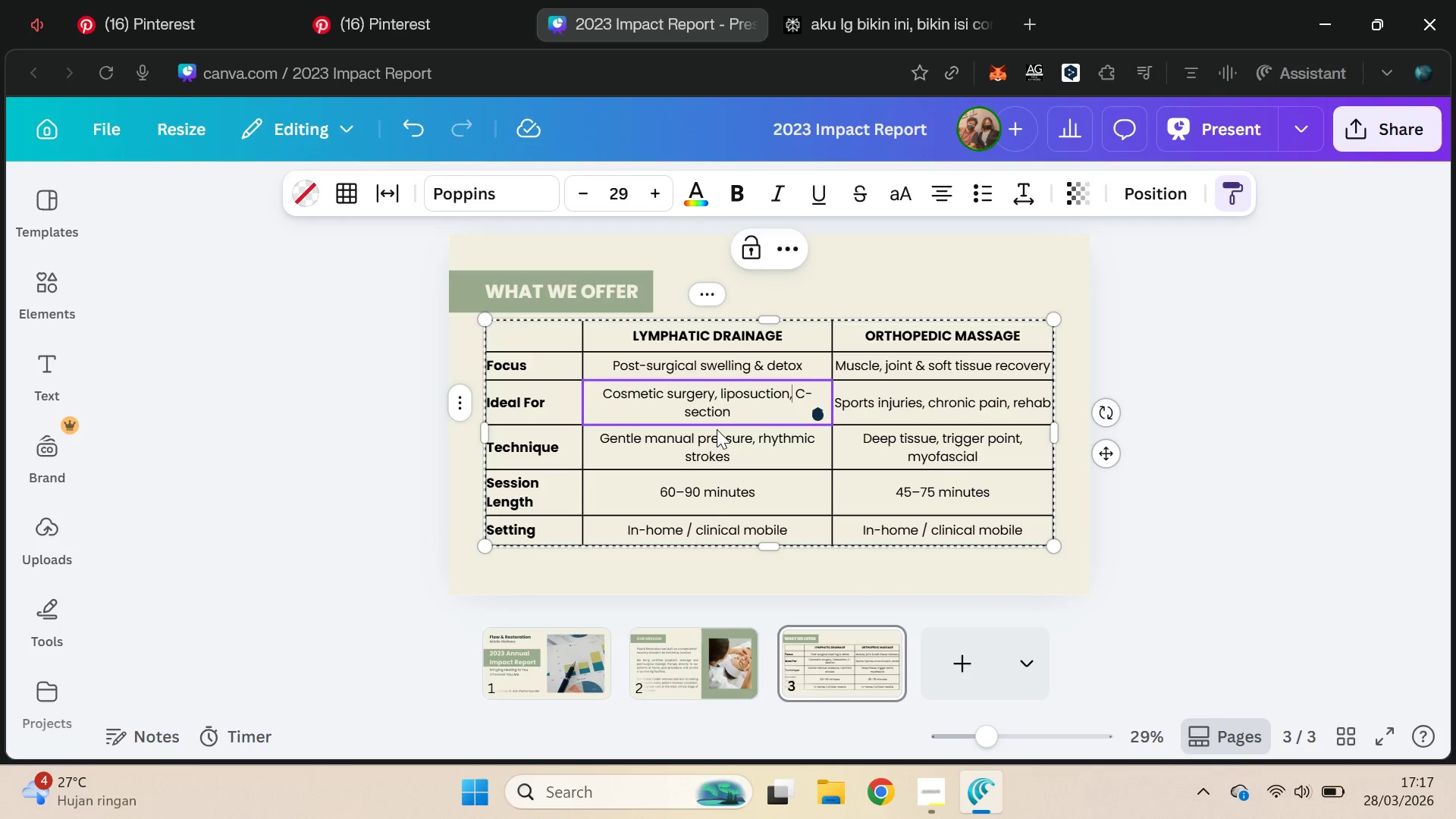 
key(ArrowRight)
 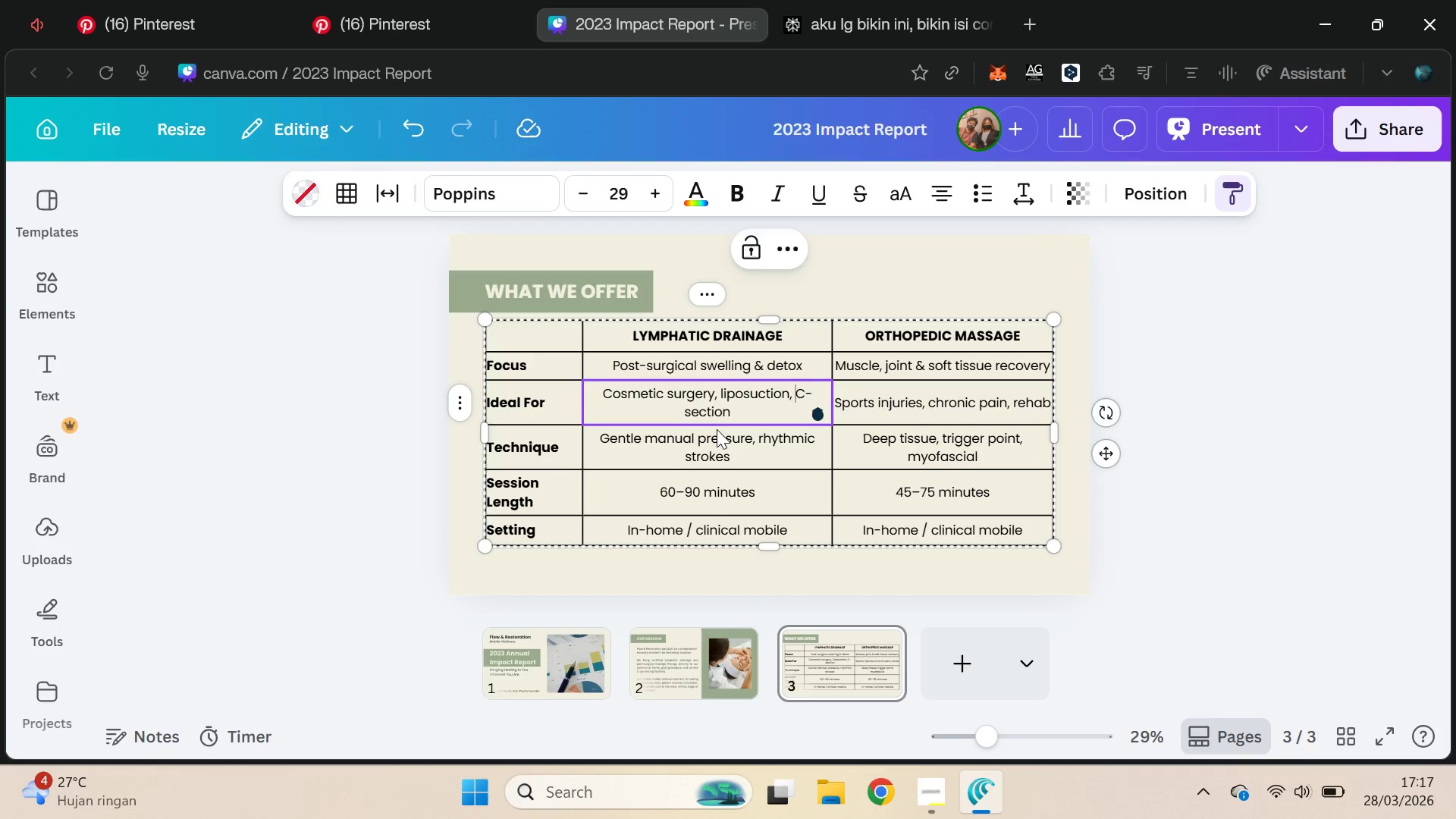 
key(Enter)
 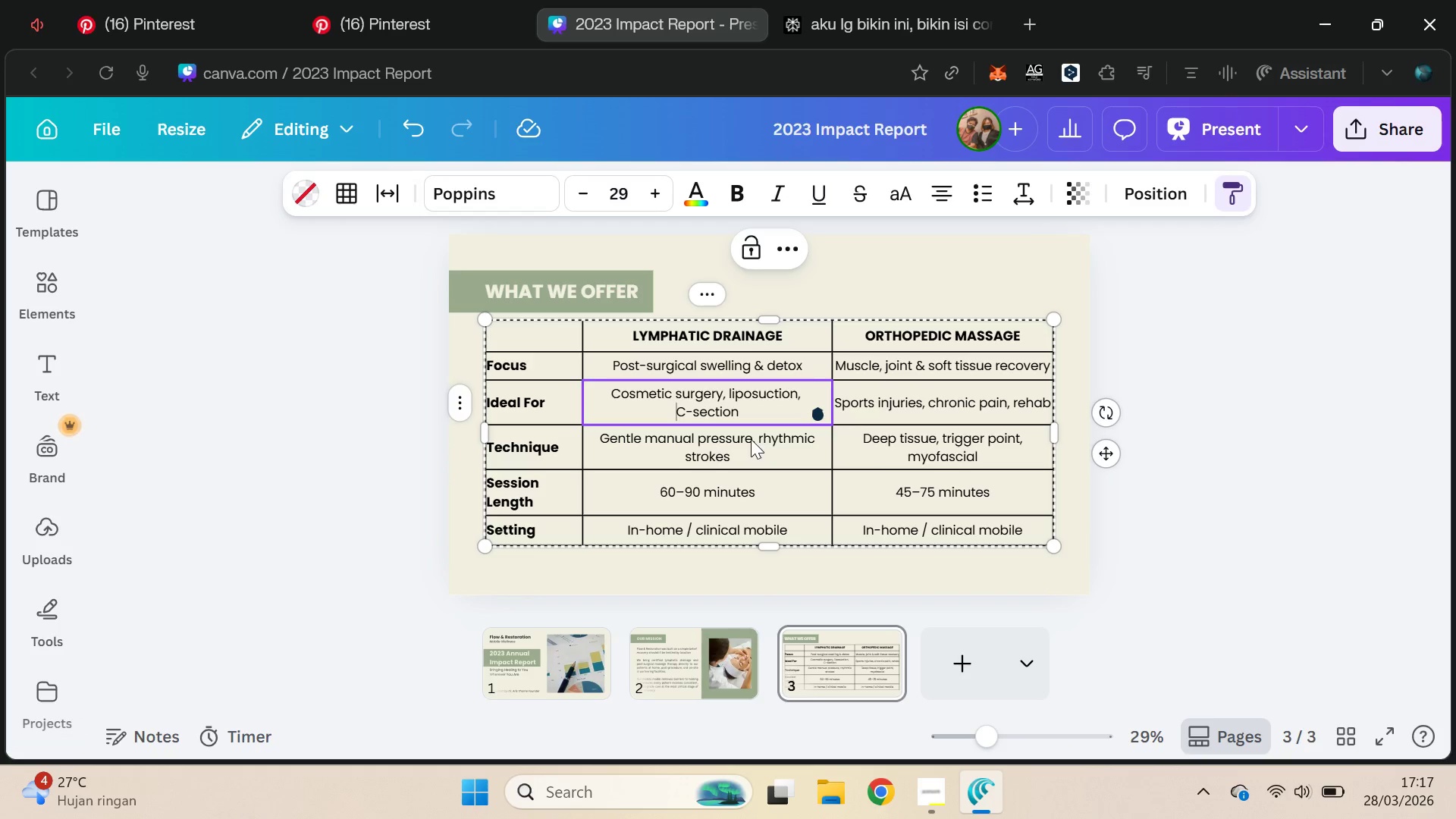 
triple_click([762, 436])
 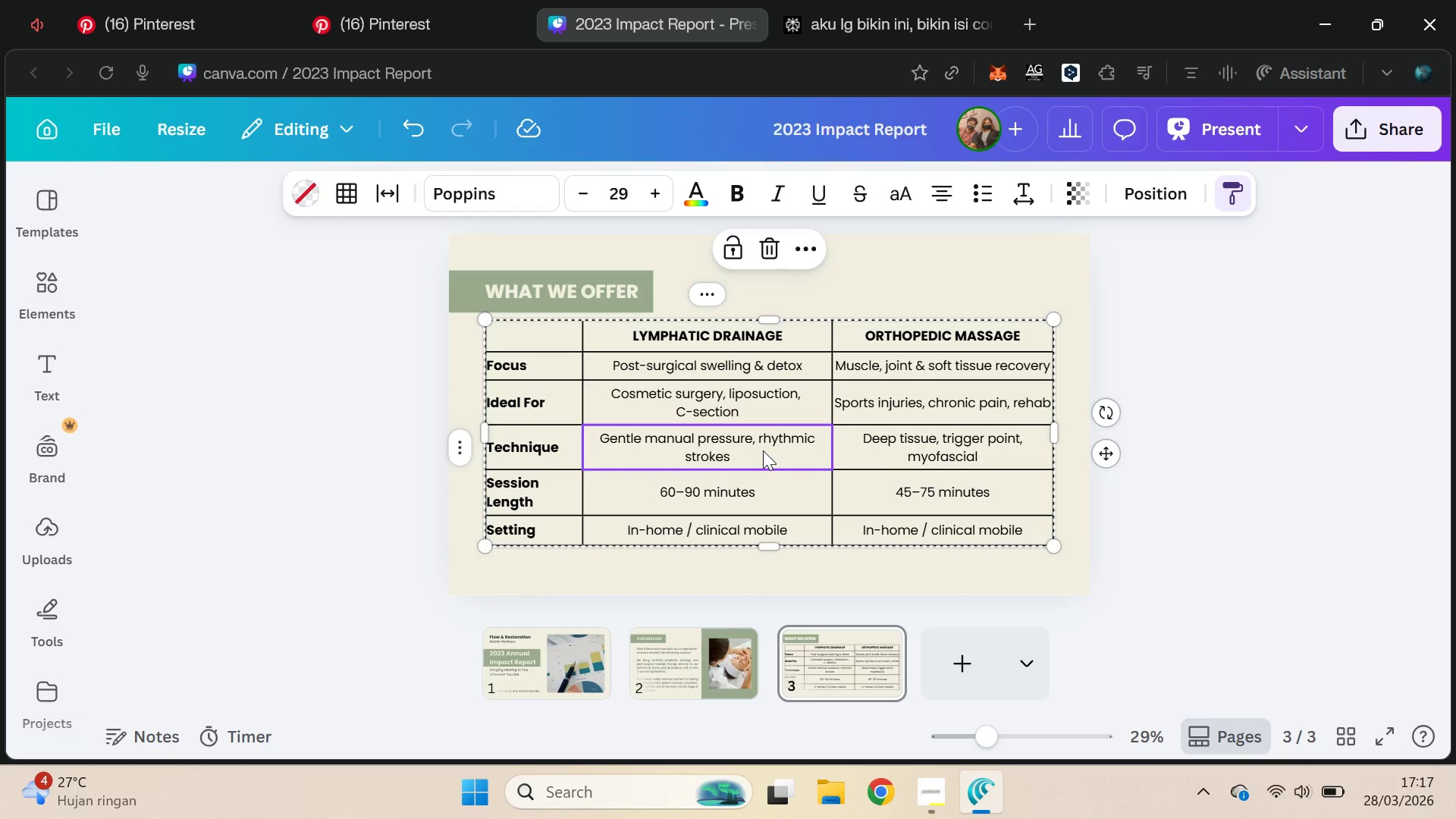 
key(ArrowLeft)
 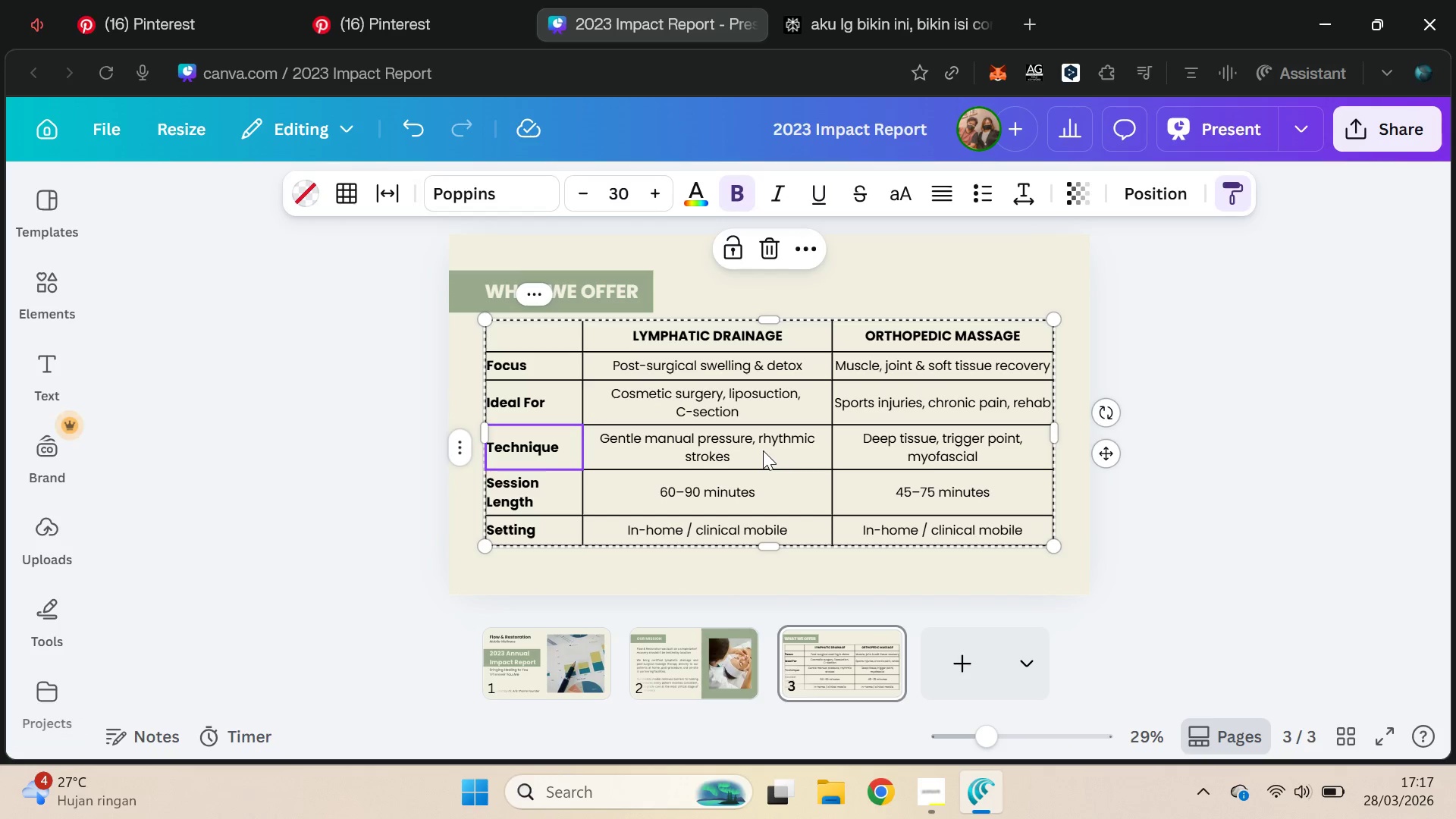 
key(ArrowRight)
 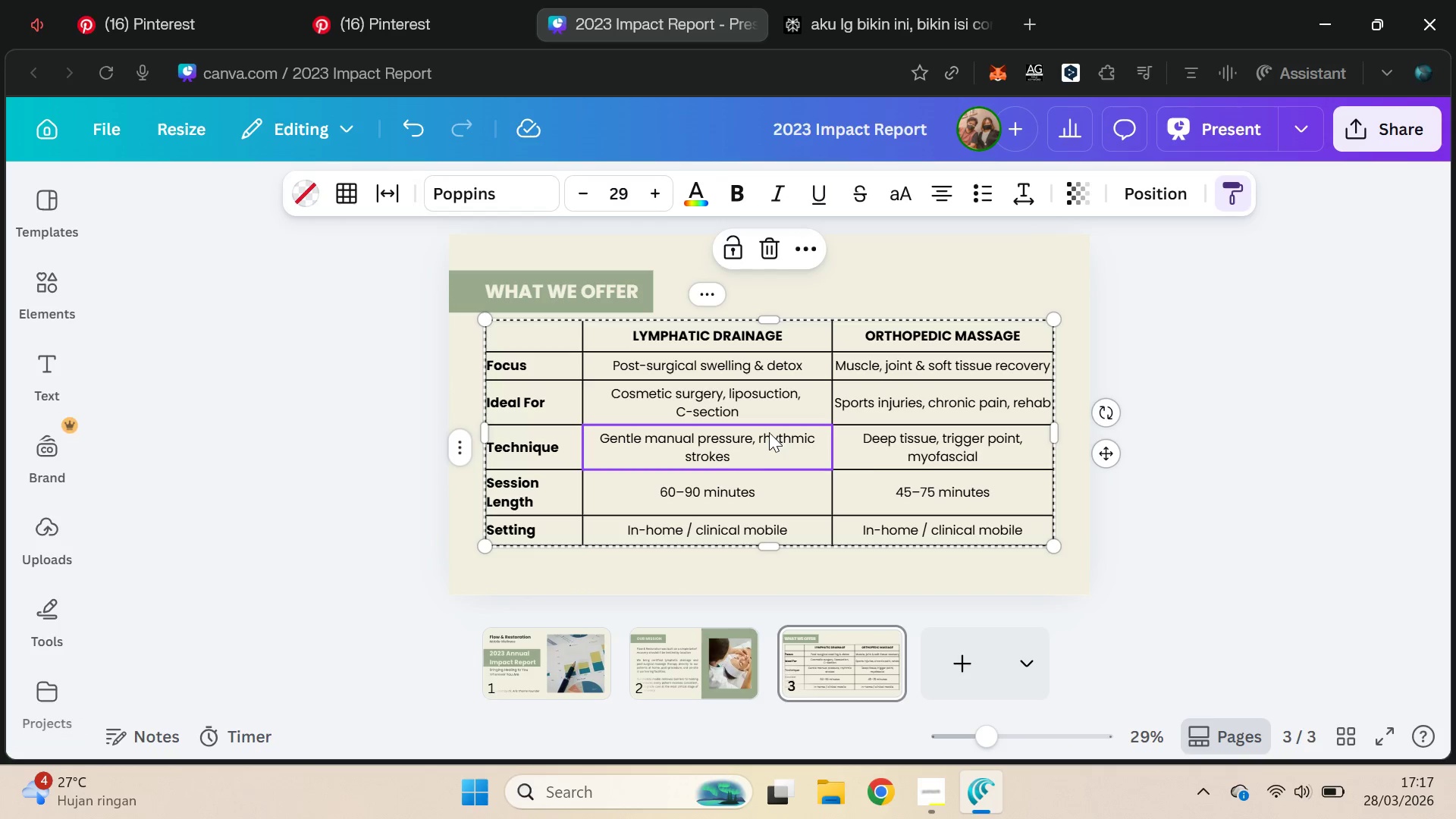 
double_click([770, 430])
 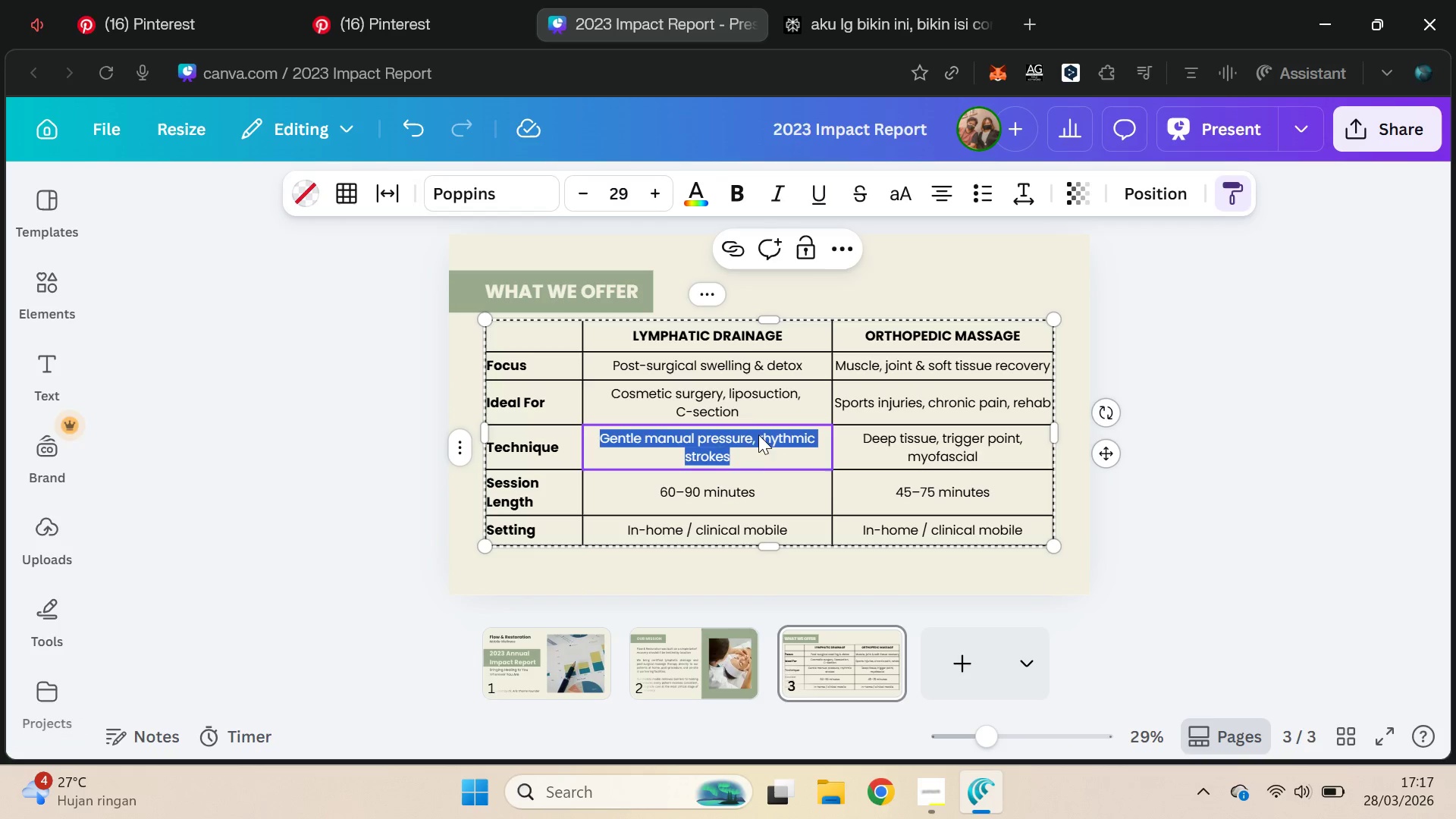 
double_click([758, 439])
 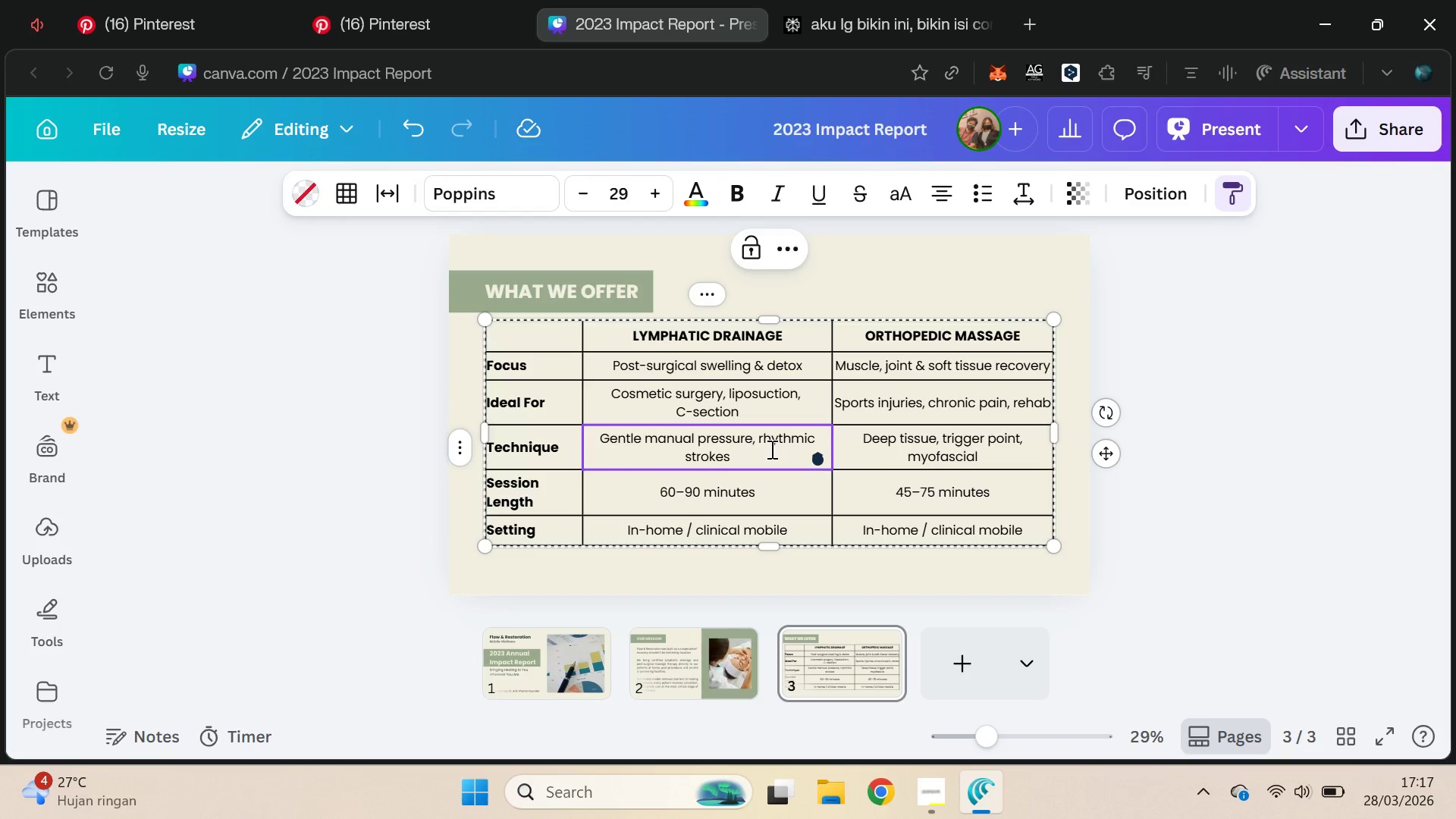 
key(Enter)
 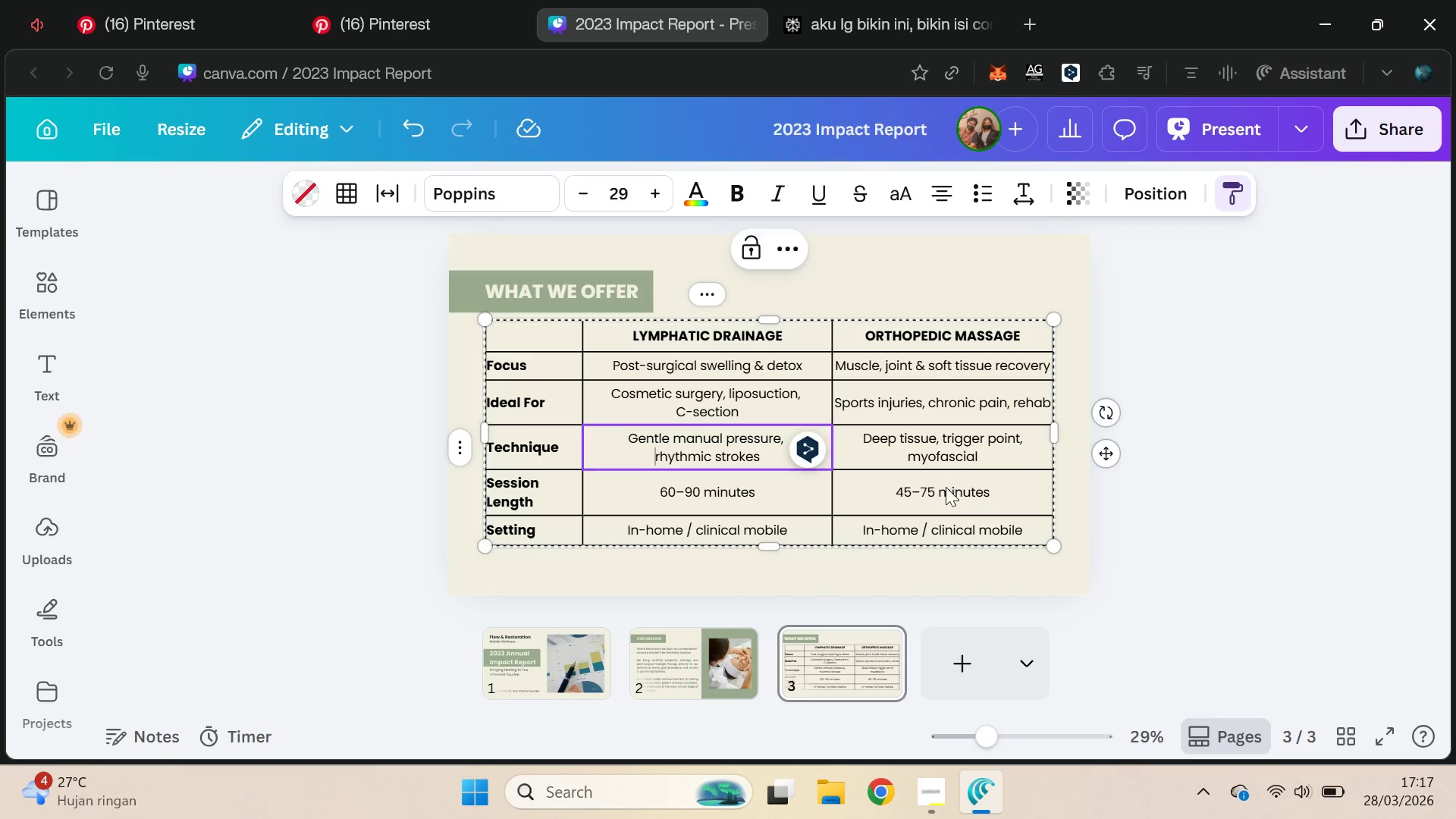 
left_click([1300, 466])
 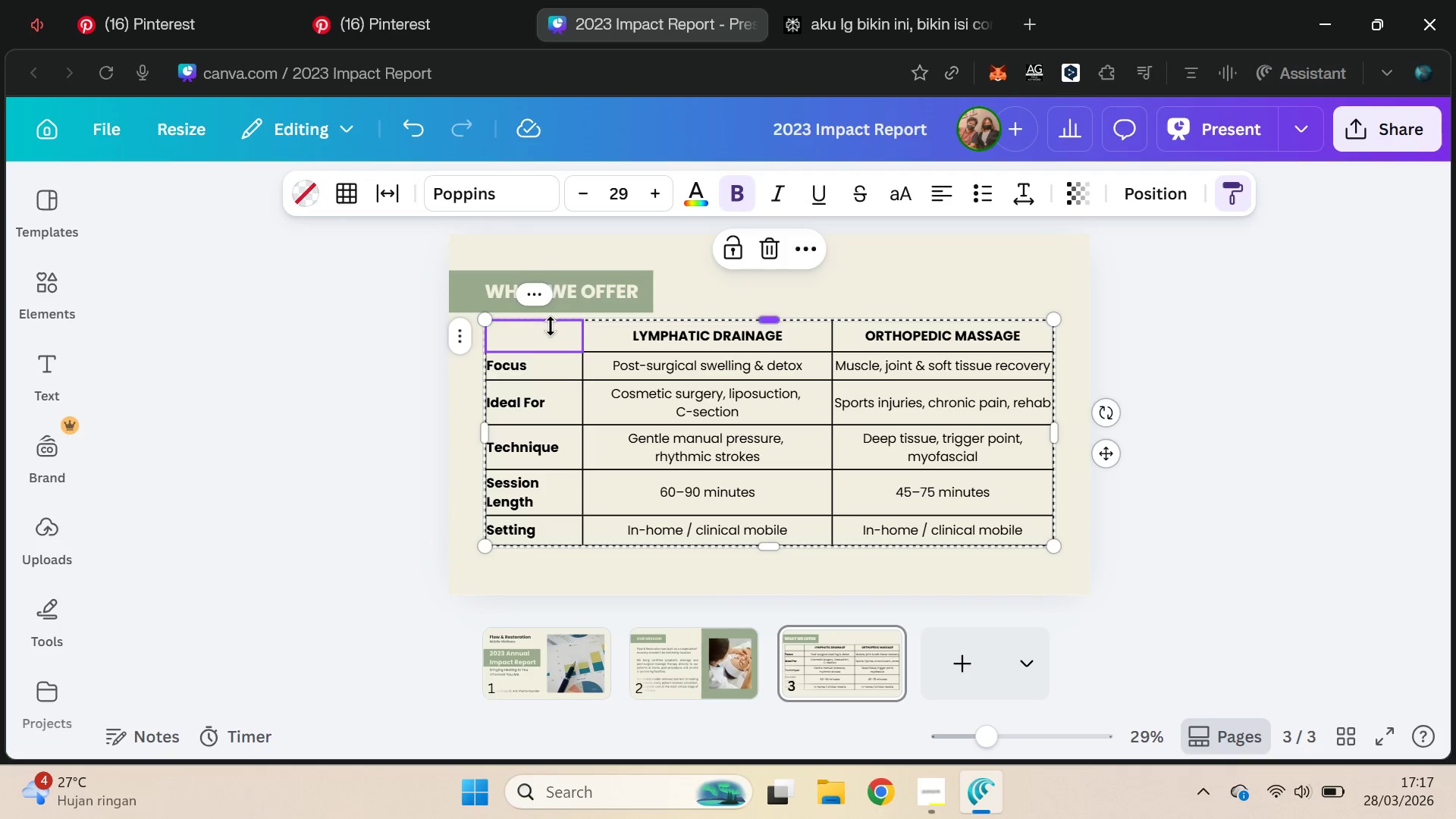 
wait(8.0)
 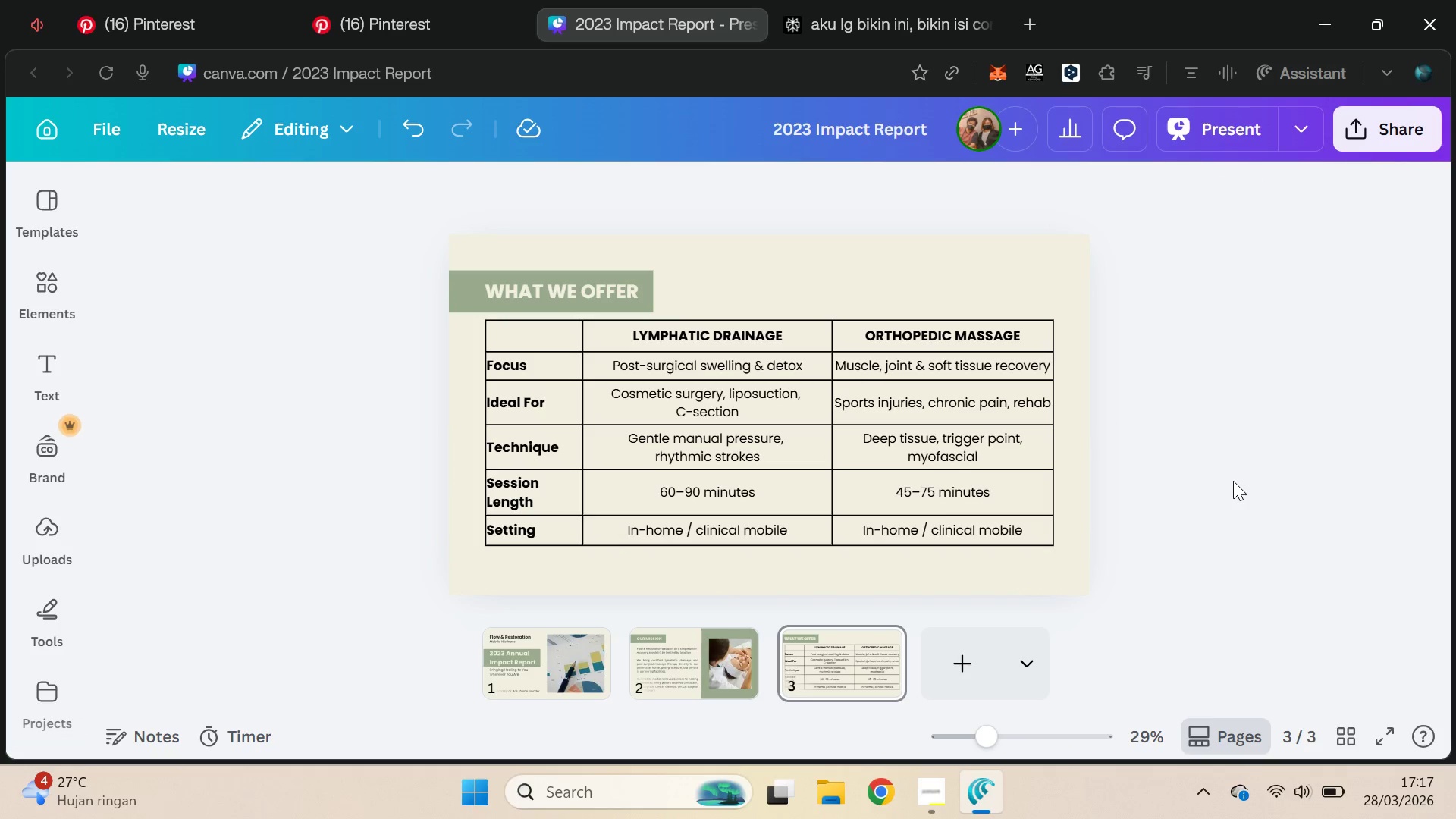 
left_click([303, 206])
 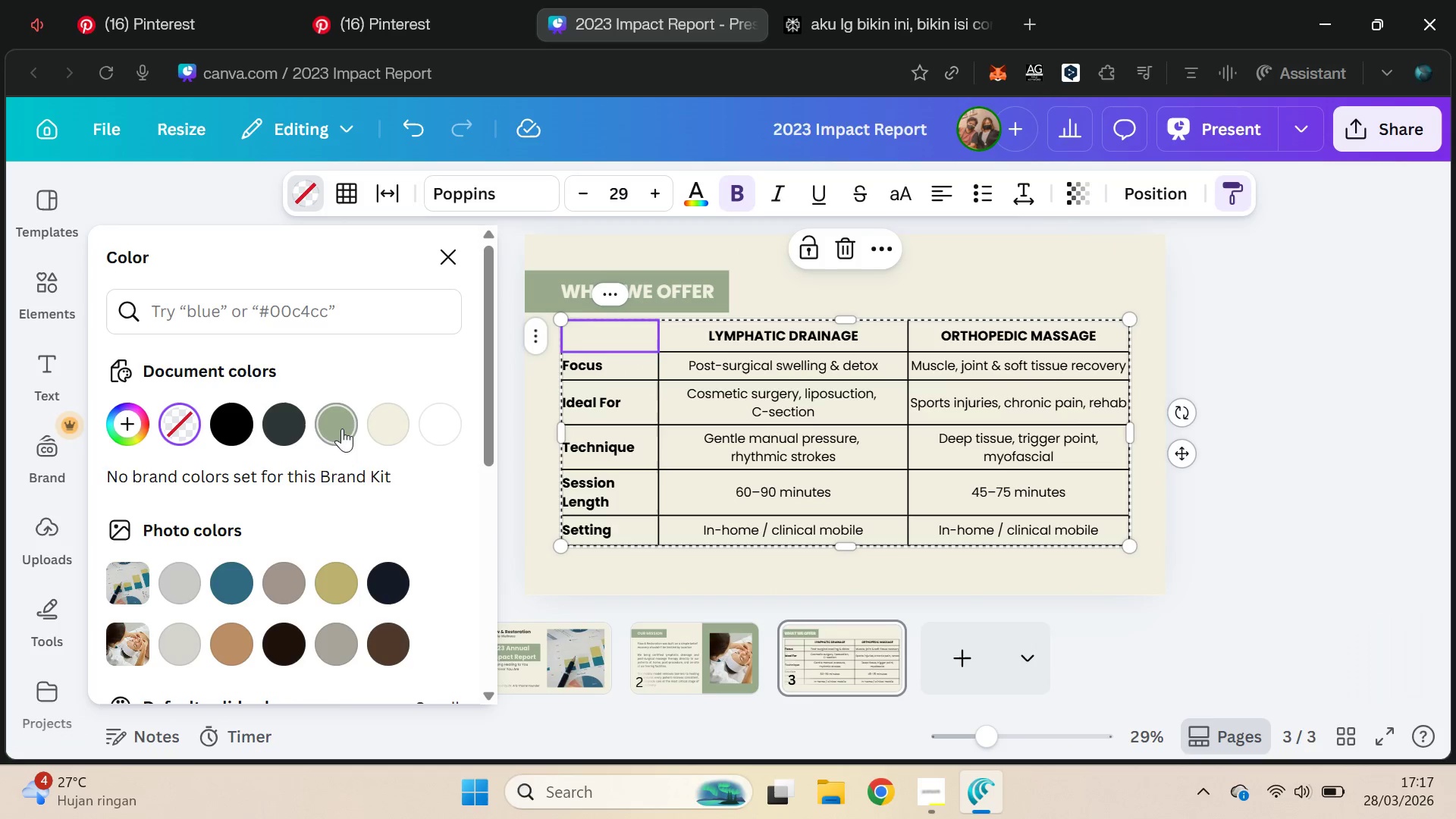 
left_click([340, 428])
 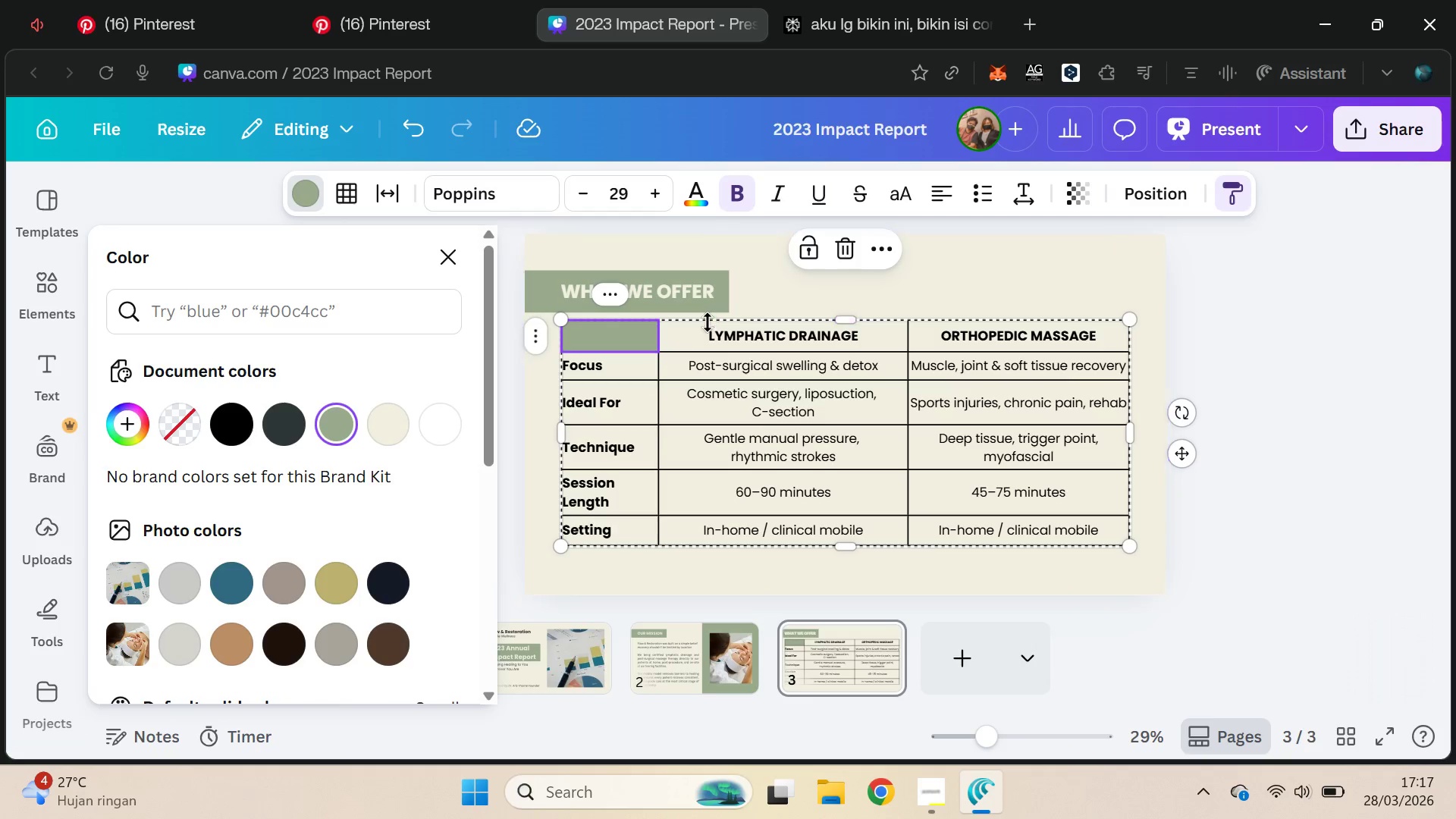 
left_click([681, 334])
 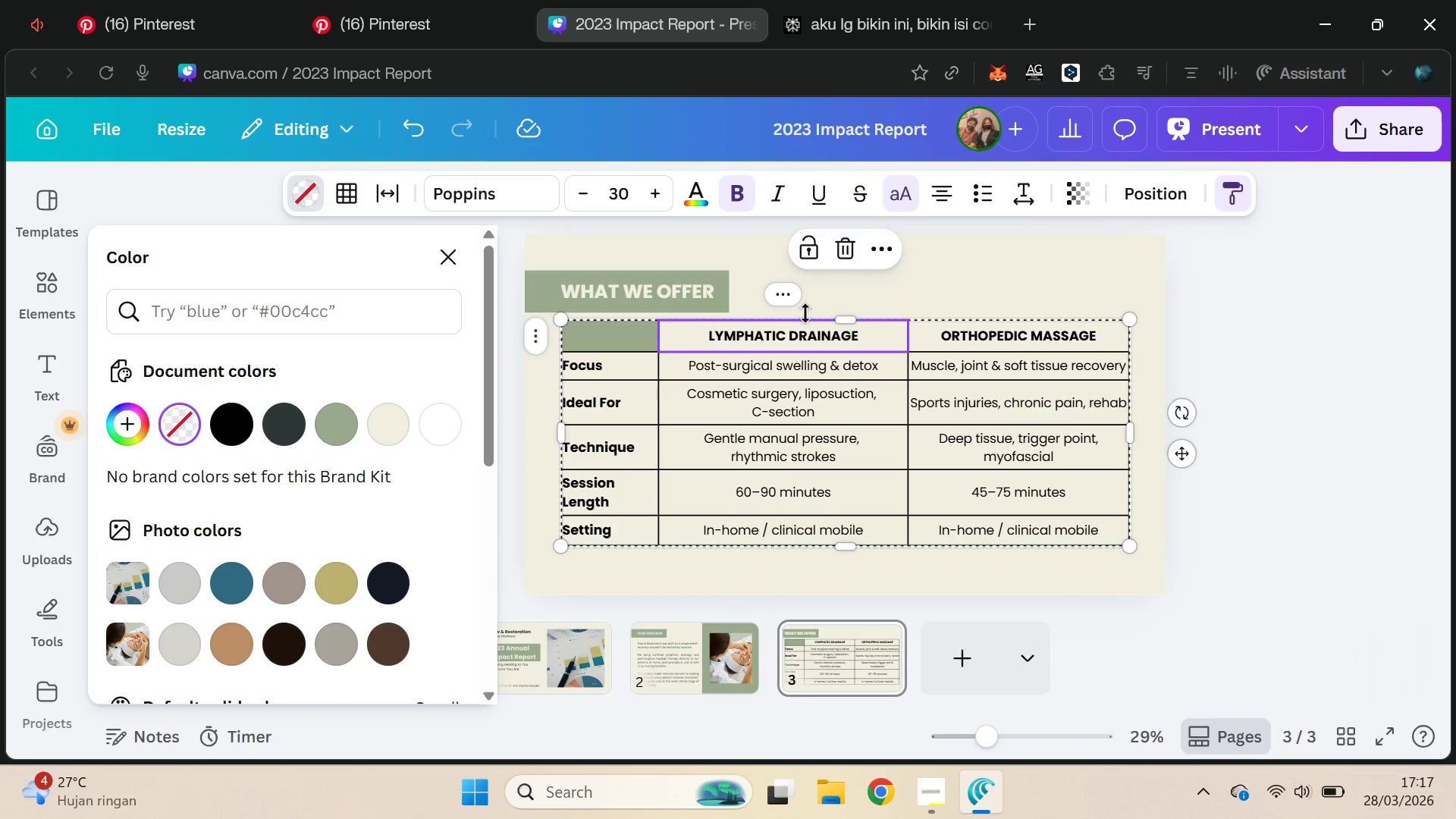 
key(Shift+ShiftLeft)
 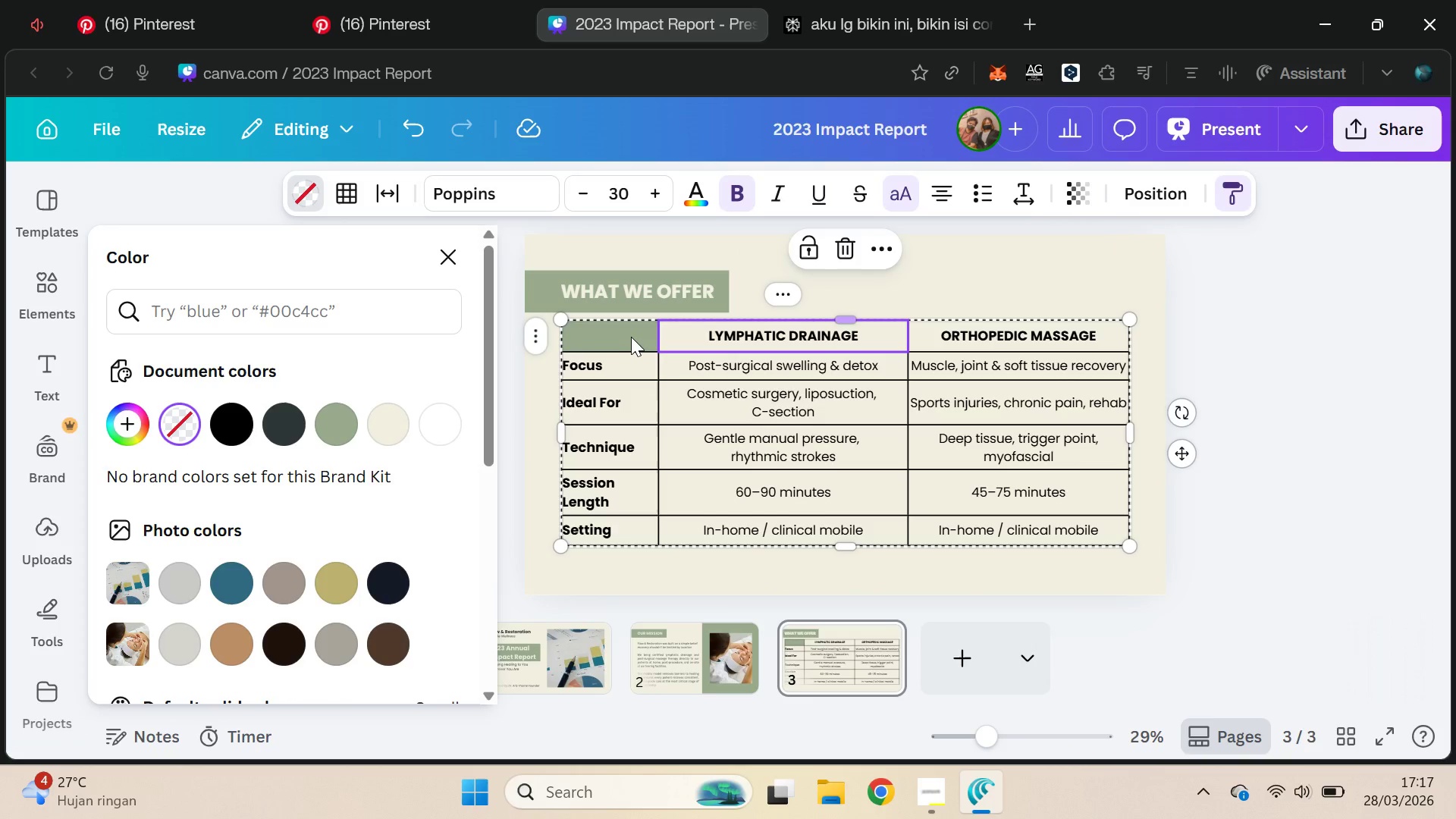 
left_click_drag(start_coordinate=[632, 337], to_coordinate=[788, 346])
 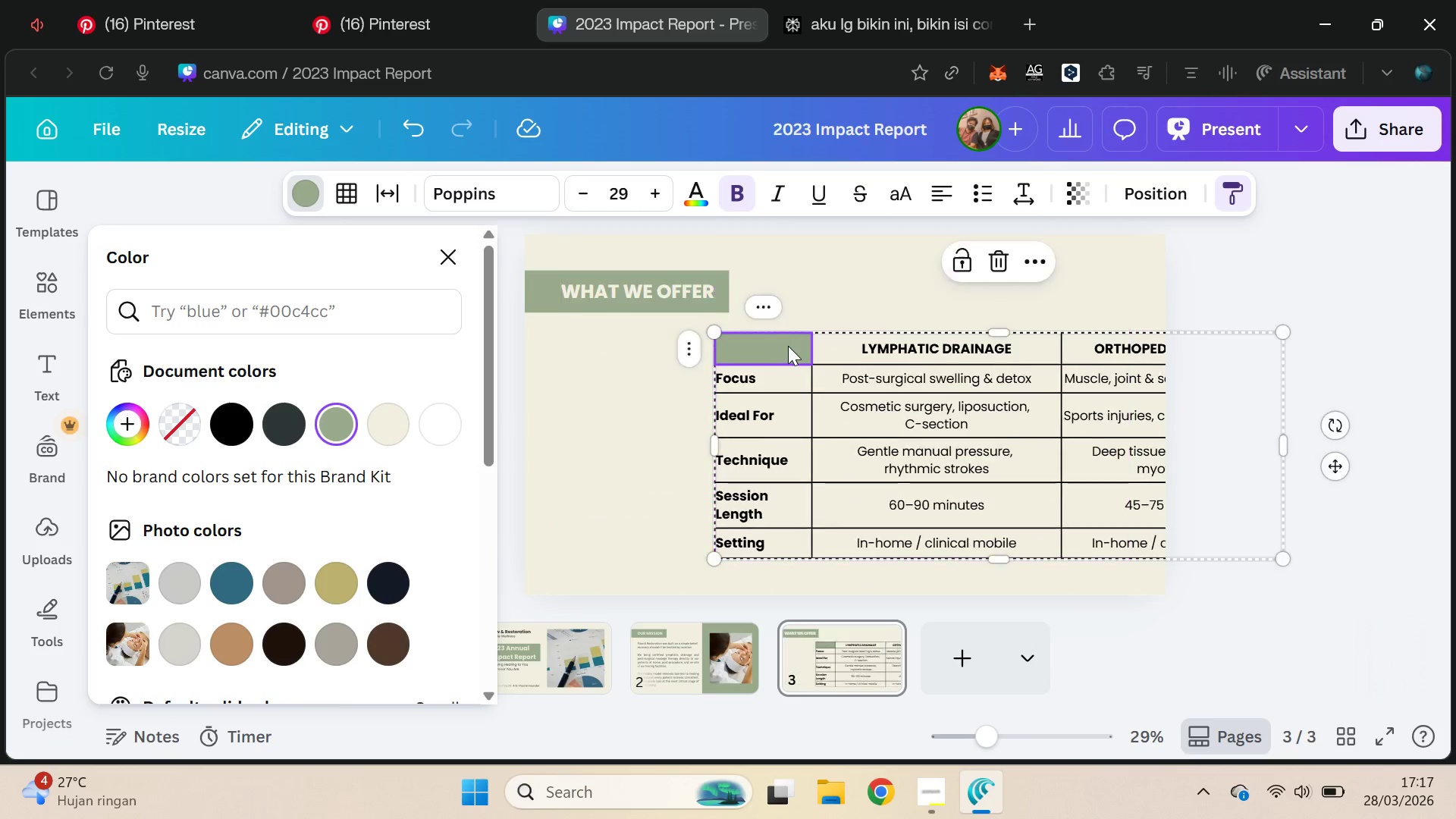 
key(Control+Z)
 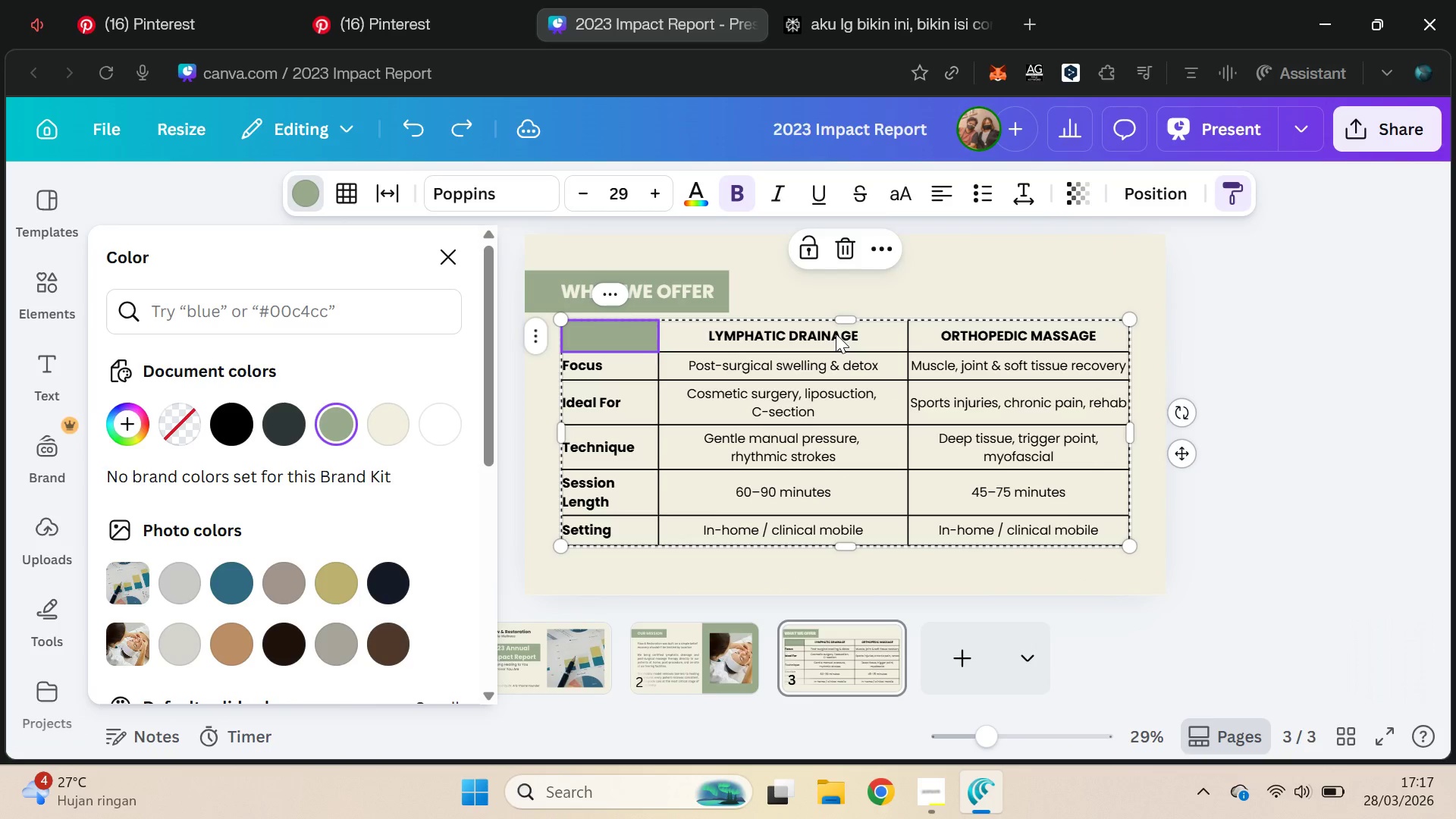 
key(Shift+ShiftLeft)
 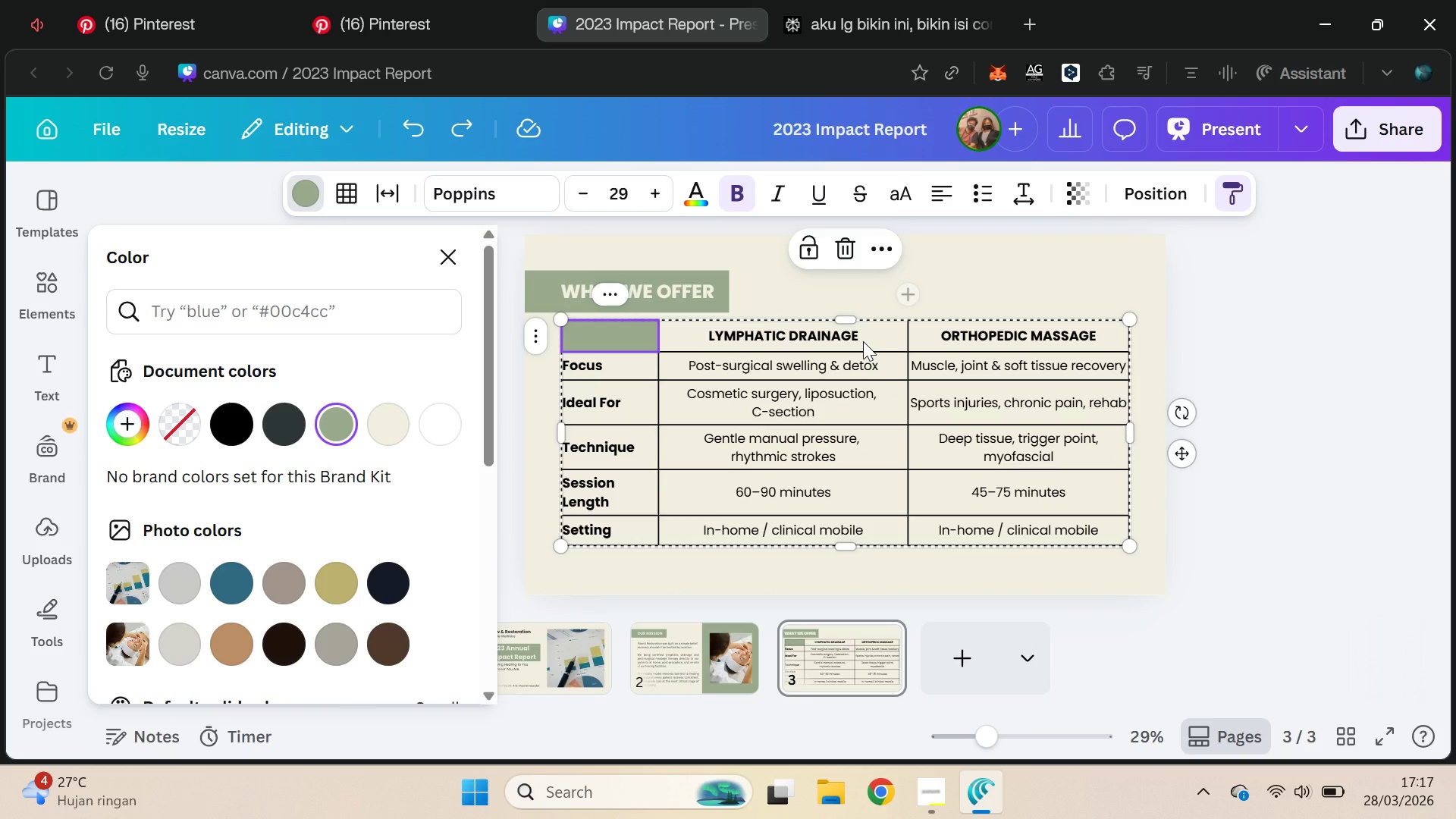 
hold_key(key=ShiftLeft, duration=0.94)
left_click([884, 335])
 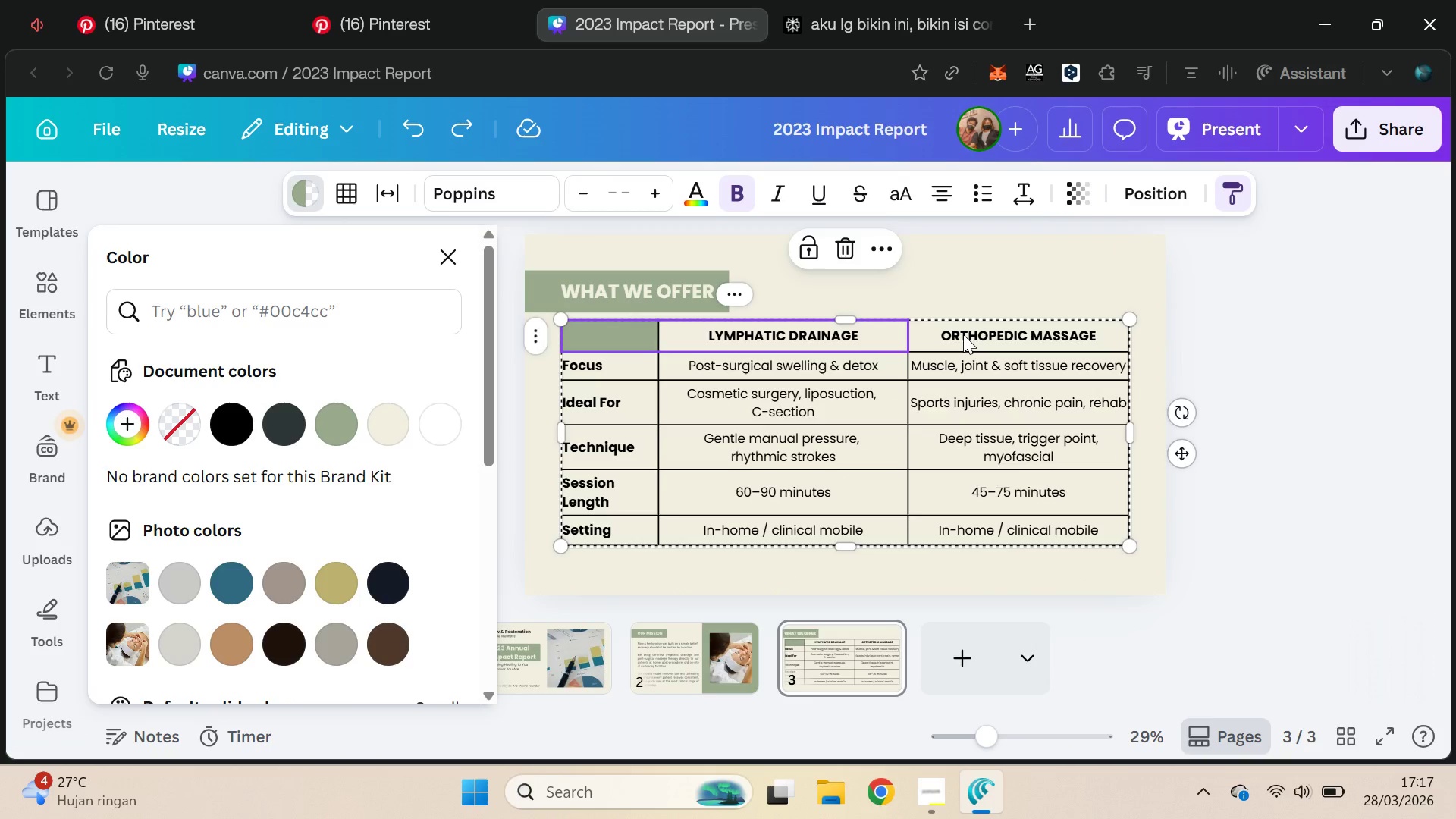 
double_click([963, 334])
 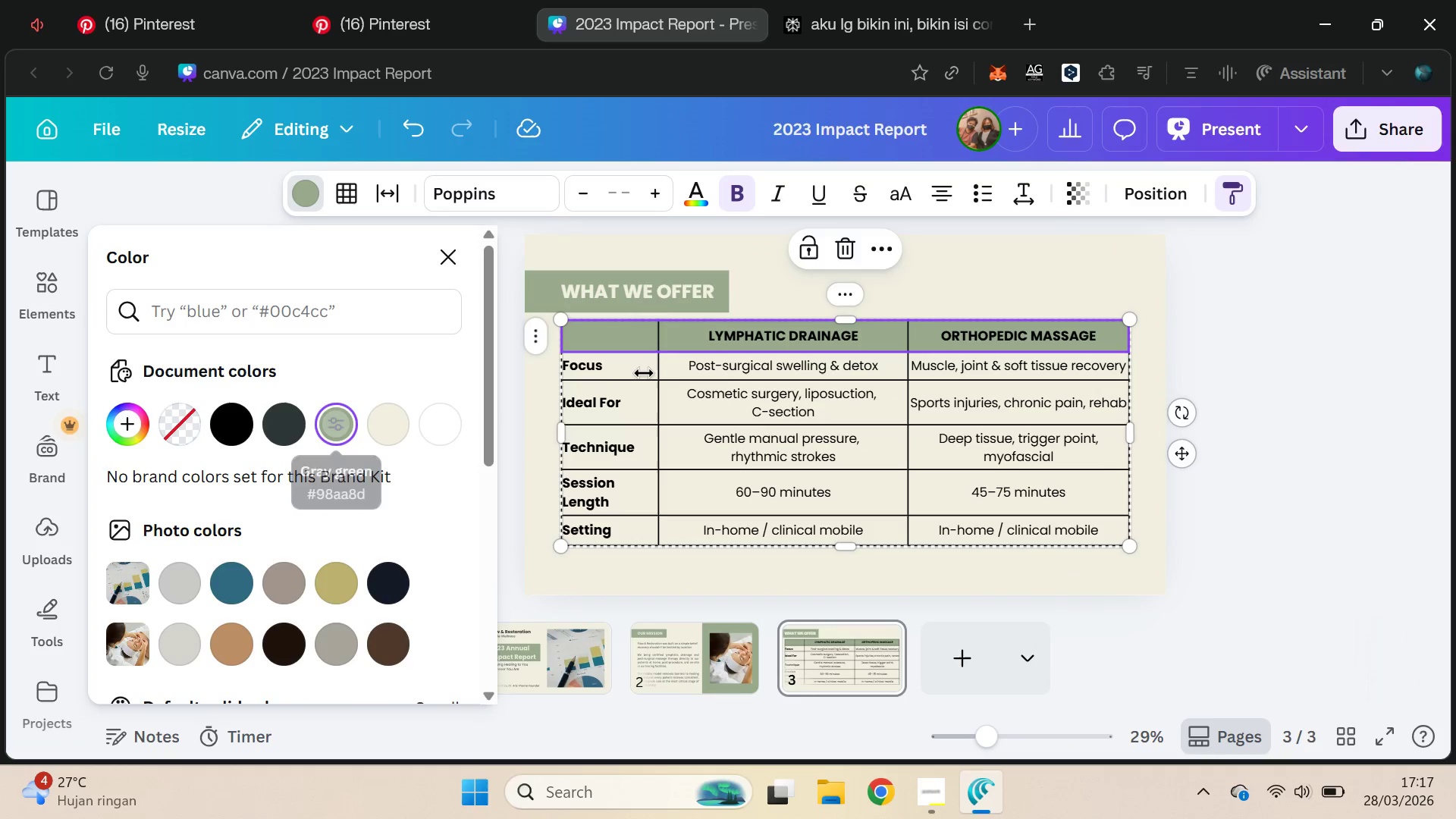 
hold_key(key=ShiftLeft, duration=0.95)
left_click([639, 522])
 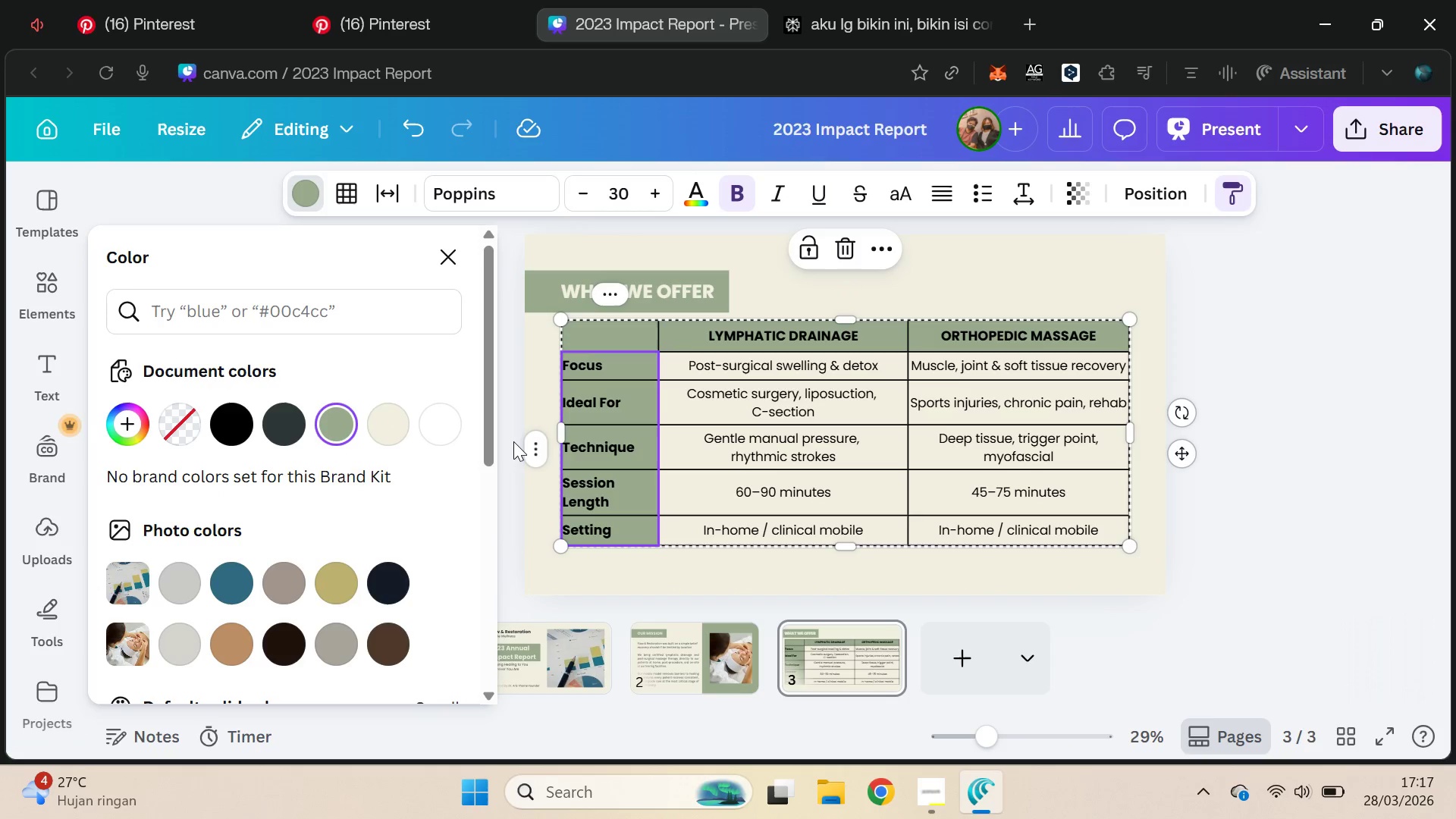 
wait(5.14)
 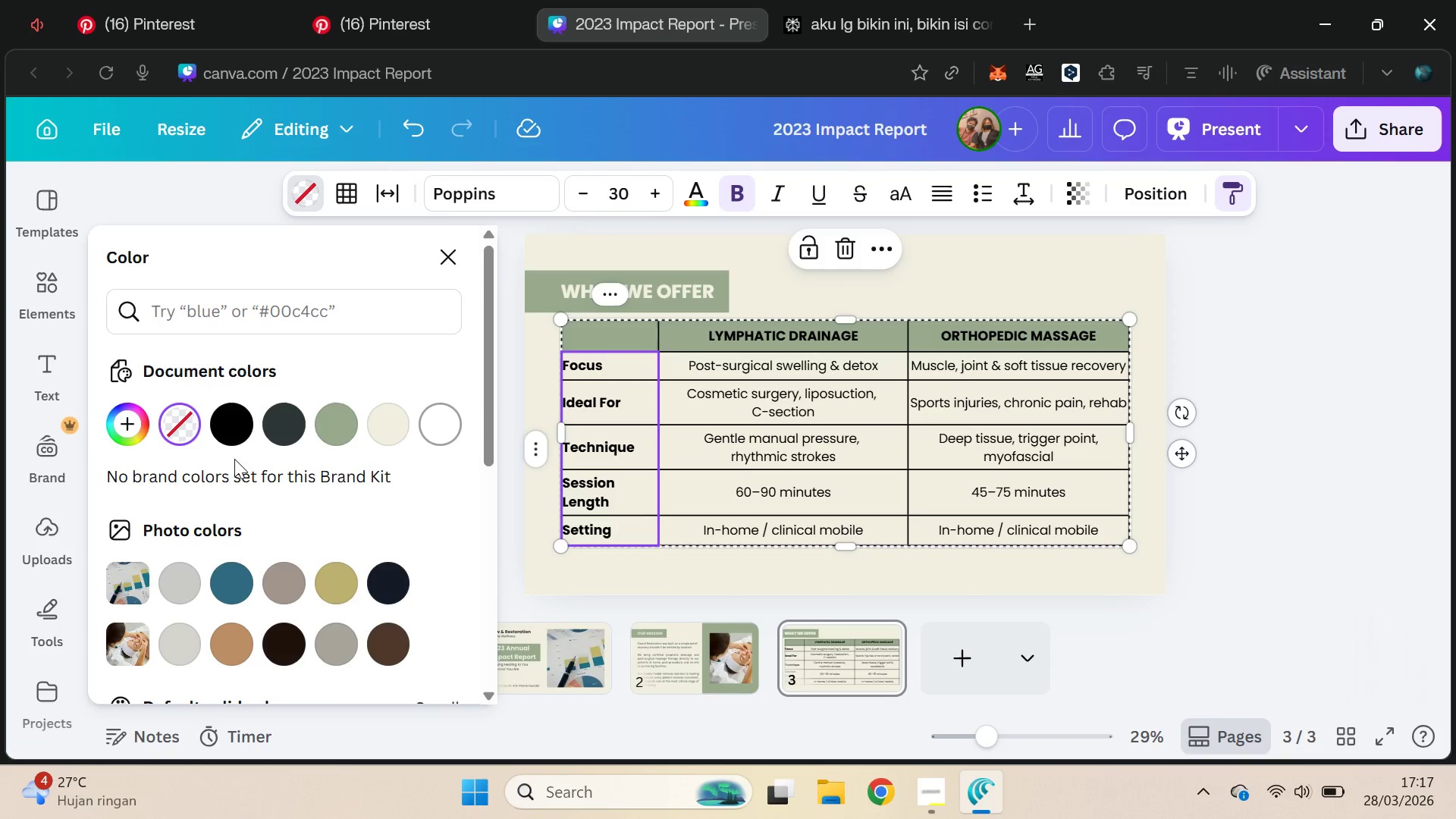 
left_click([507, 456])
 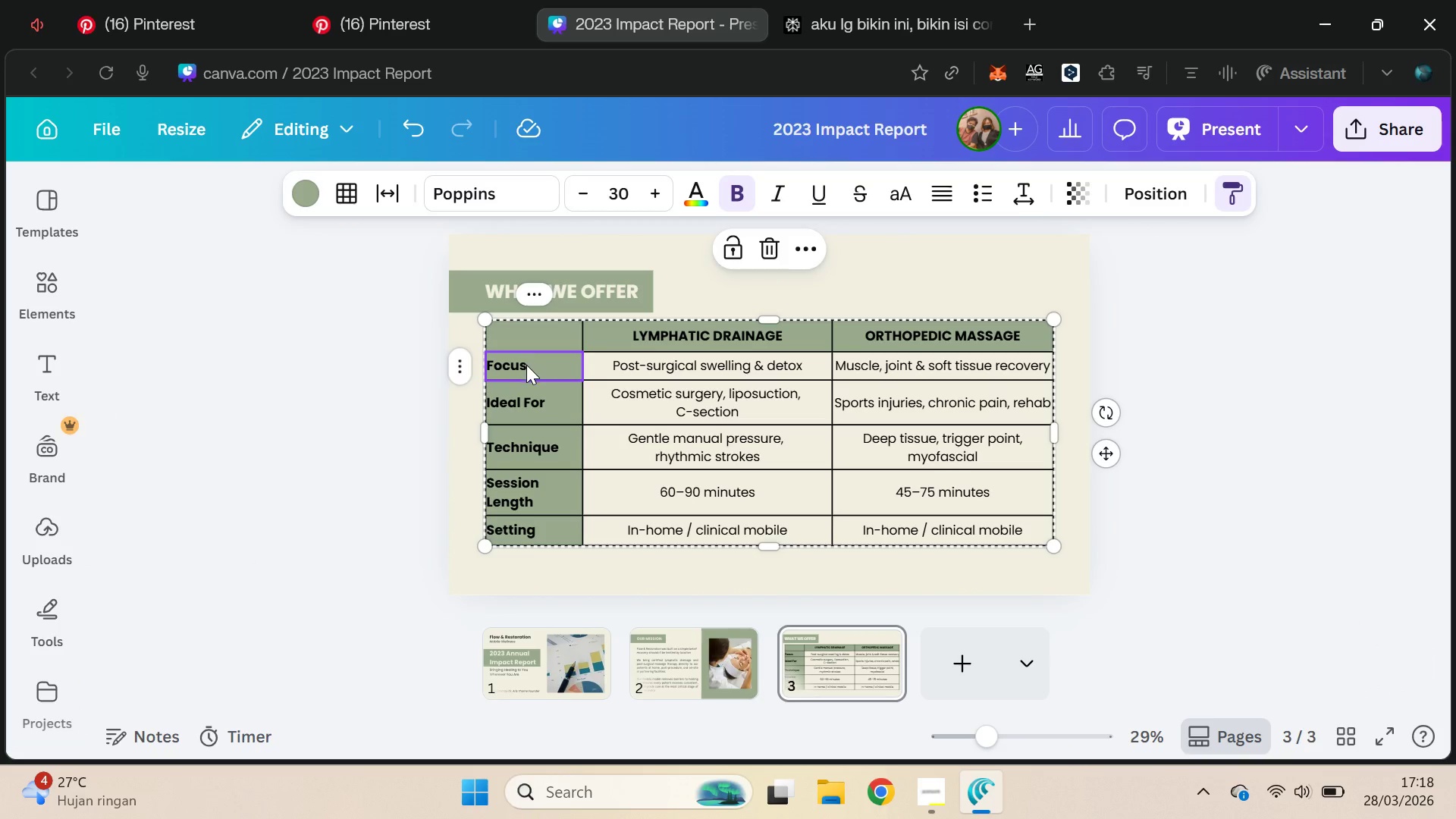 
hold_key(key=ShiftLeft, duration=1.5)
left_click([532, 403])
 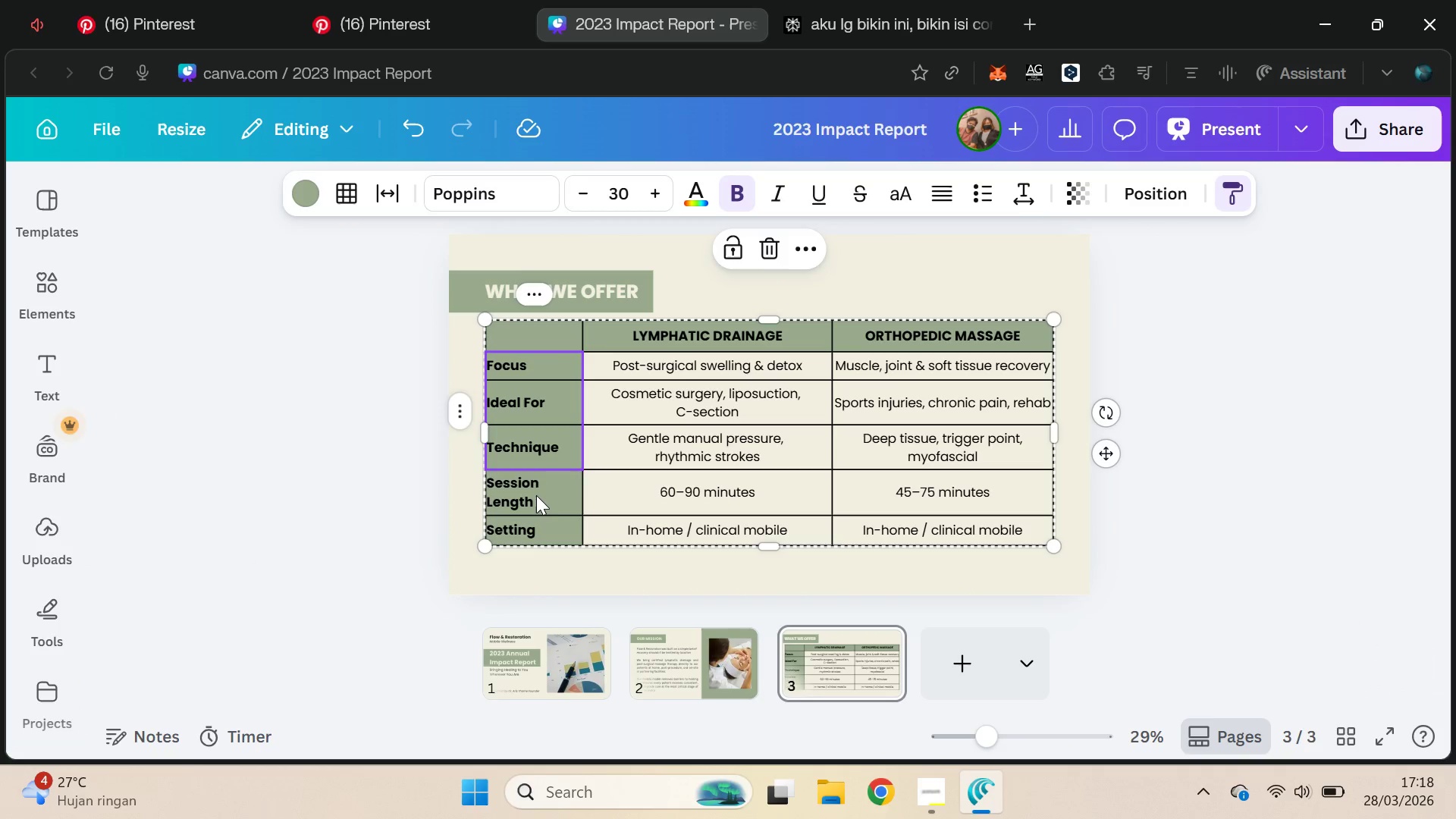 
hold_key(key=ShiftLeft, duration=1.5)
left_click([676, 338])
 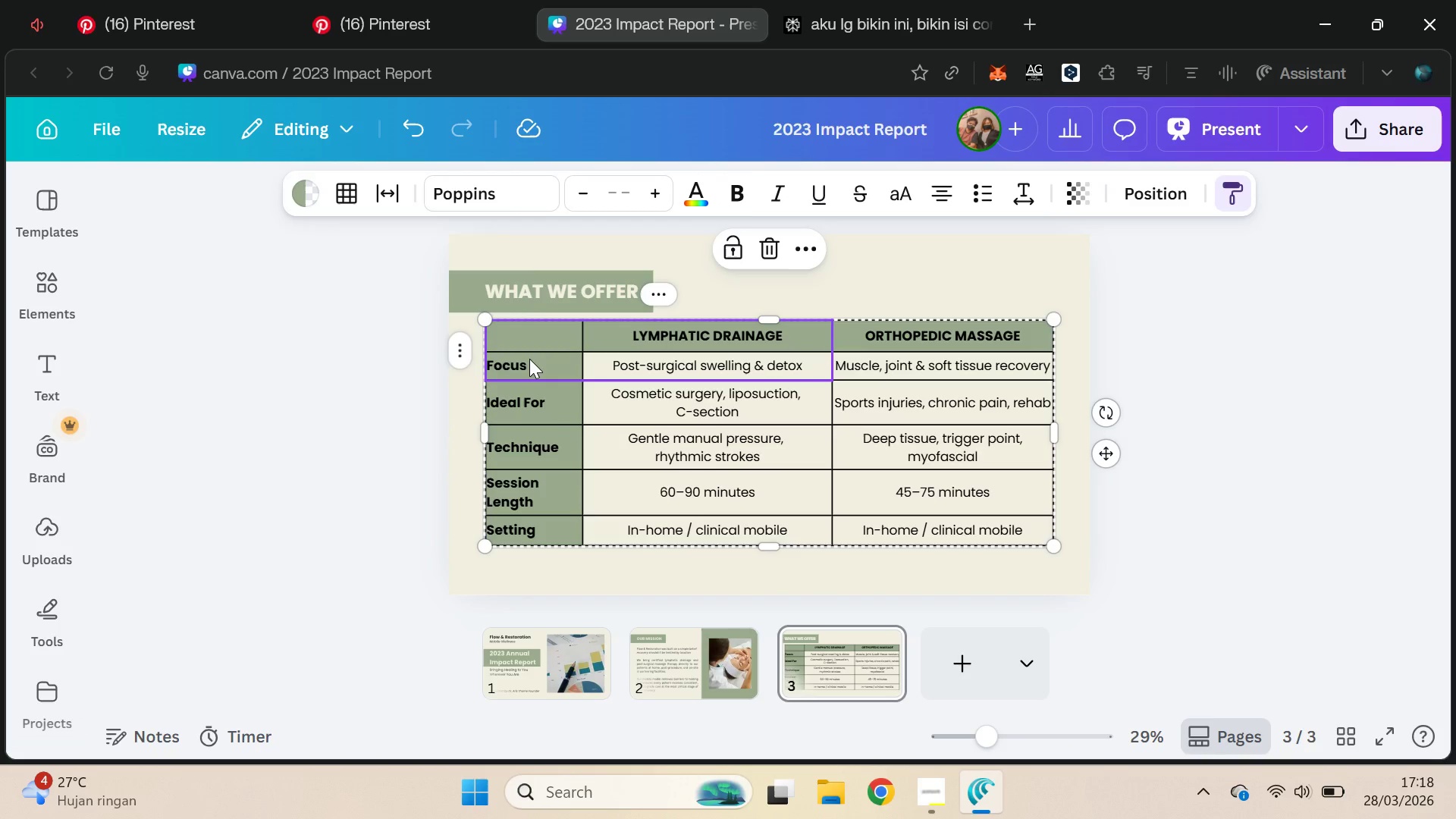 
key(Control+ControlLeft)
 